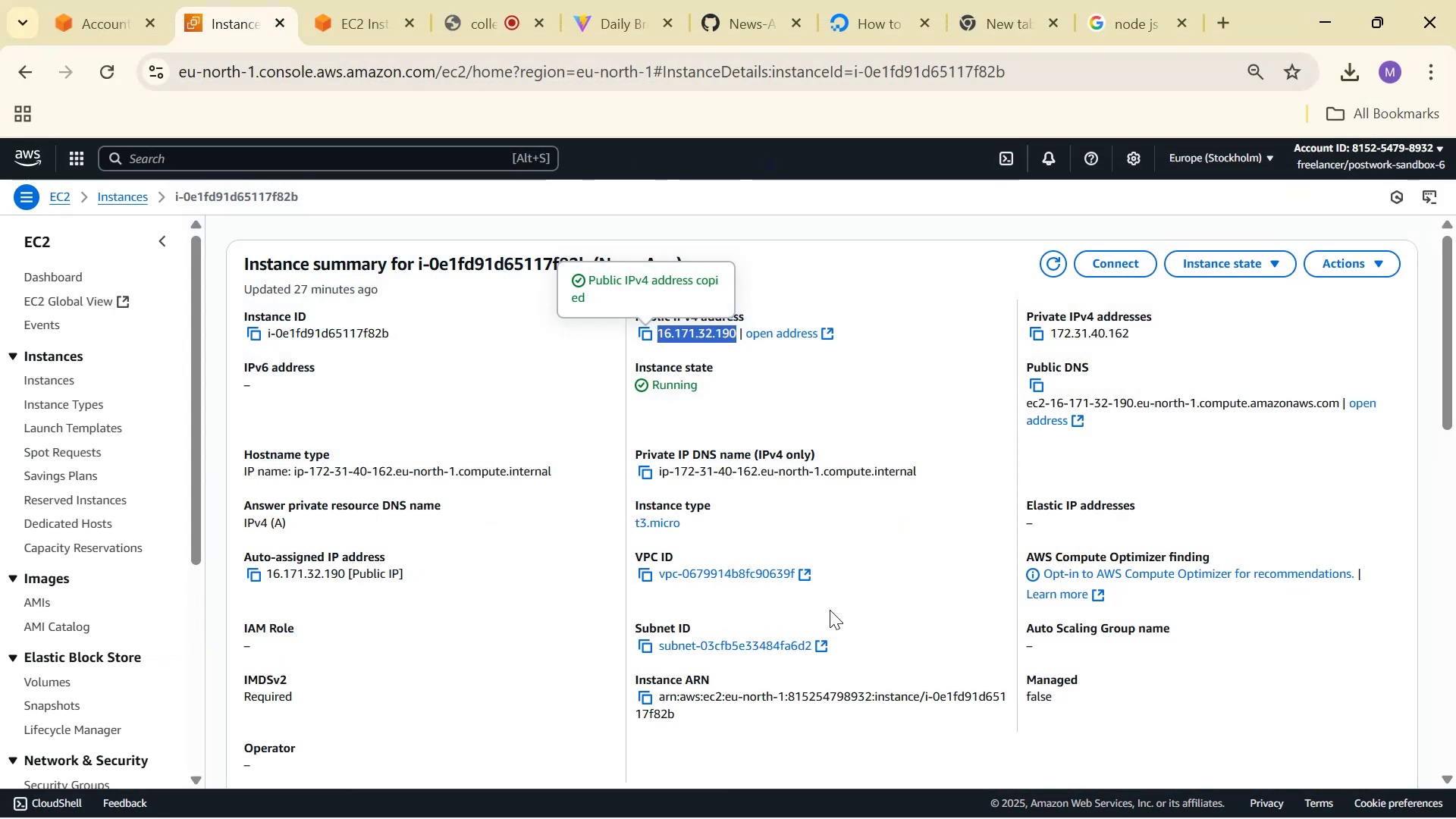 
wait(8.81)
 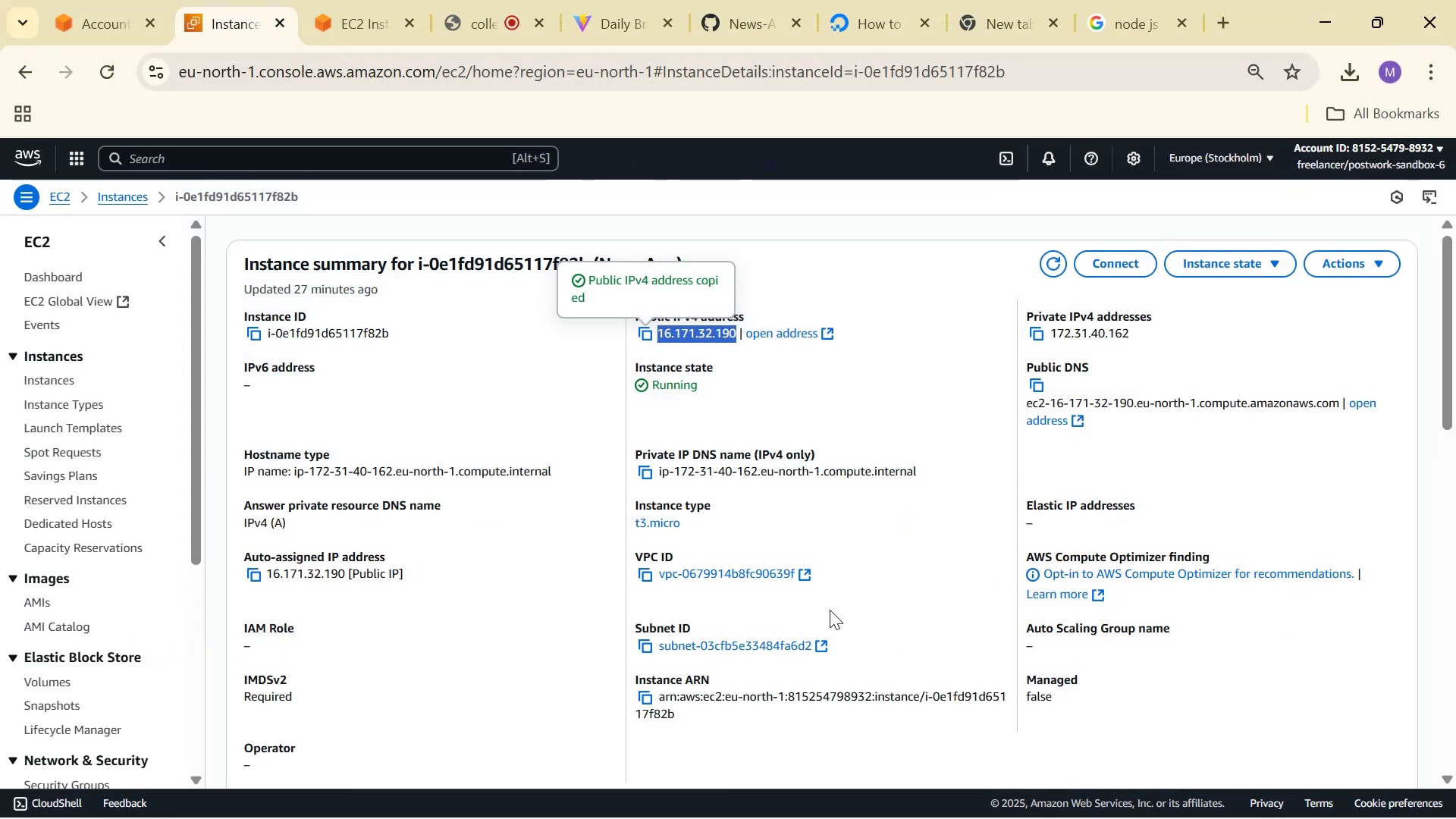 
scroll: coordinate [832, 589], scroll_direction: up, amount: 1.0
 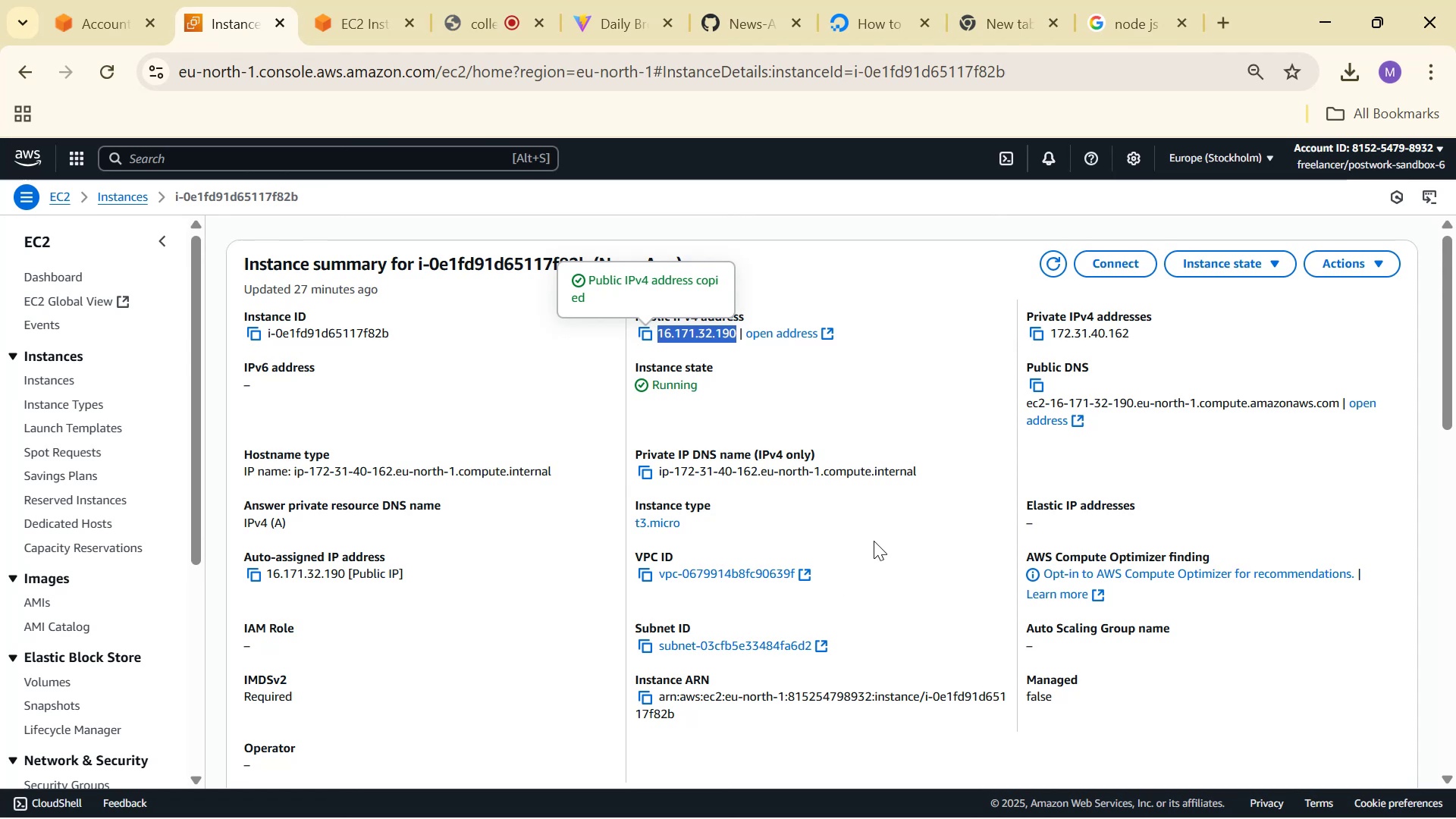 
scroll: coordinate [839, 592], scroll_direction: down, amount: 11.0
 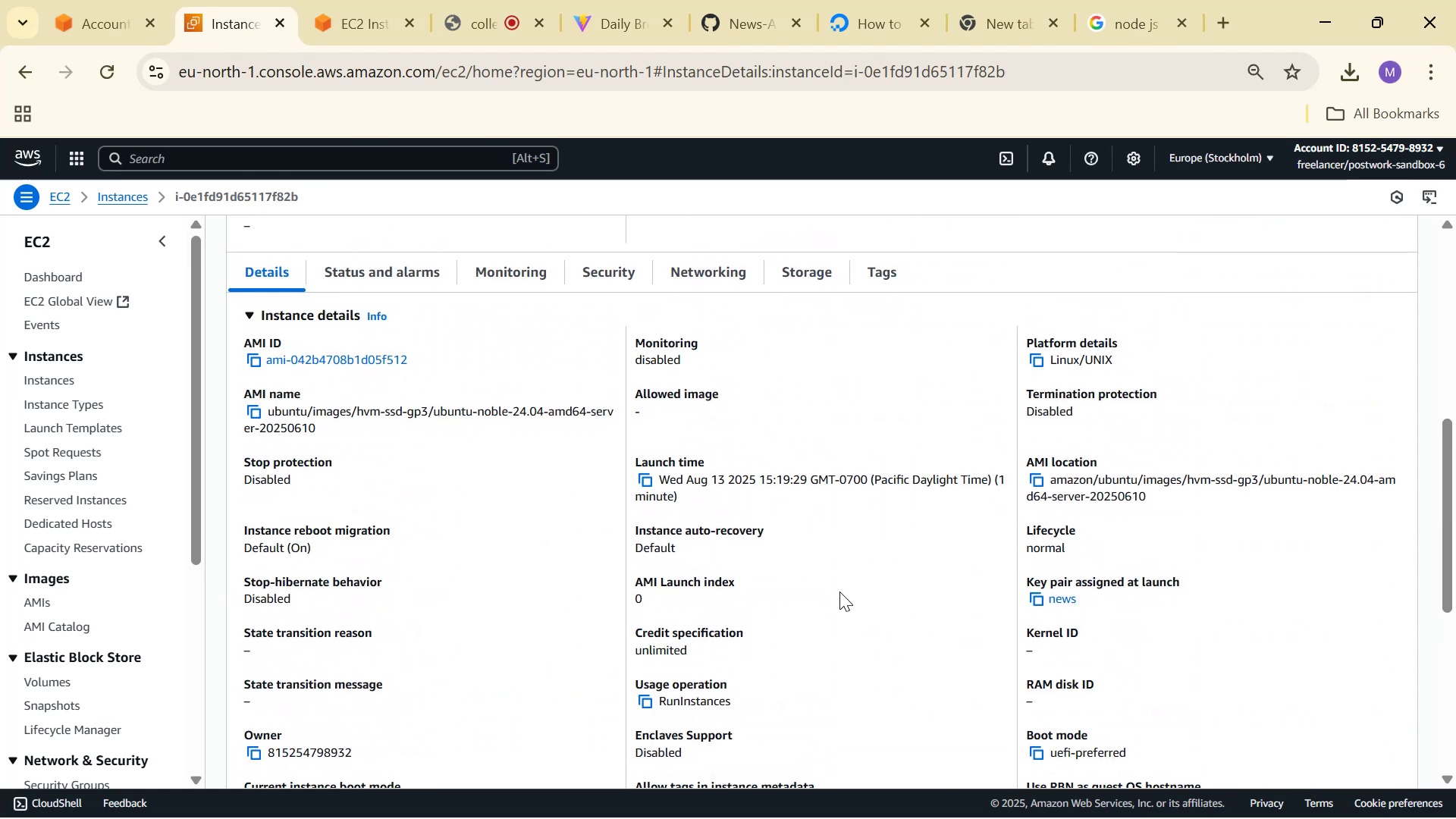 
scroll: coordinate [839, 592], scroll_direction: up, amount: 1.0
 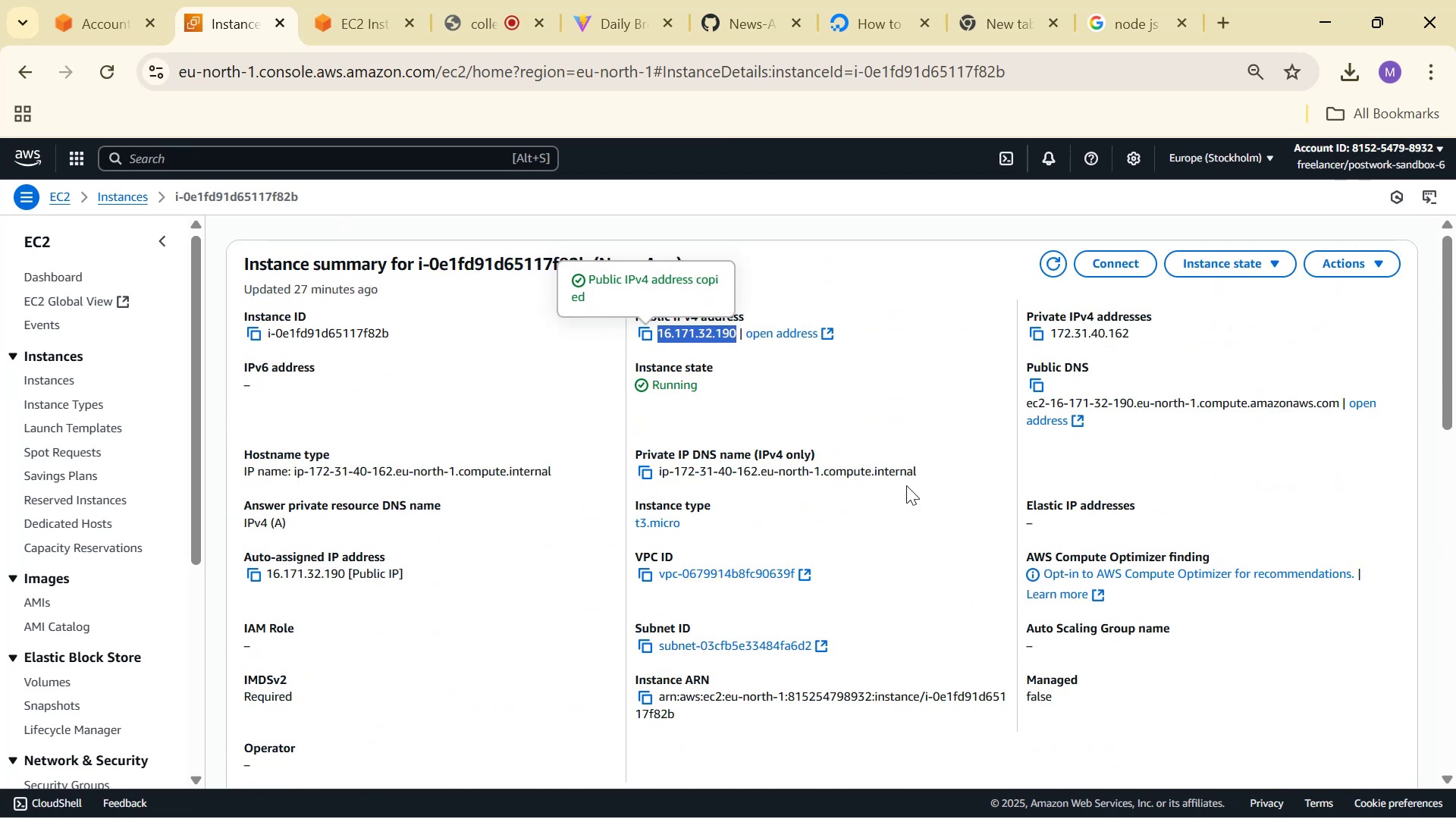 
left_click_drag(start_coordinate=[914, 472], to_coordinate=[665, 491])
 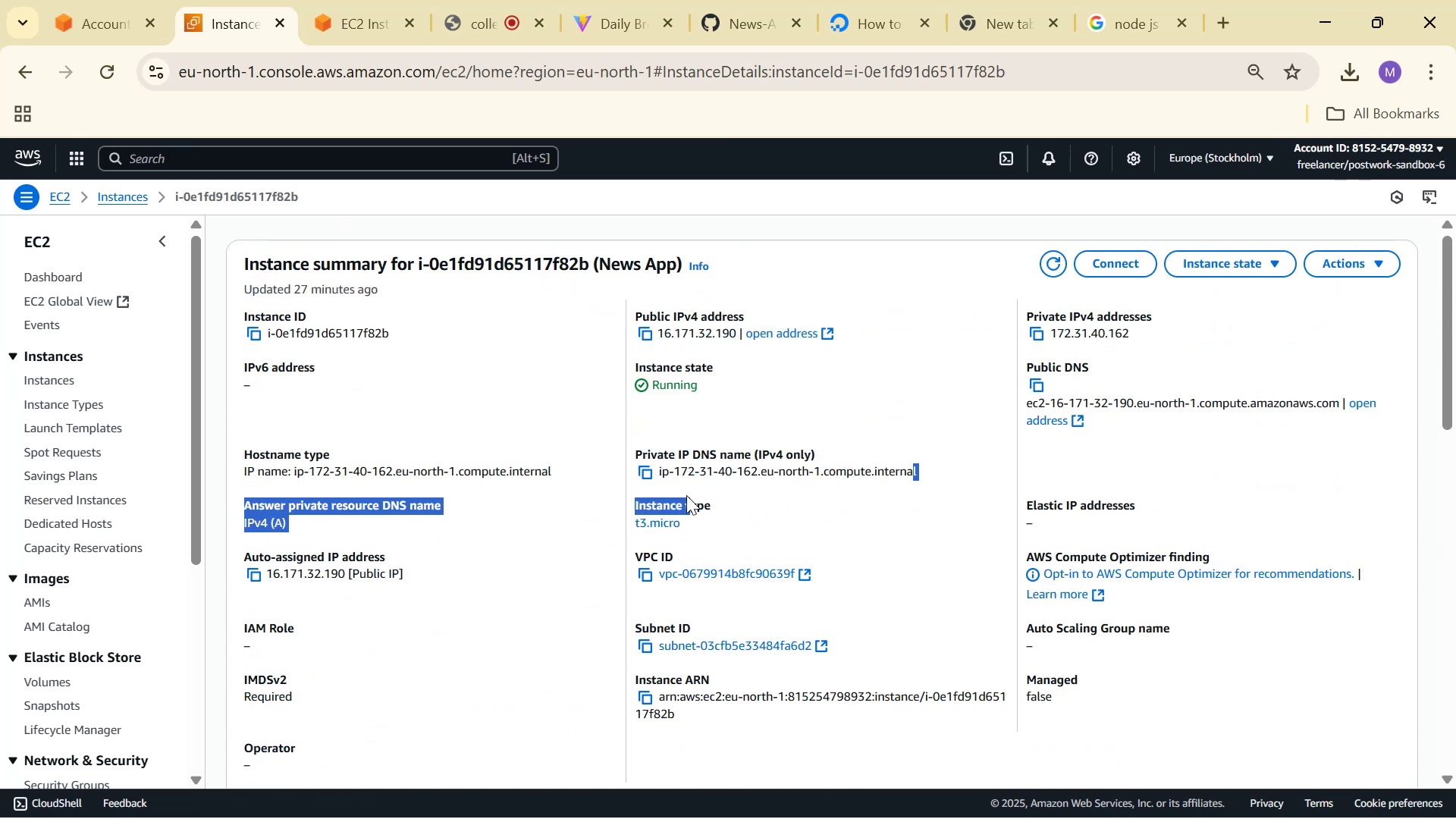 
left_click_drag(start_coordinate=[663, 489], to_coordinate=[657, 471])
 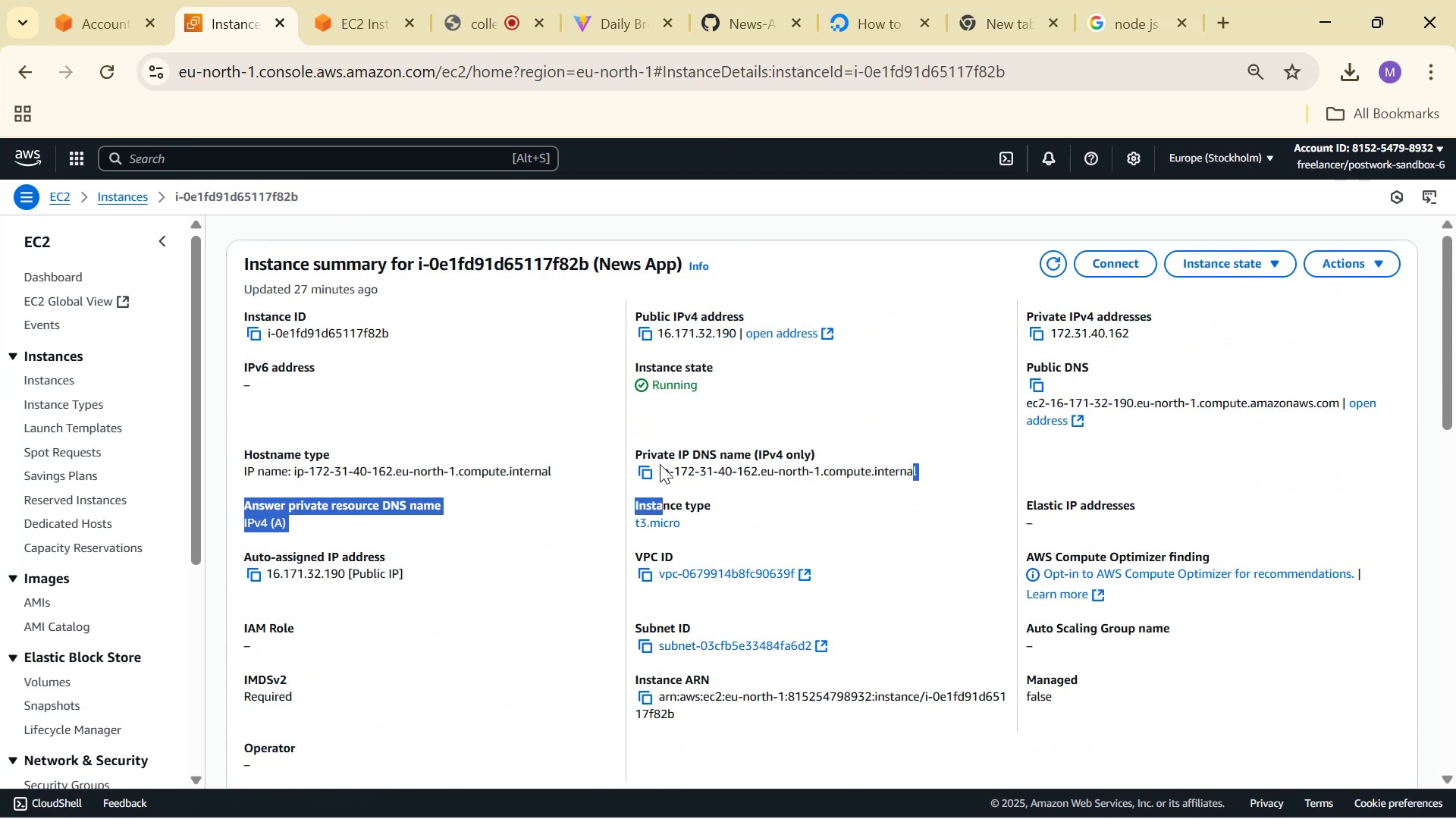 
middle_click([663, 489])
 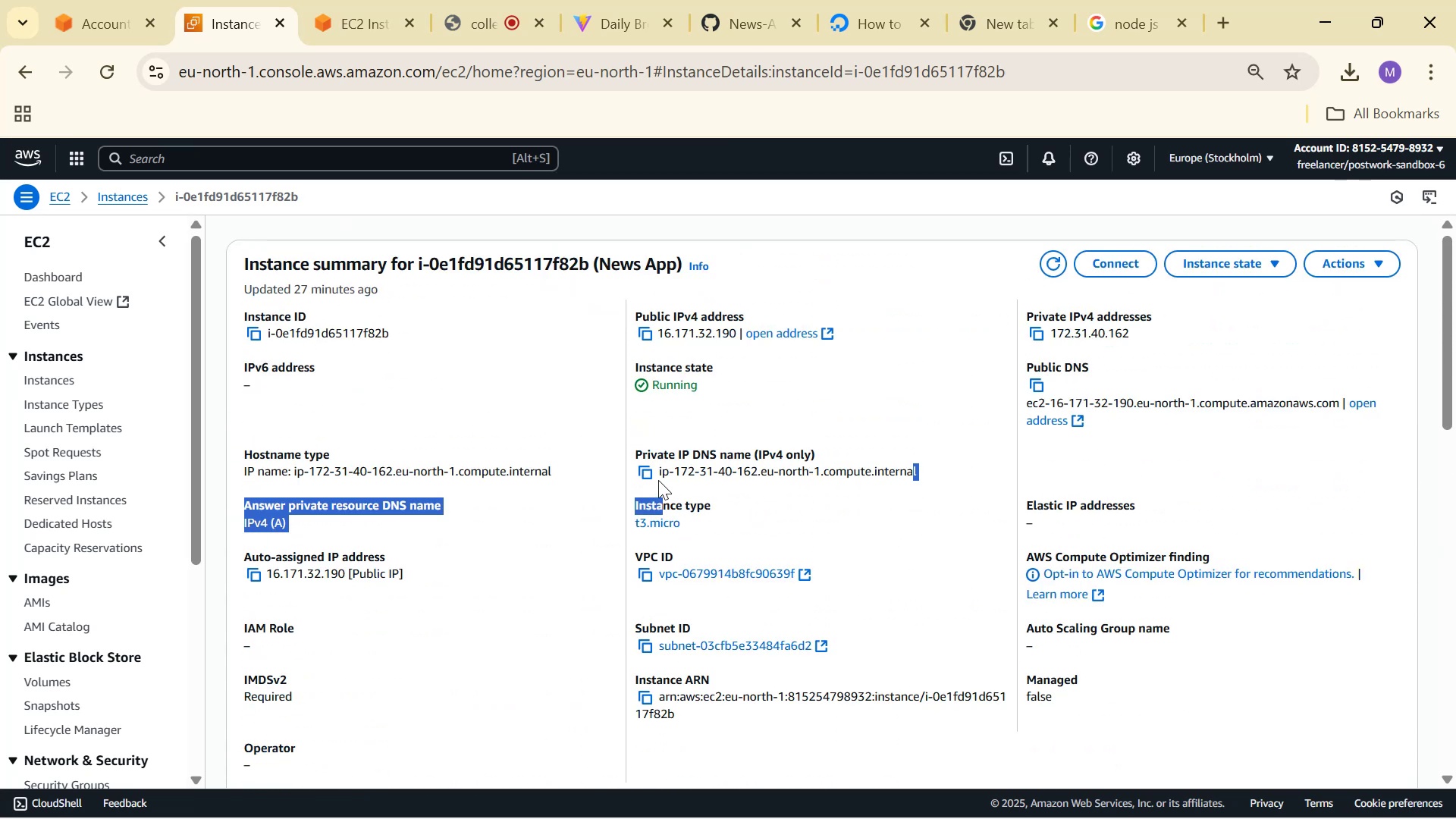 
left_click([660, 464])
 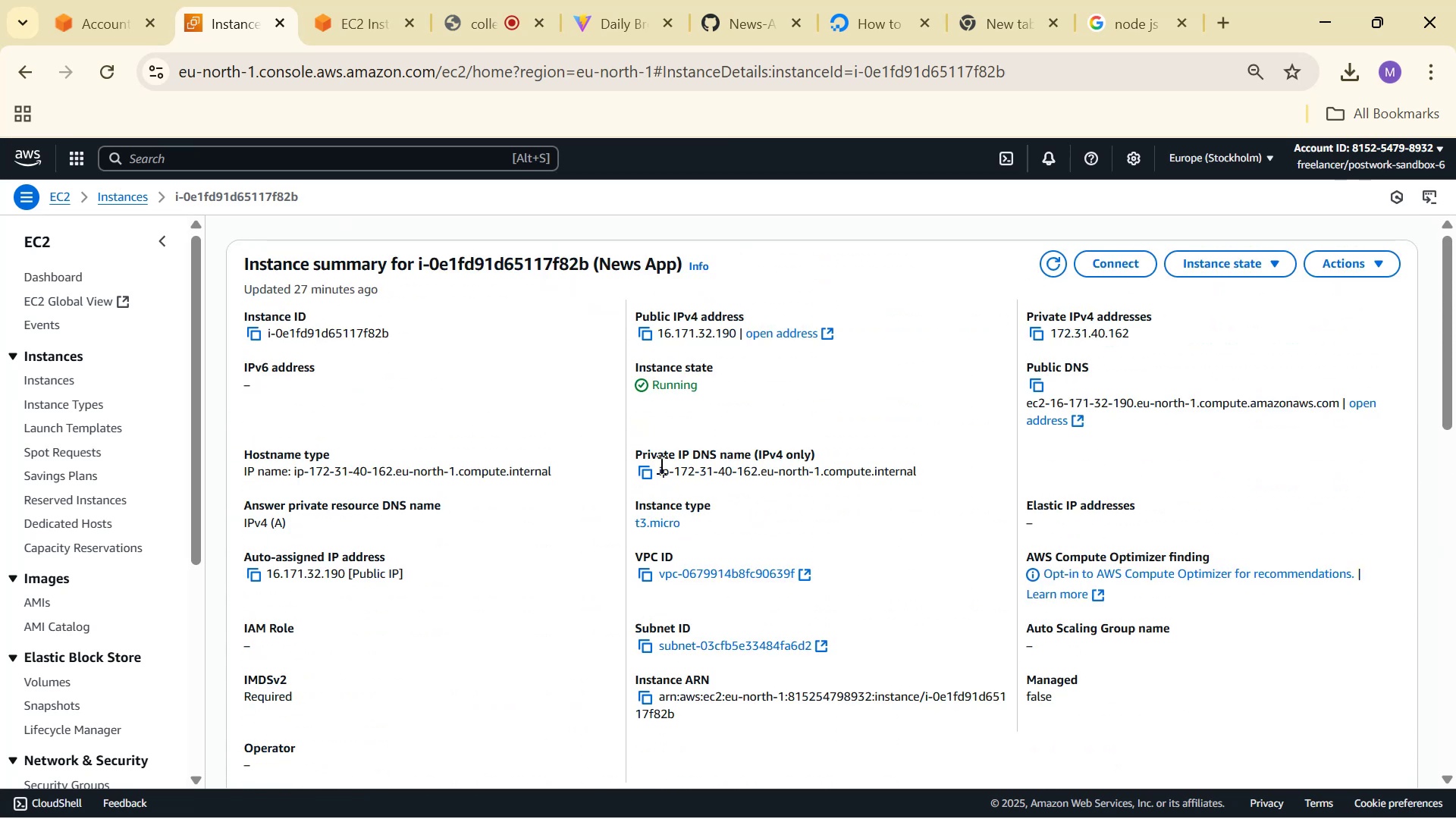 
left_click_drag(start_coordinate=[660, 464], to_coordinate=[993, 471])
 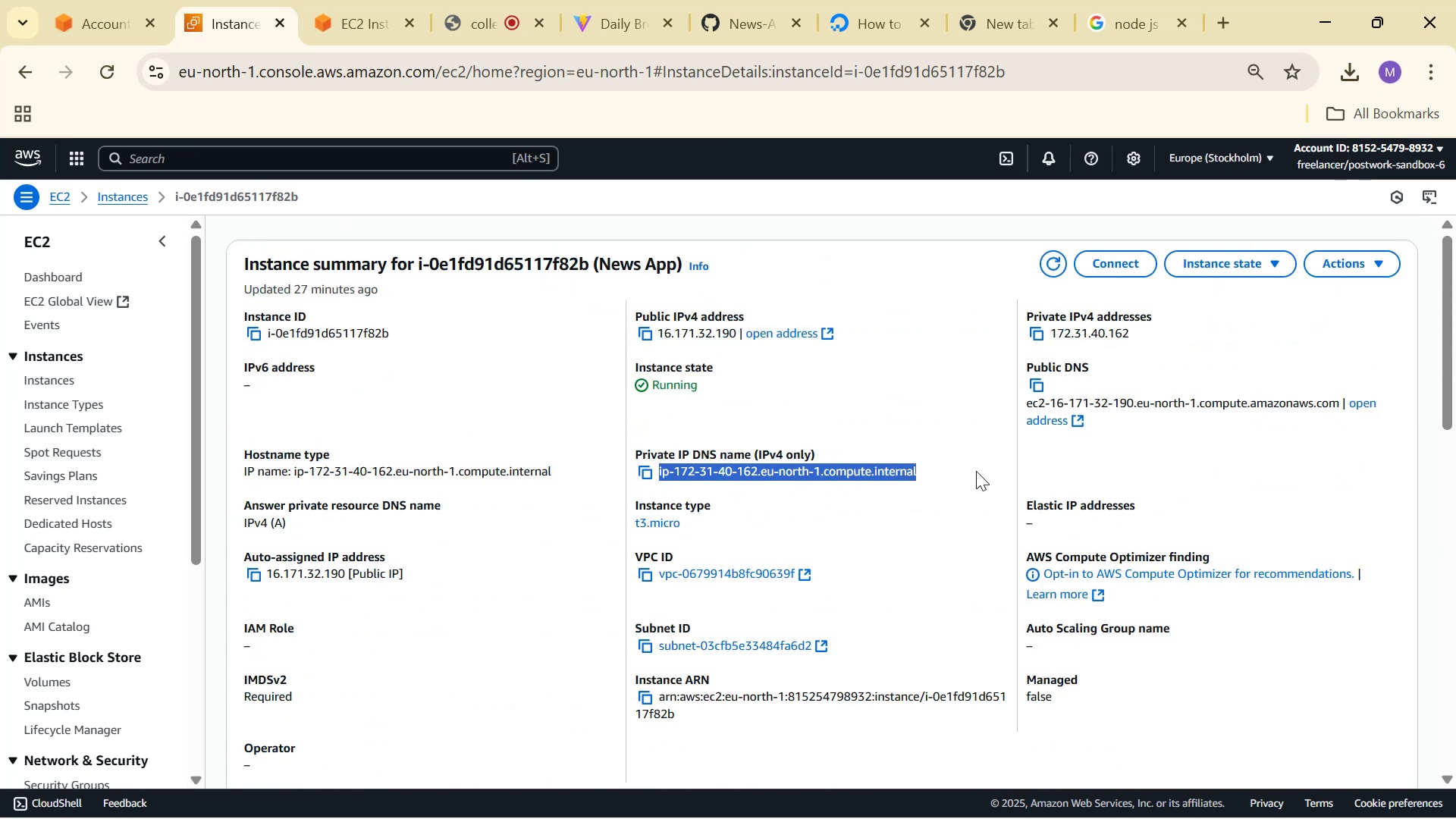 
left_click([933, 475])
 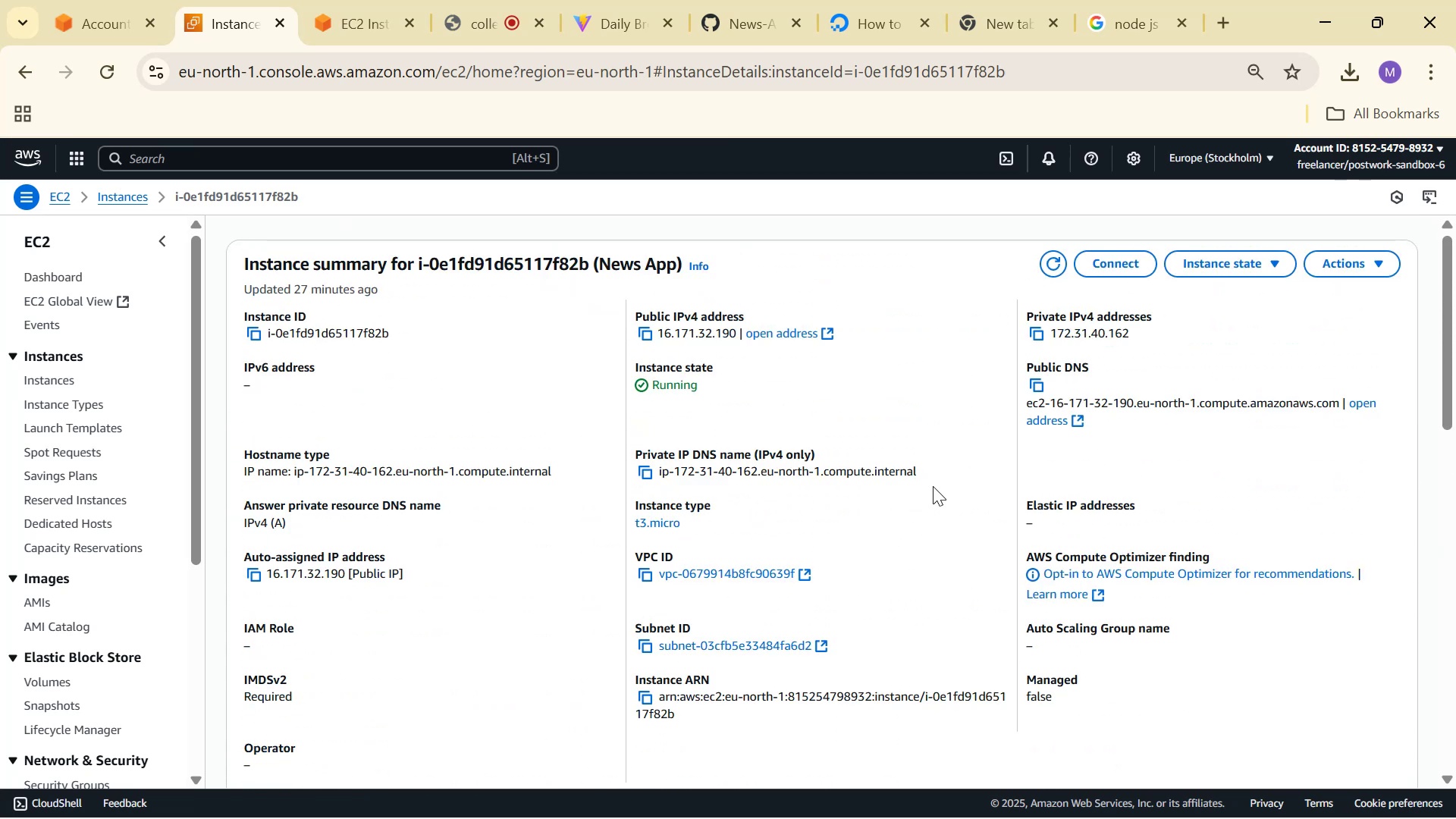 
scroll: coordinate [938, 500], scroll_direction: up, amount: 1.0
 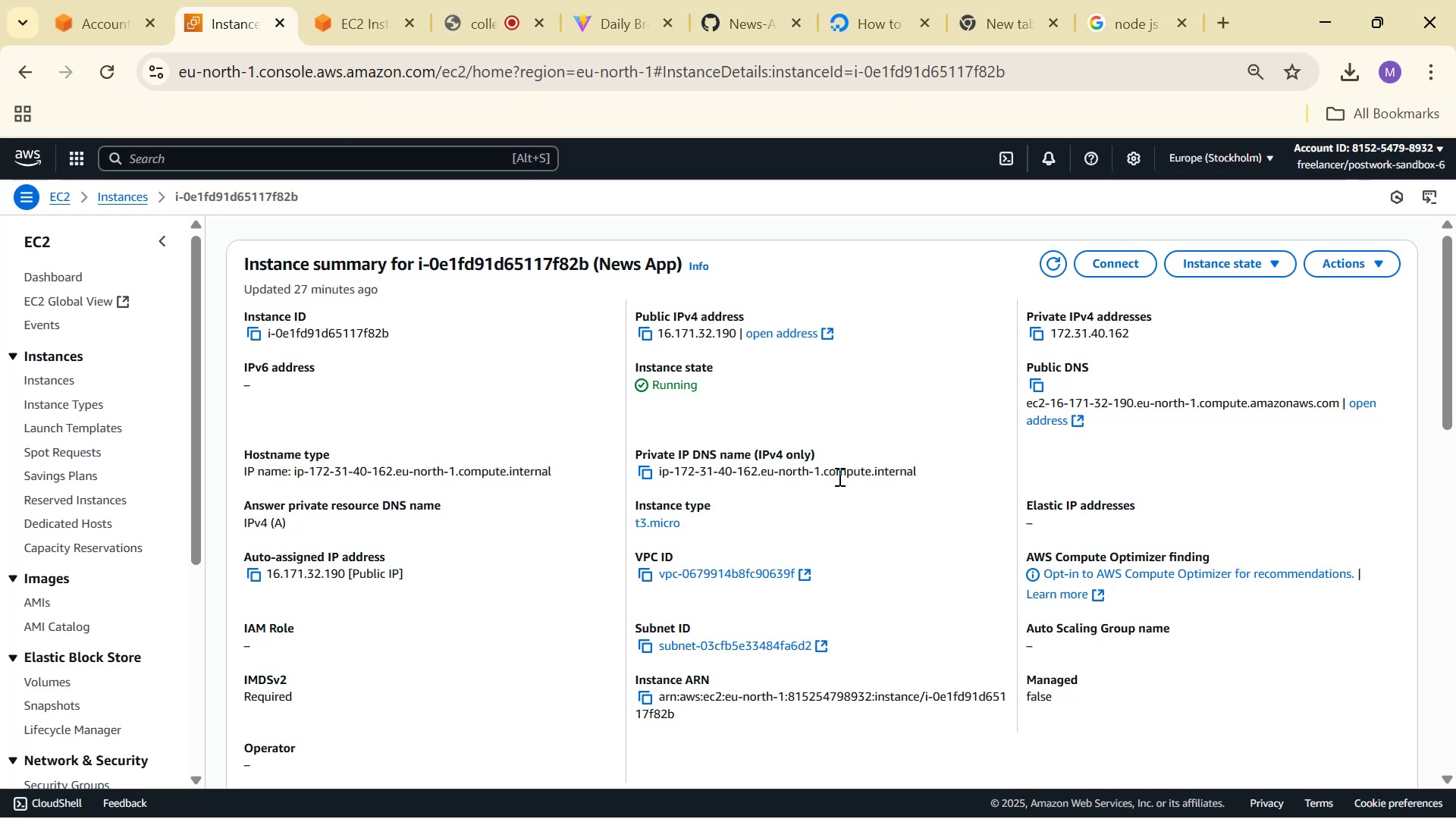 
wait(19.03)
 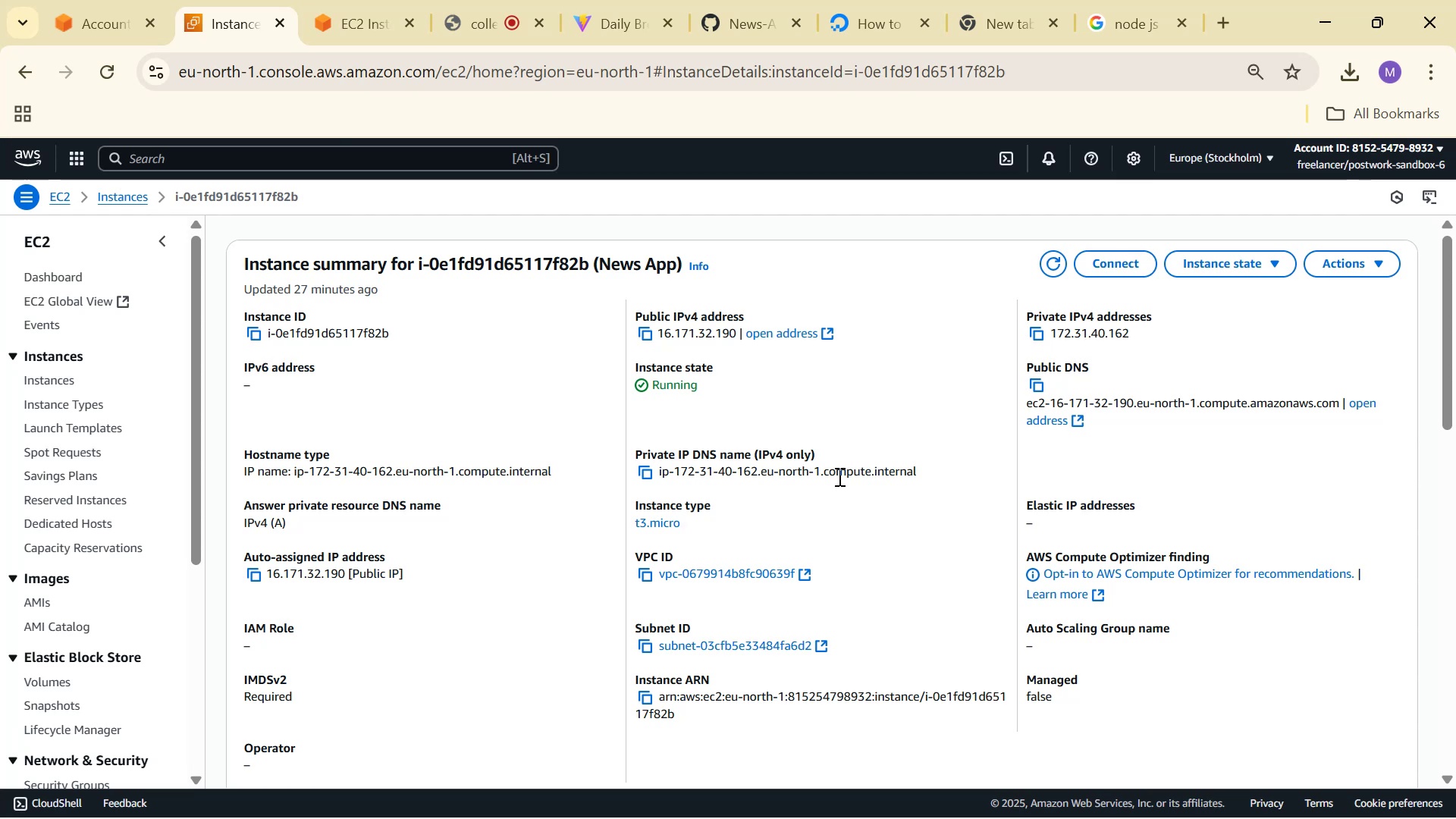 
left_click([373, 12])
 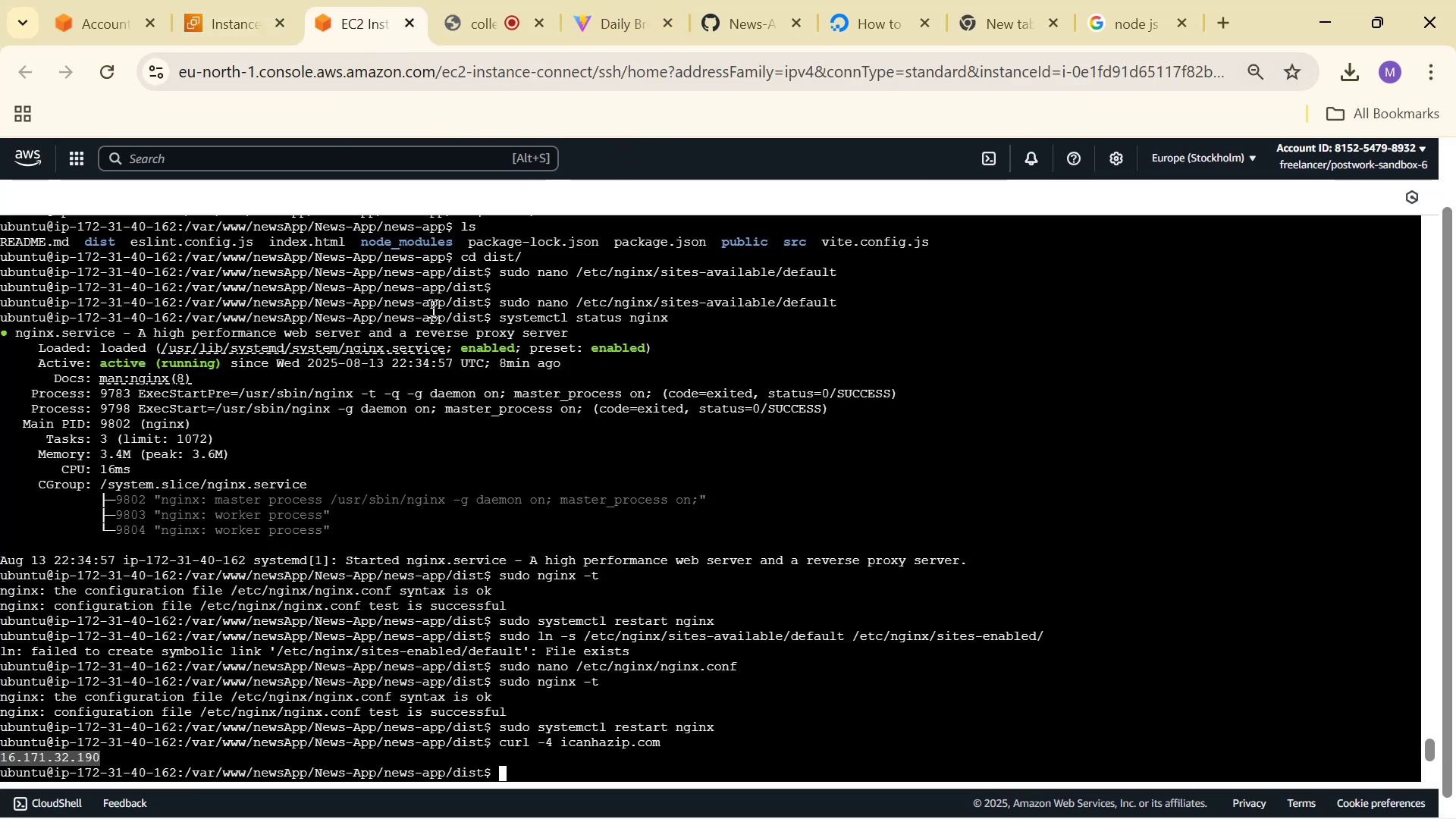 
scroll: coordinate [701, 541], scroll_direction: down, amount: 2.0
 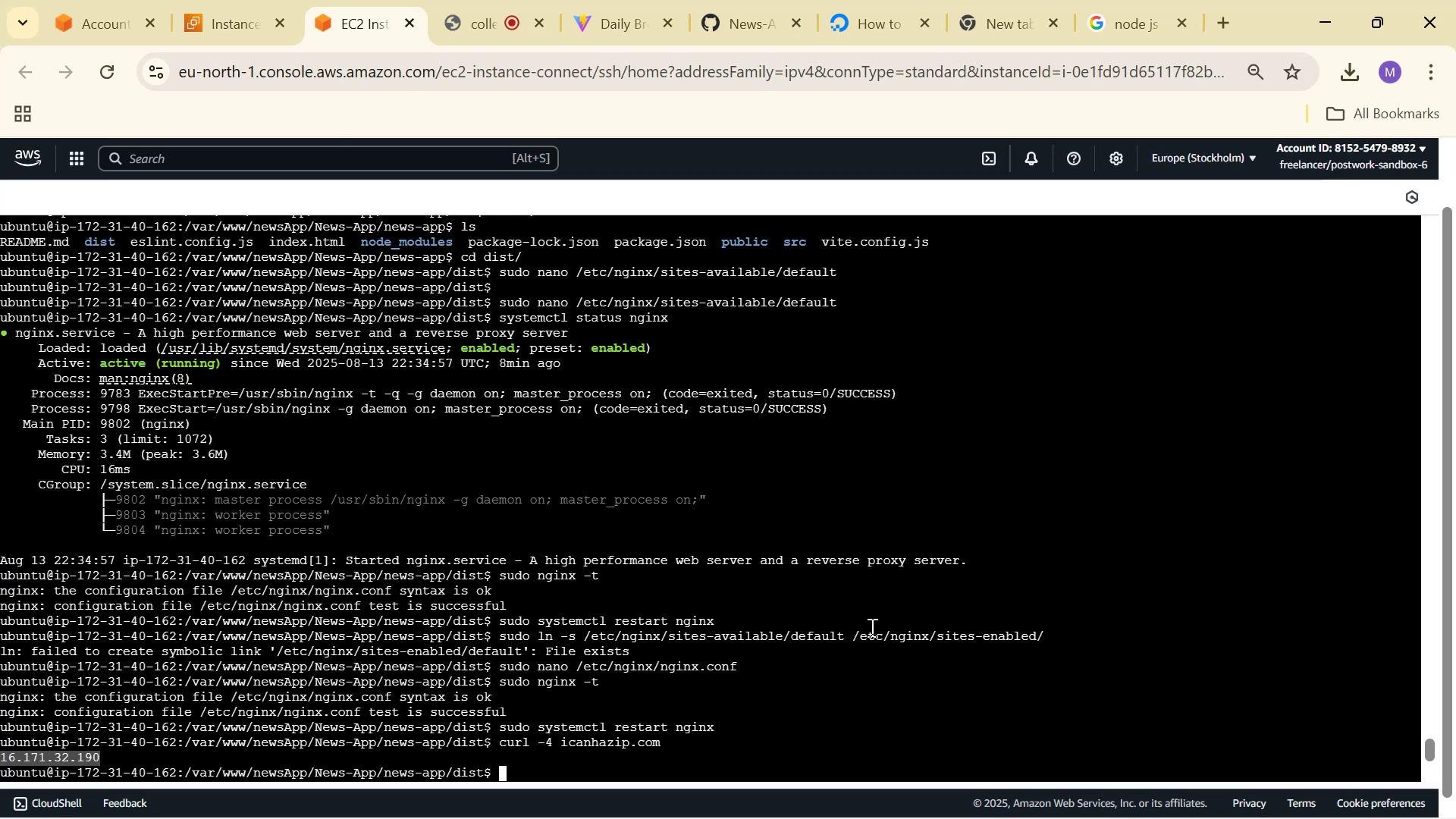 
wait(6.35)
 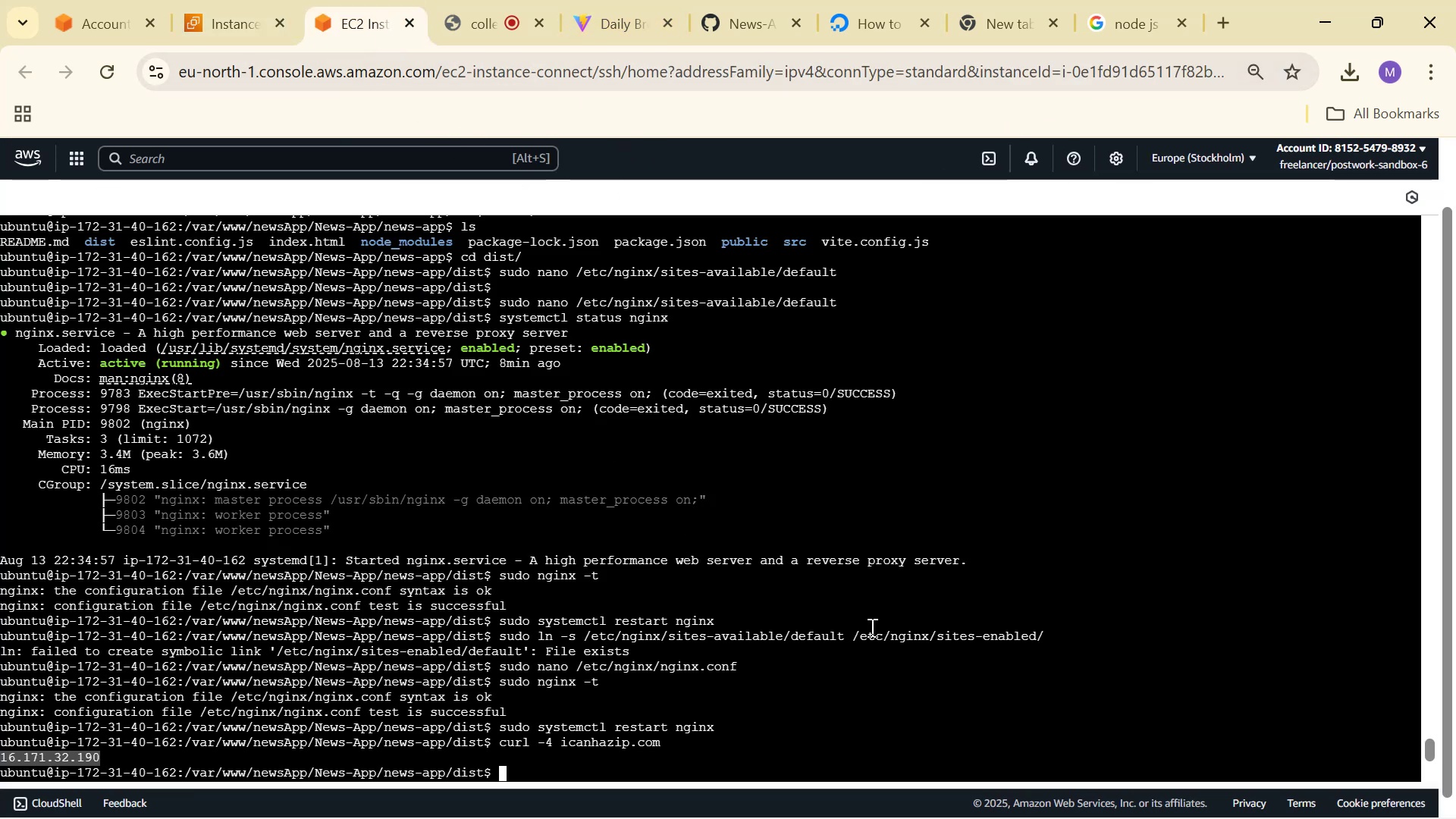 
type(cd ../)
 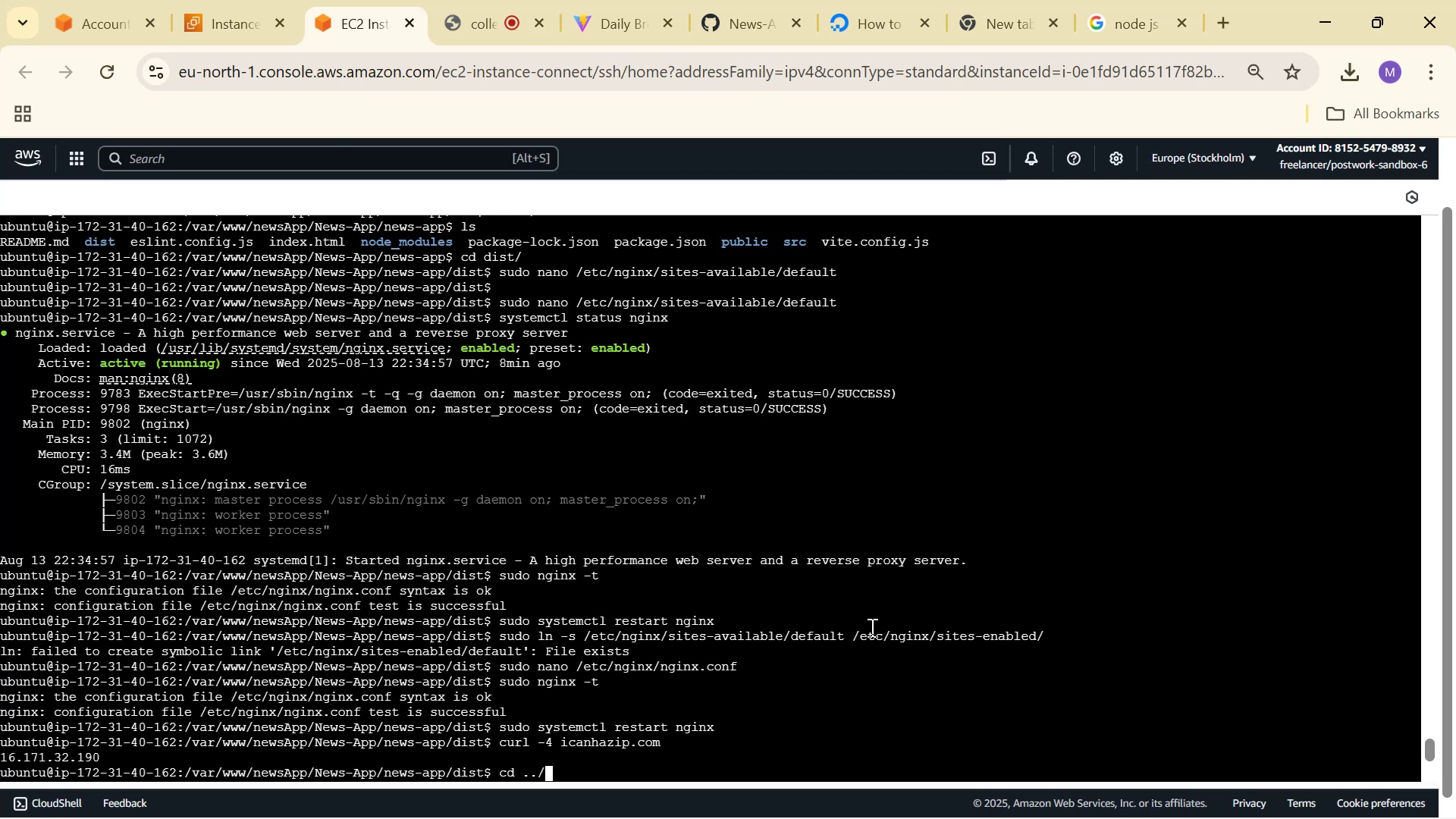 
key(Enter)
 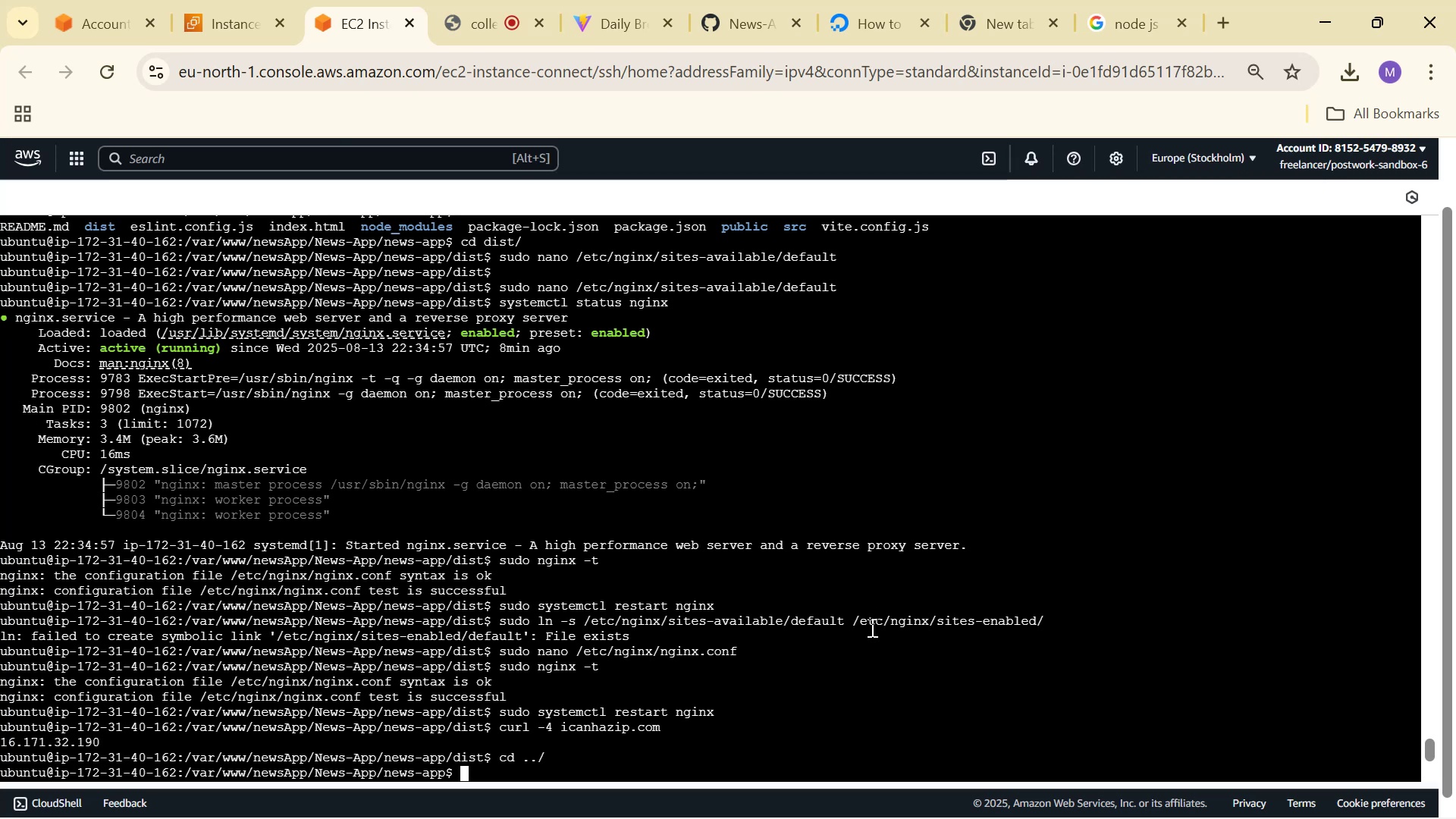 
type(cd .)
key(Backspace)
key(Backspace)
key(Backspace)
key(Backspace)
key(Backspace)
type(cd bac)
key(Tab)
key(Backspace)
key(Backspace)
key(Backspace)
key(Backspace)
key(Backspace)
key(Backspace)
key(Backspace)
key(Backspace)
type(ls)
 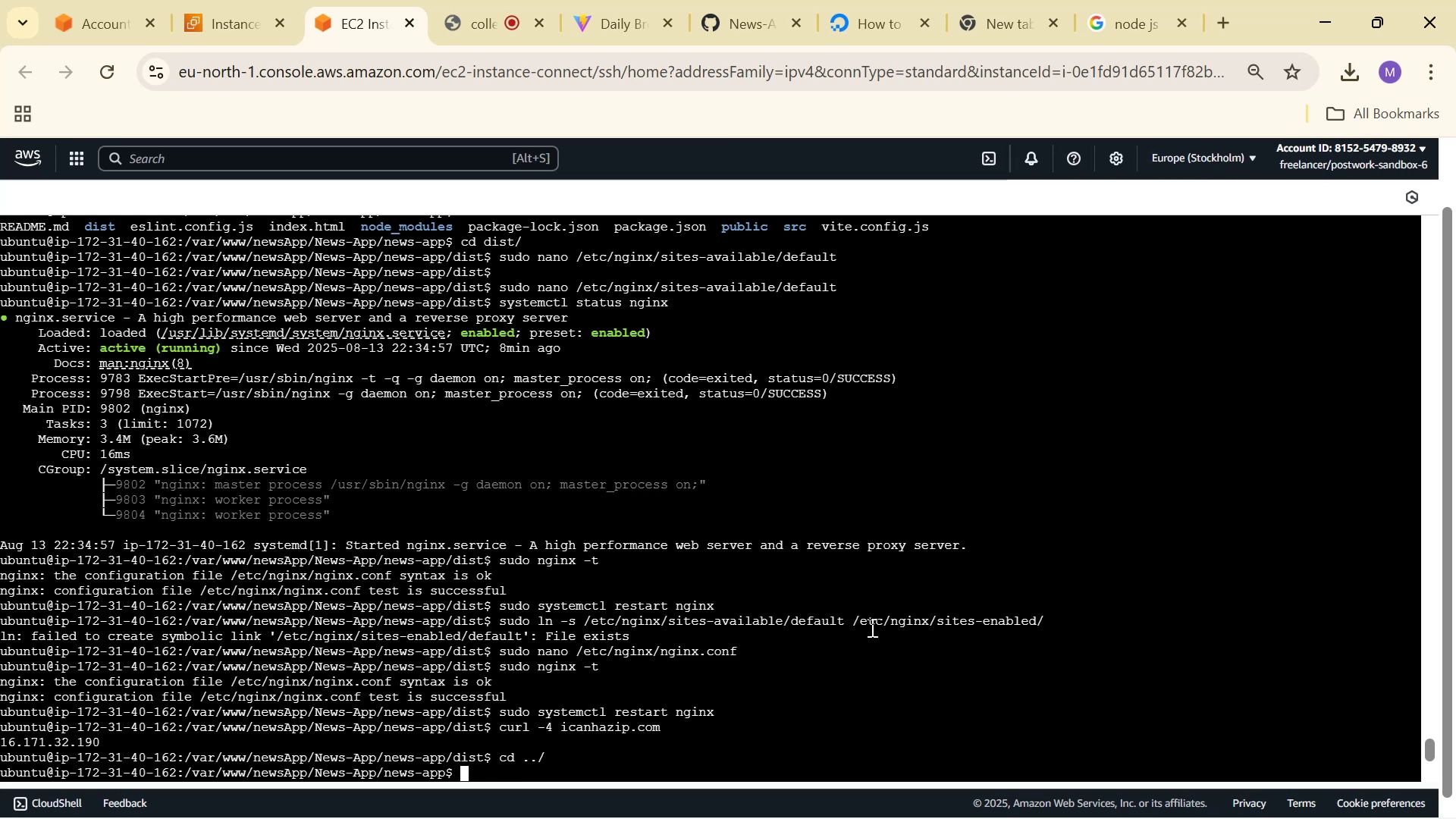 
key(Enter)
 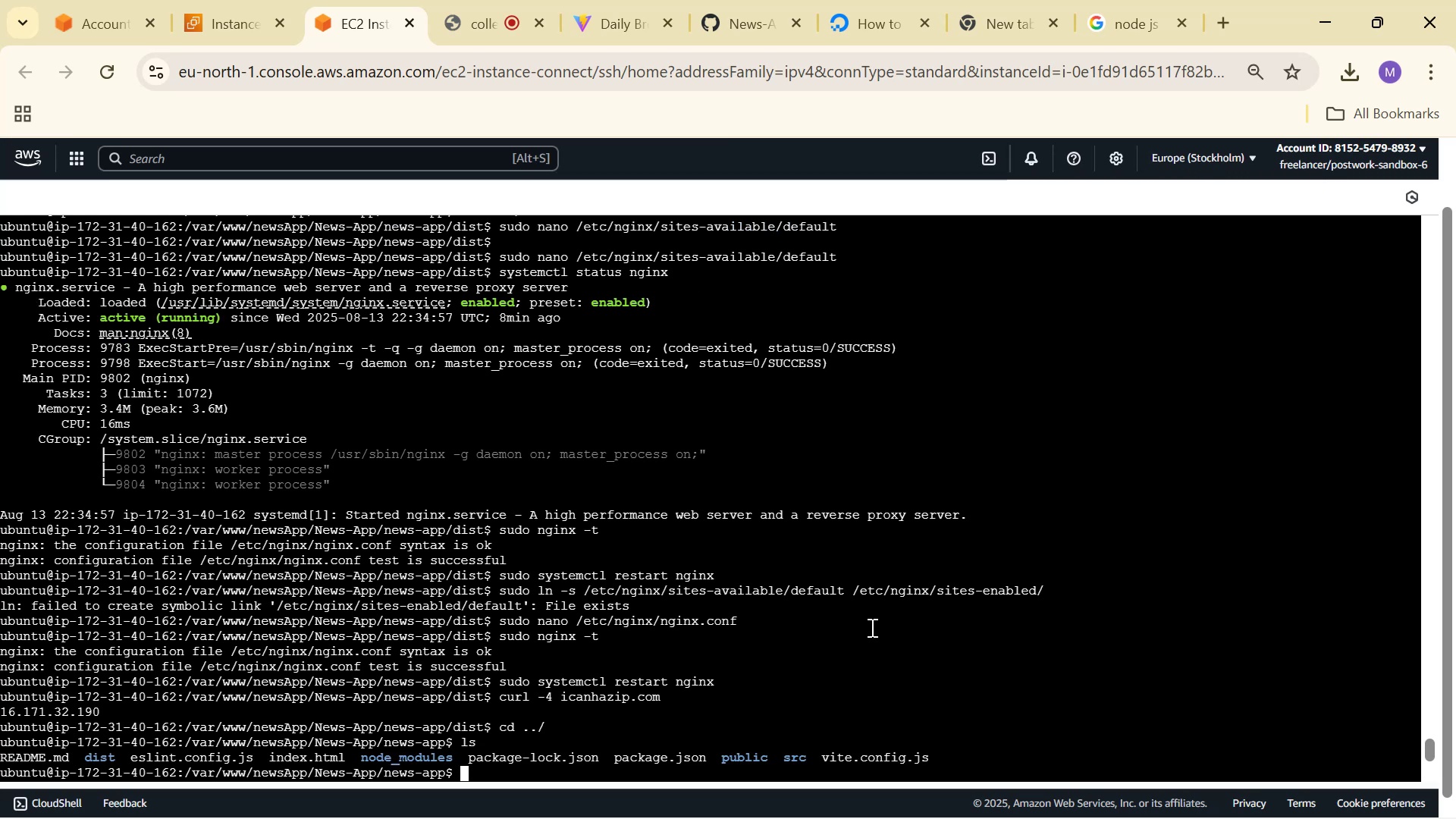 
type(cd ../)
 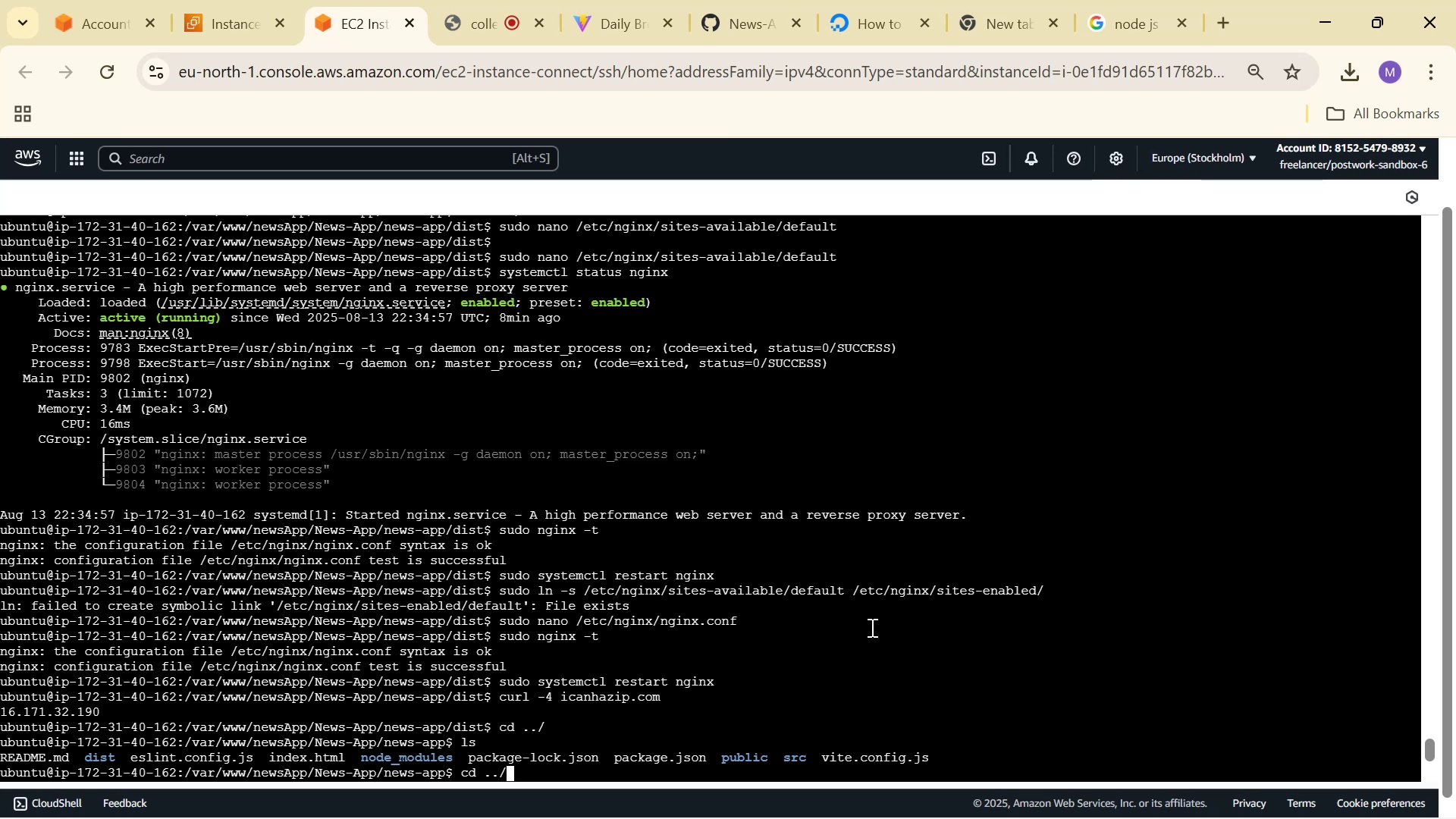 
key(Enter)
 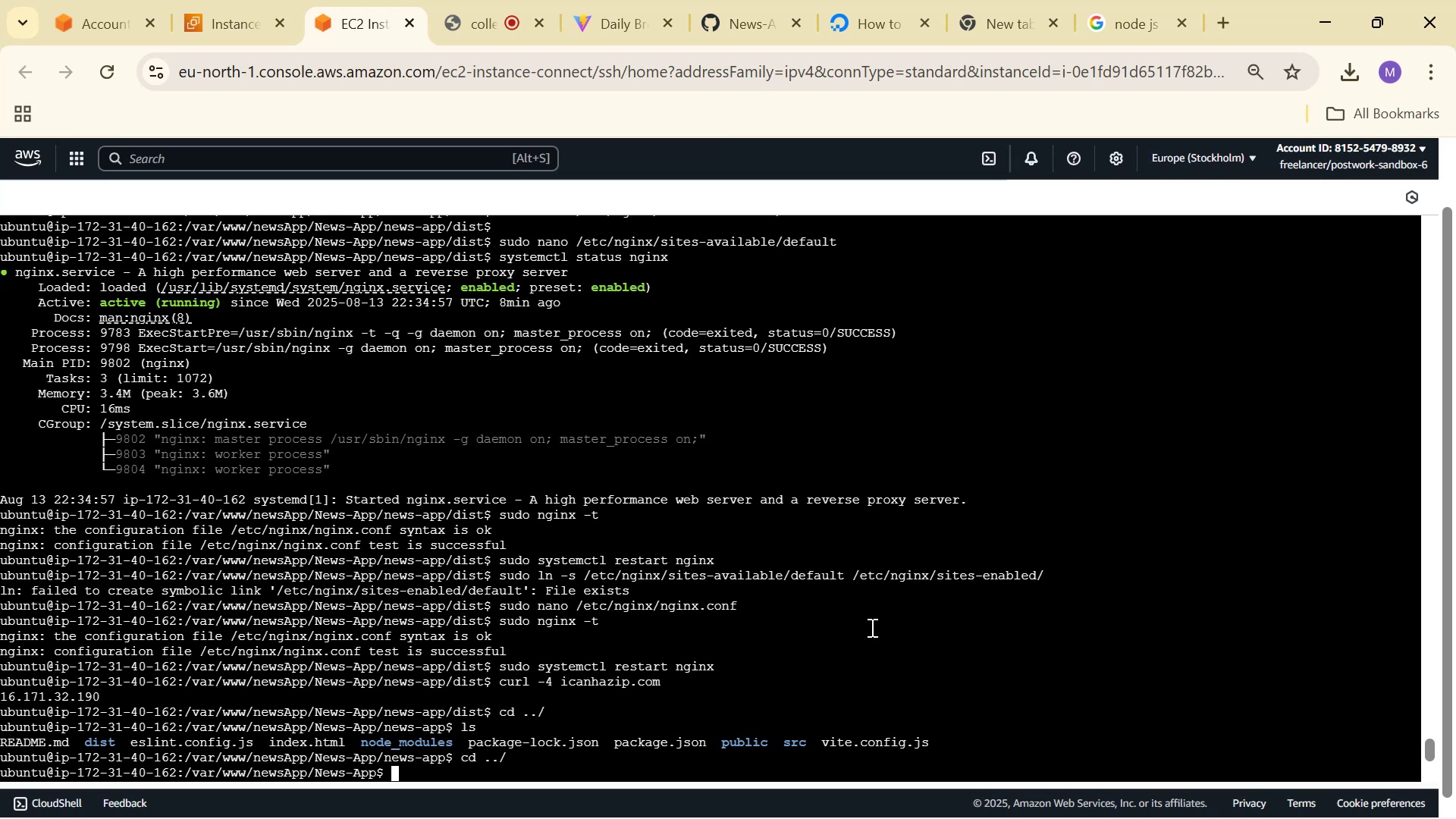 
type(cd b)
key(Tab)
 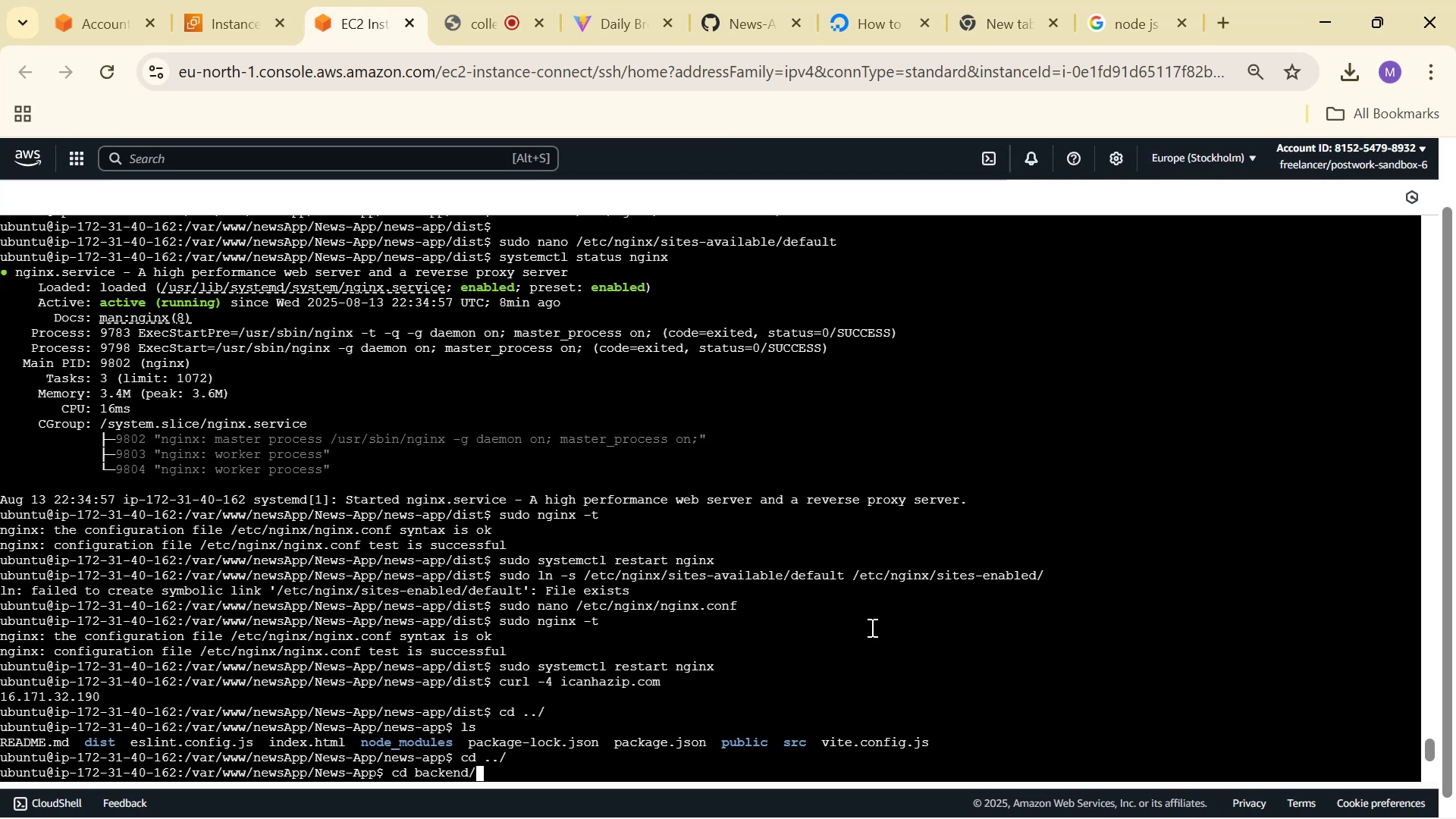 
key(Enter)
 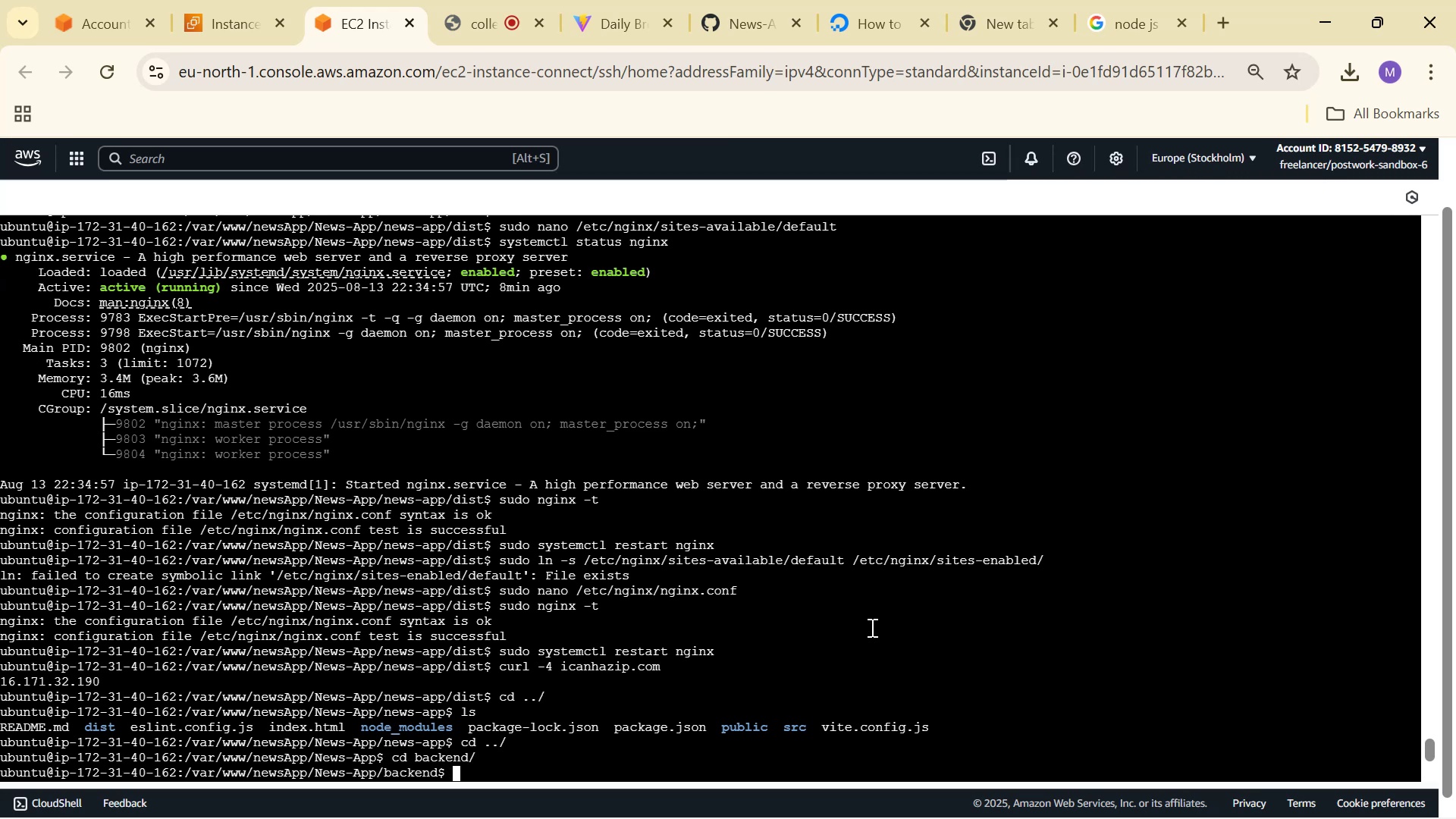 
type(ls)
 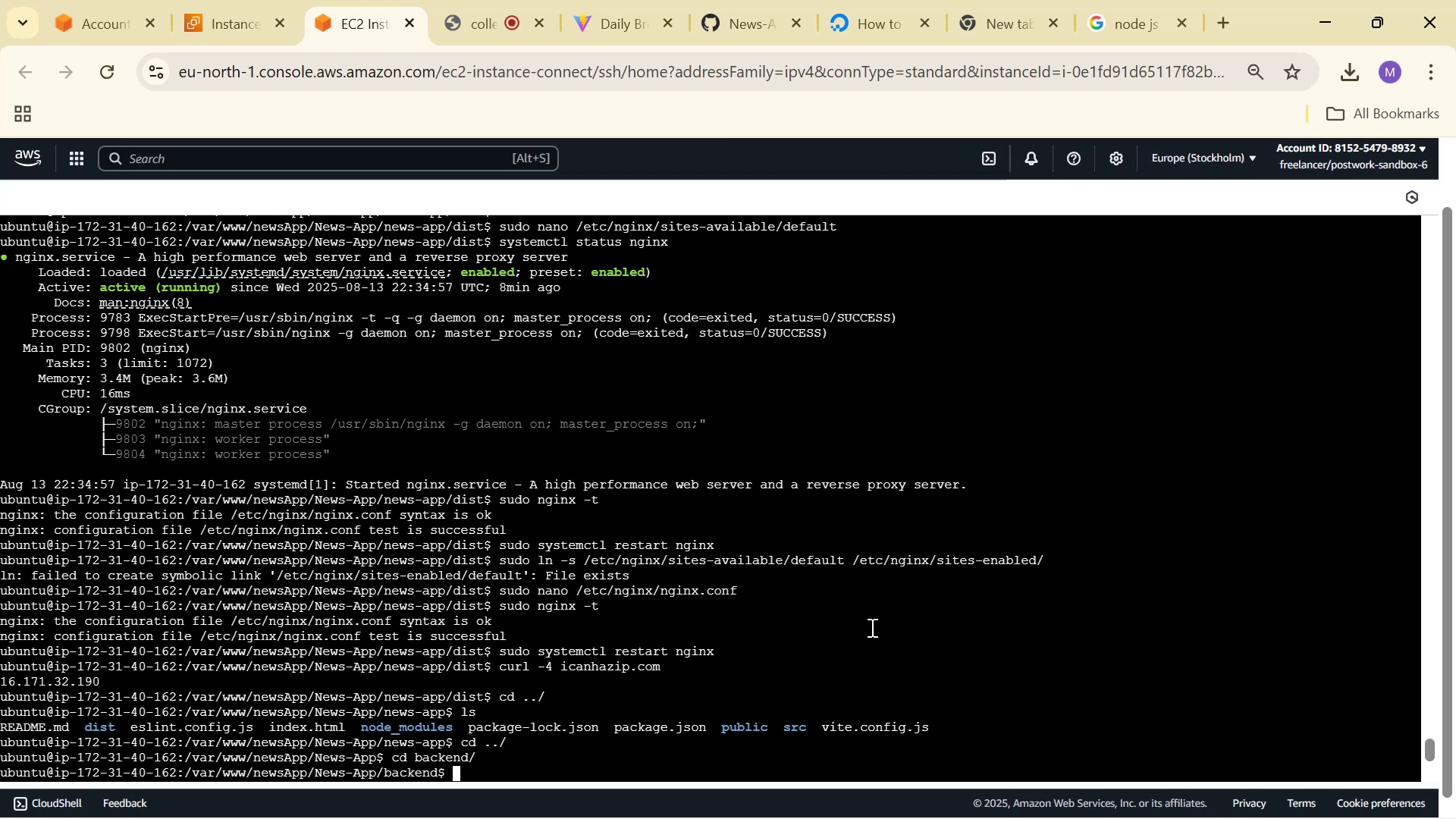 
key(Enter)
 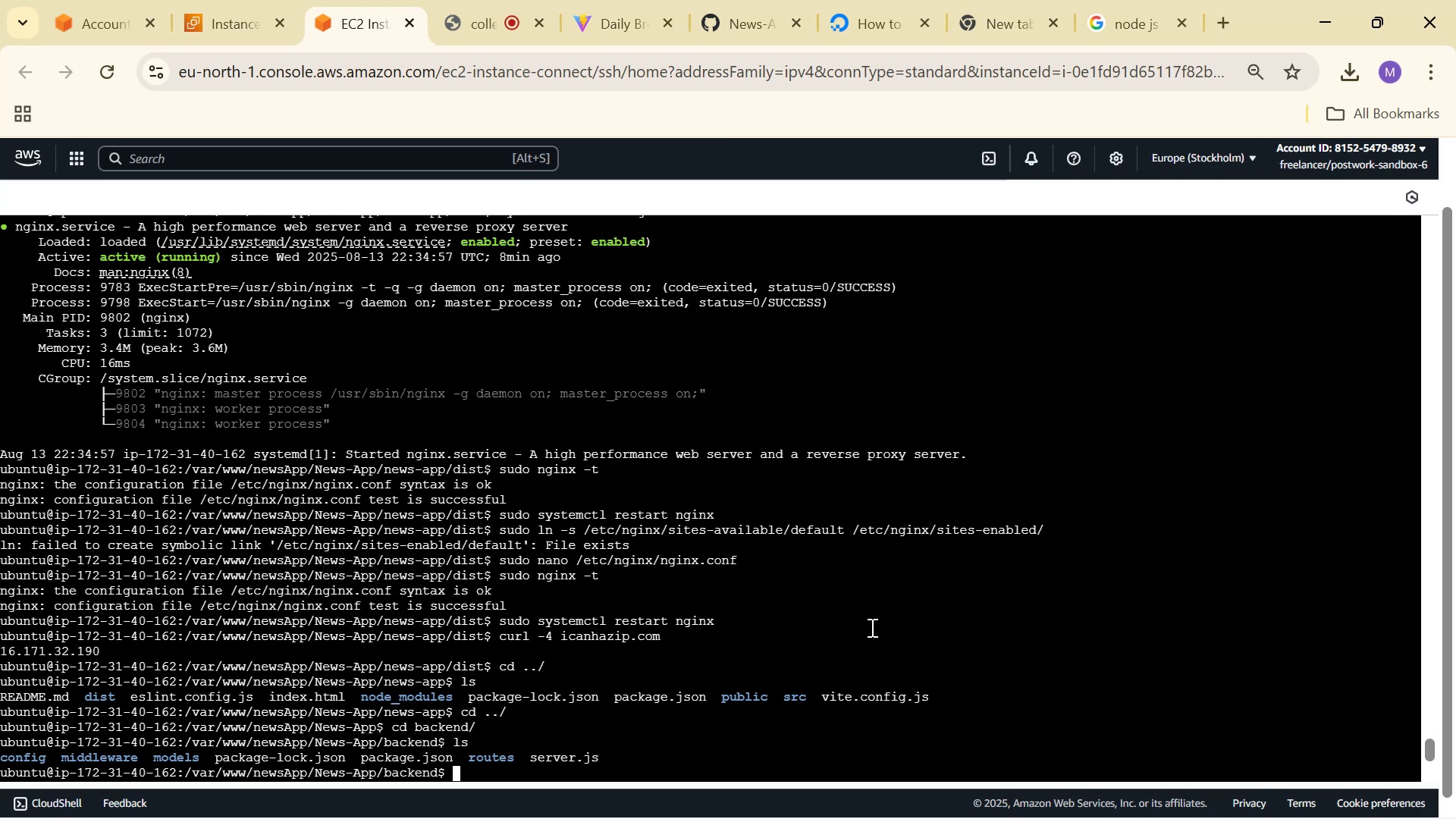 
type(npm i)
 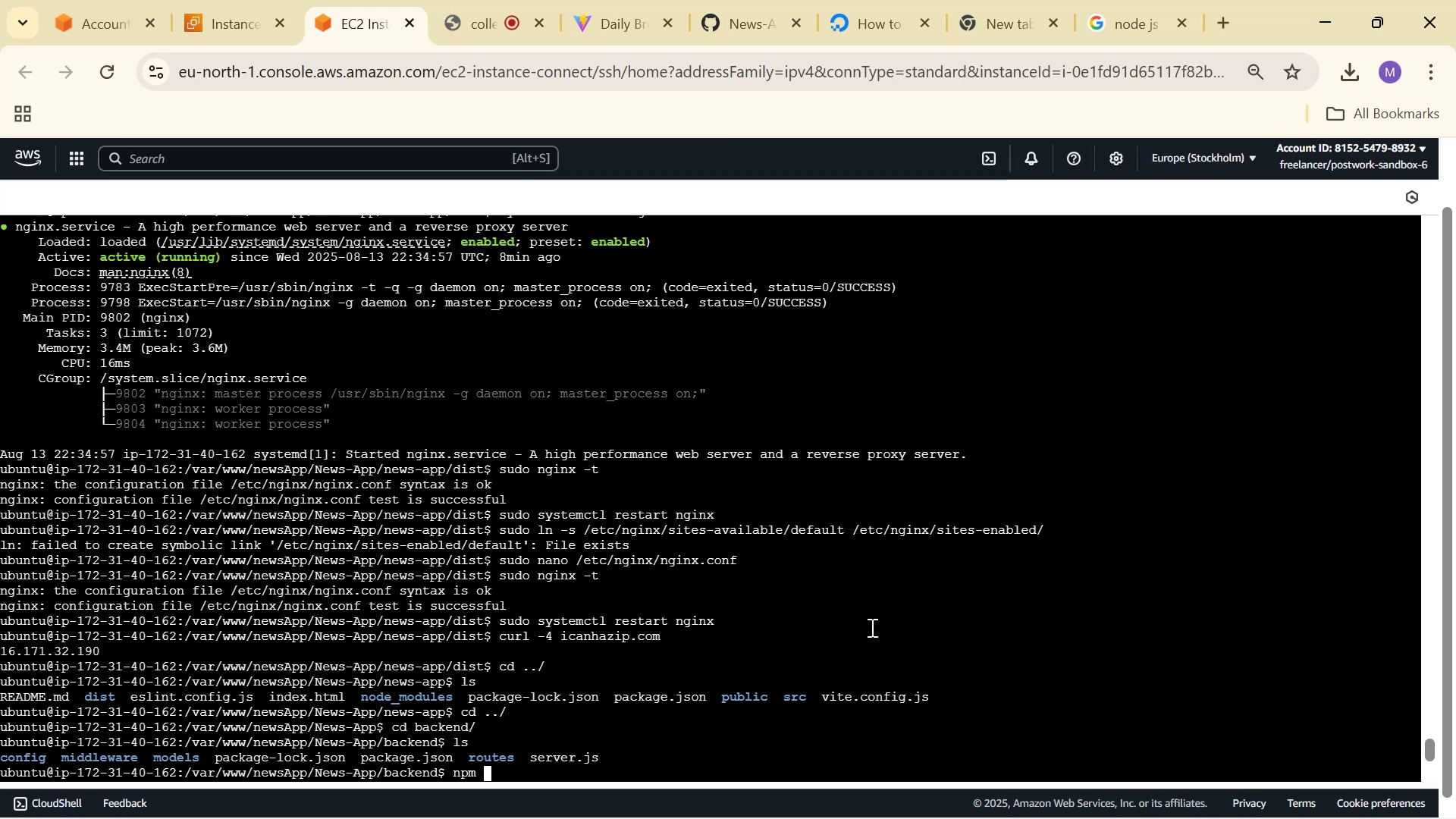 
key(Enter)
 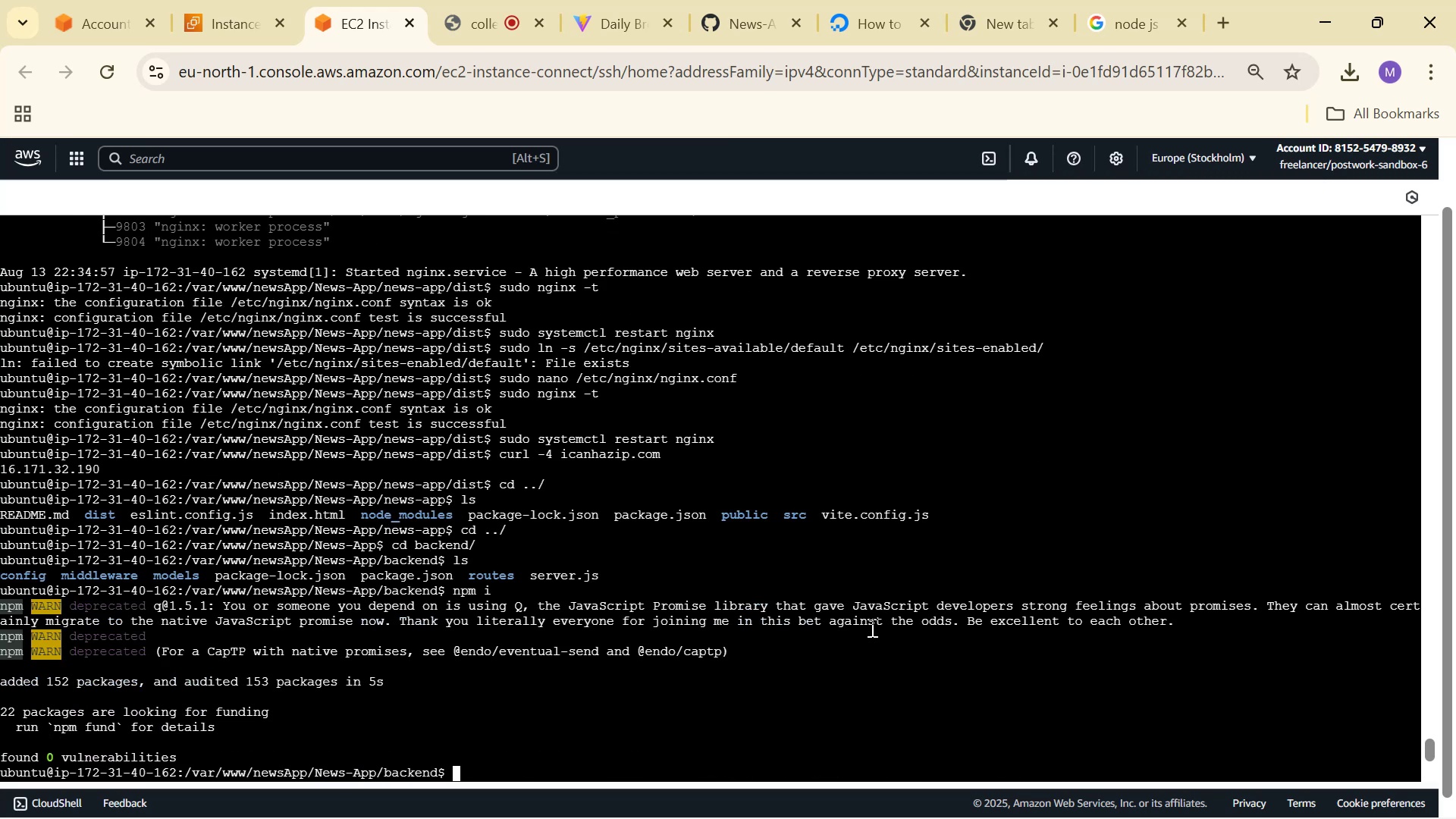 
wait(15.01)
 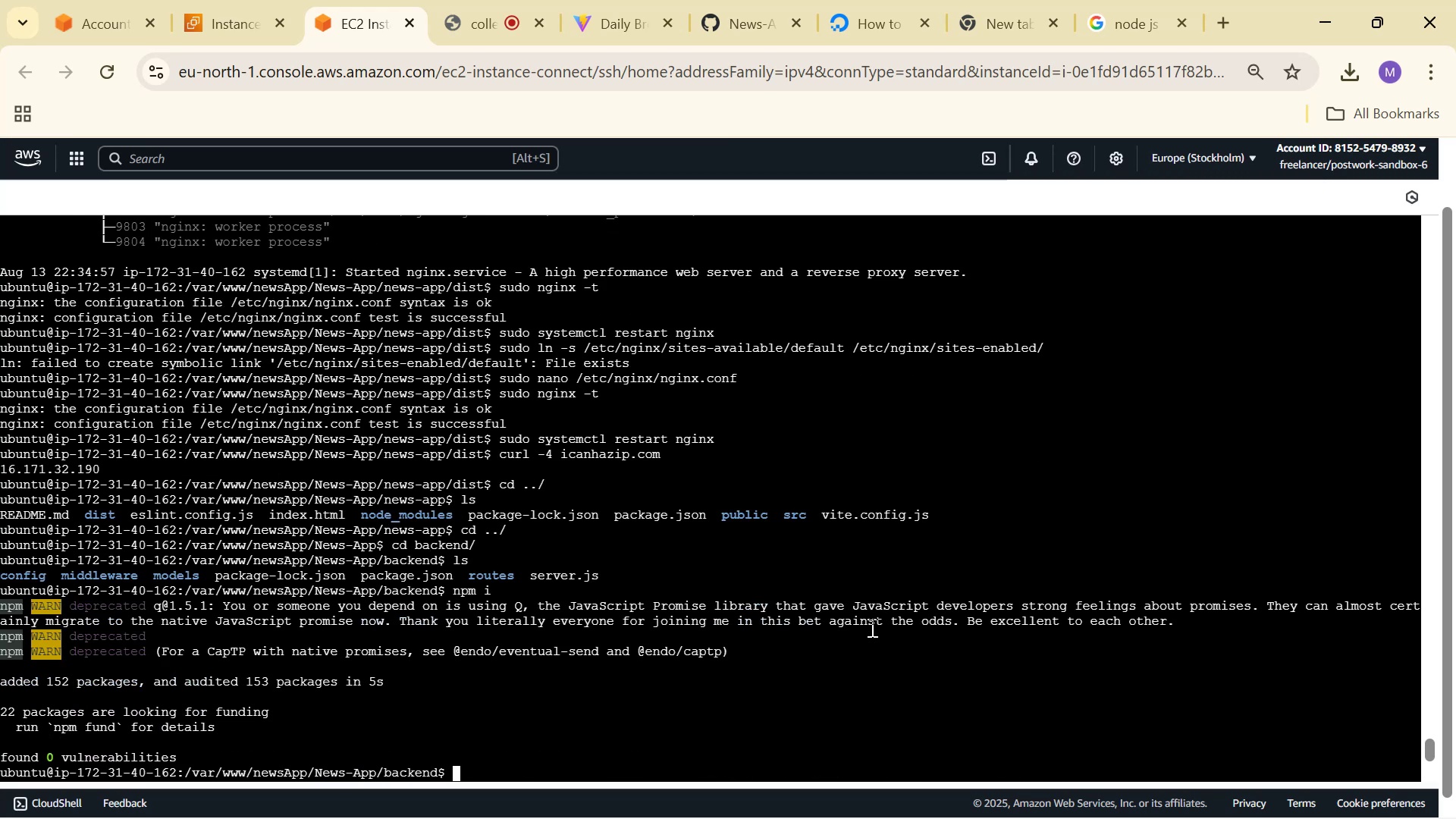 
mouse_move([992, 21])
 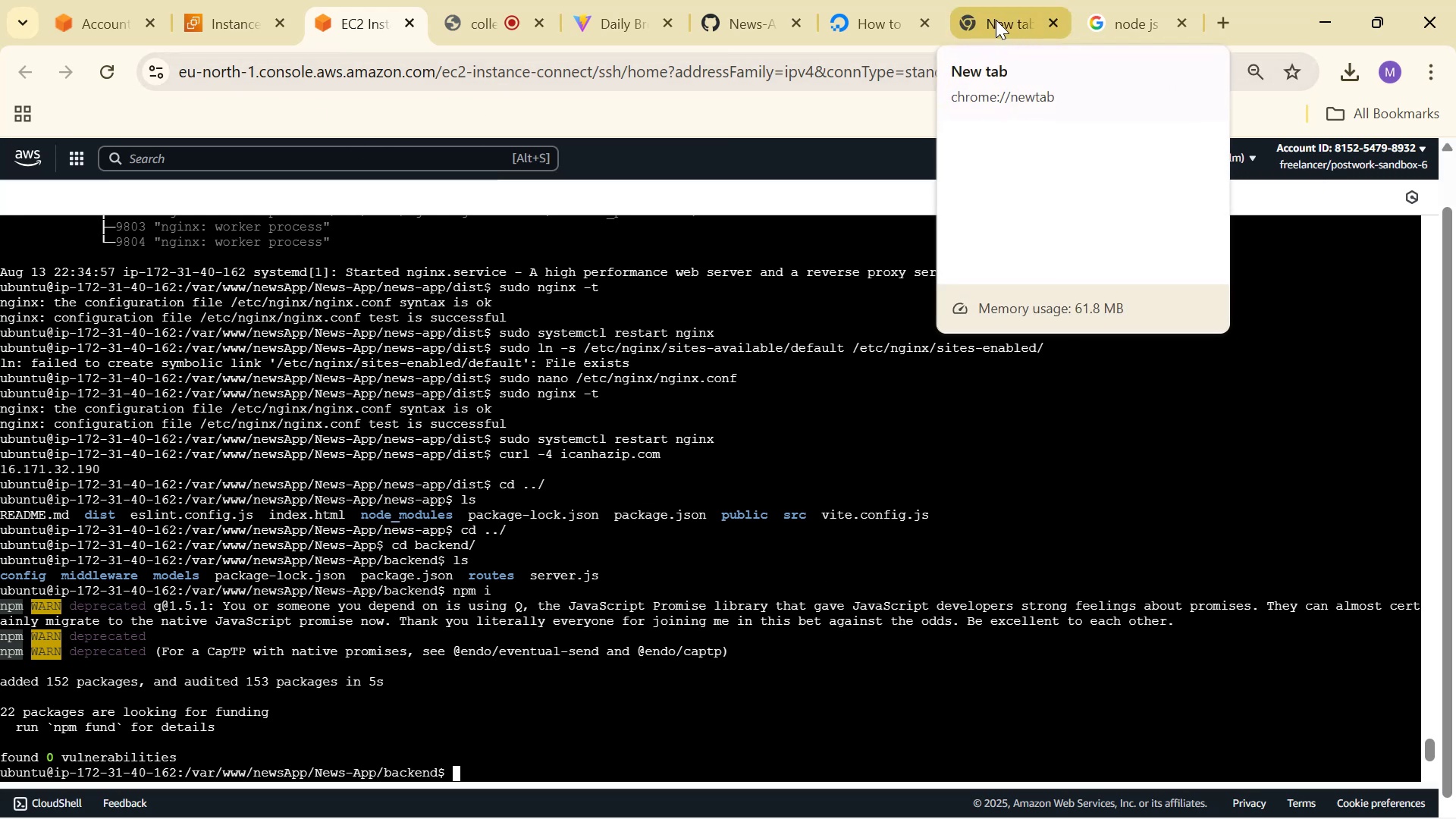 
left_click([999, 18])
 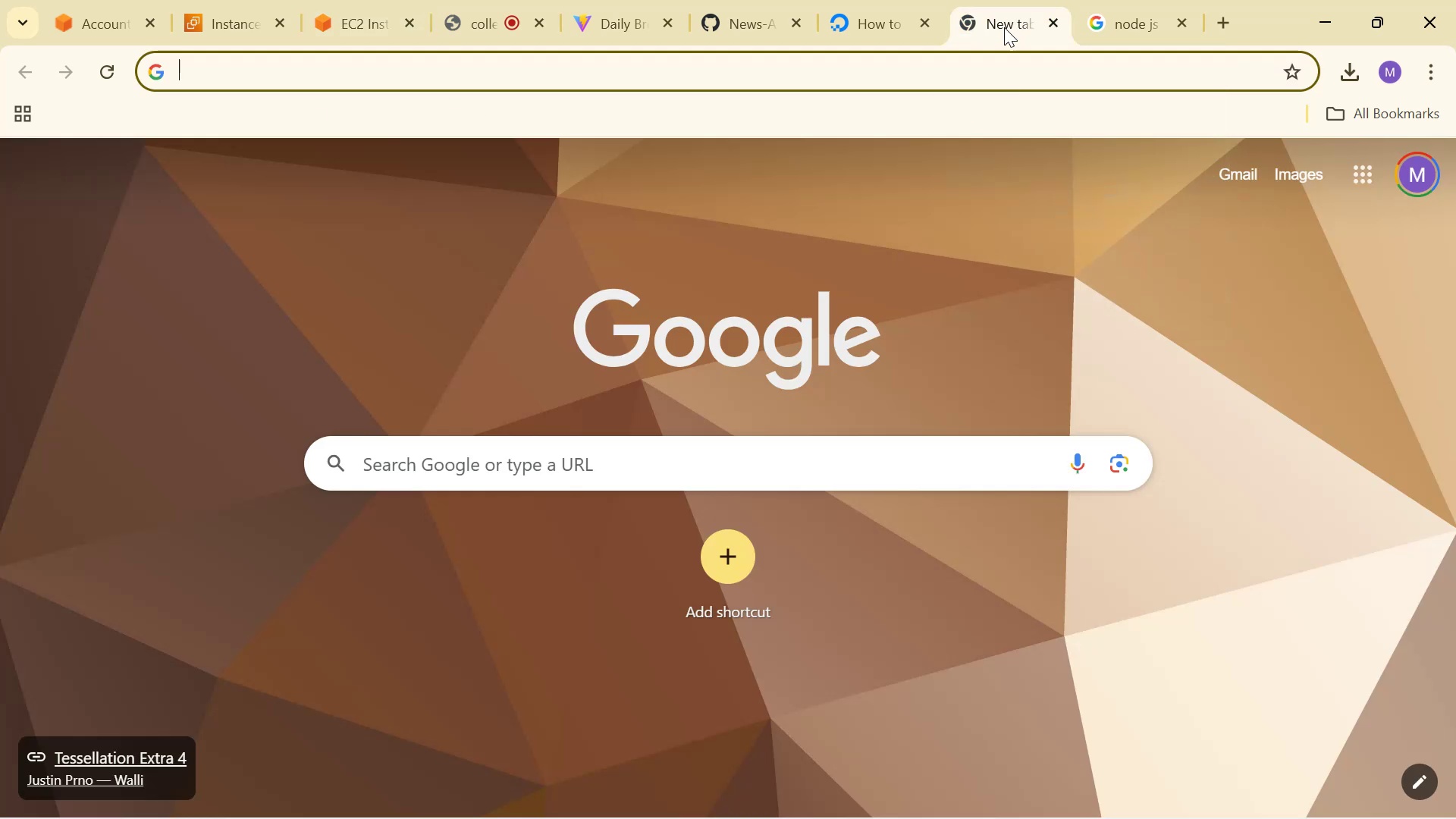 
type(gpt)
 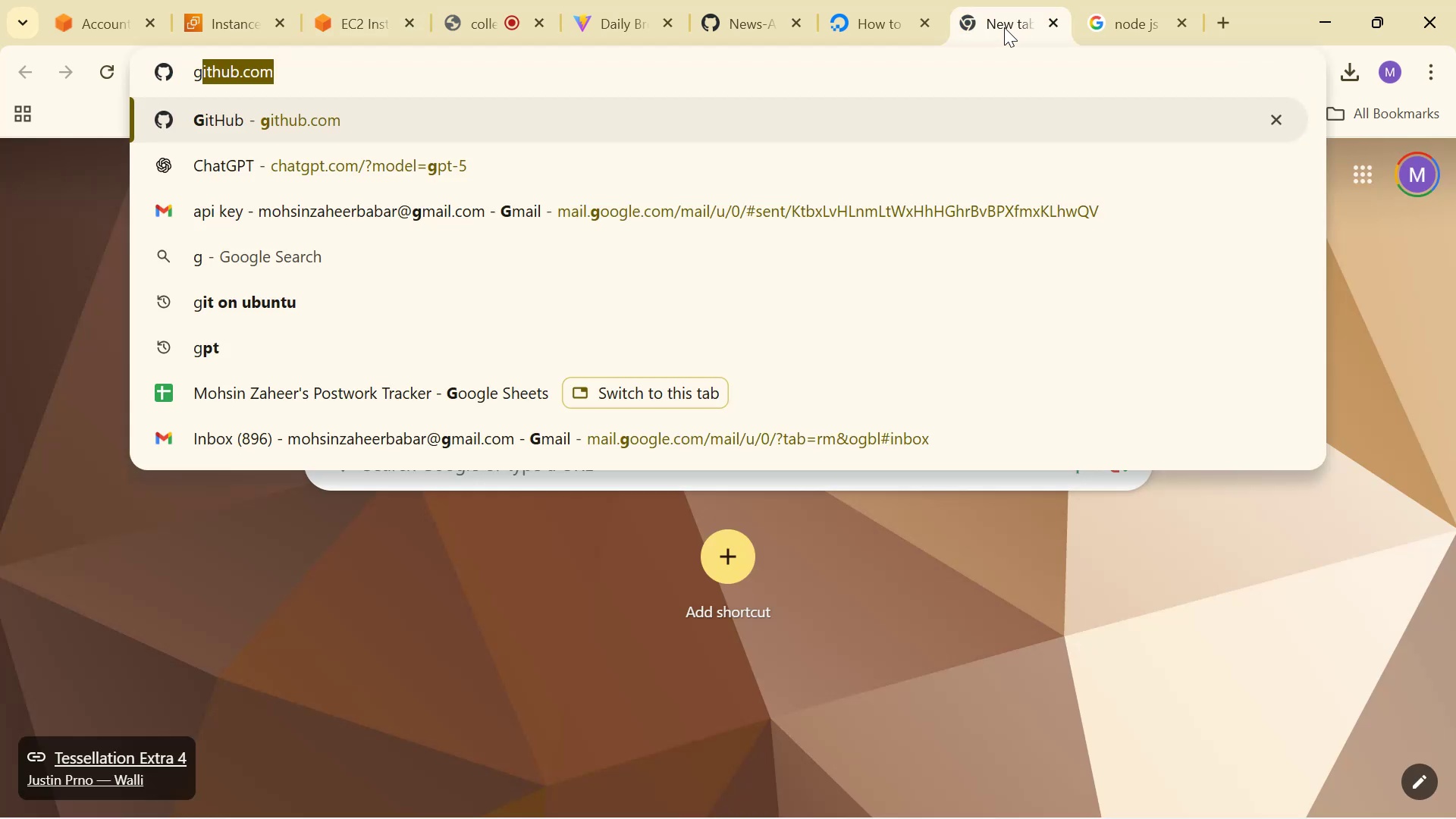 
key(Enter)
 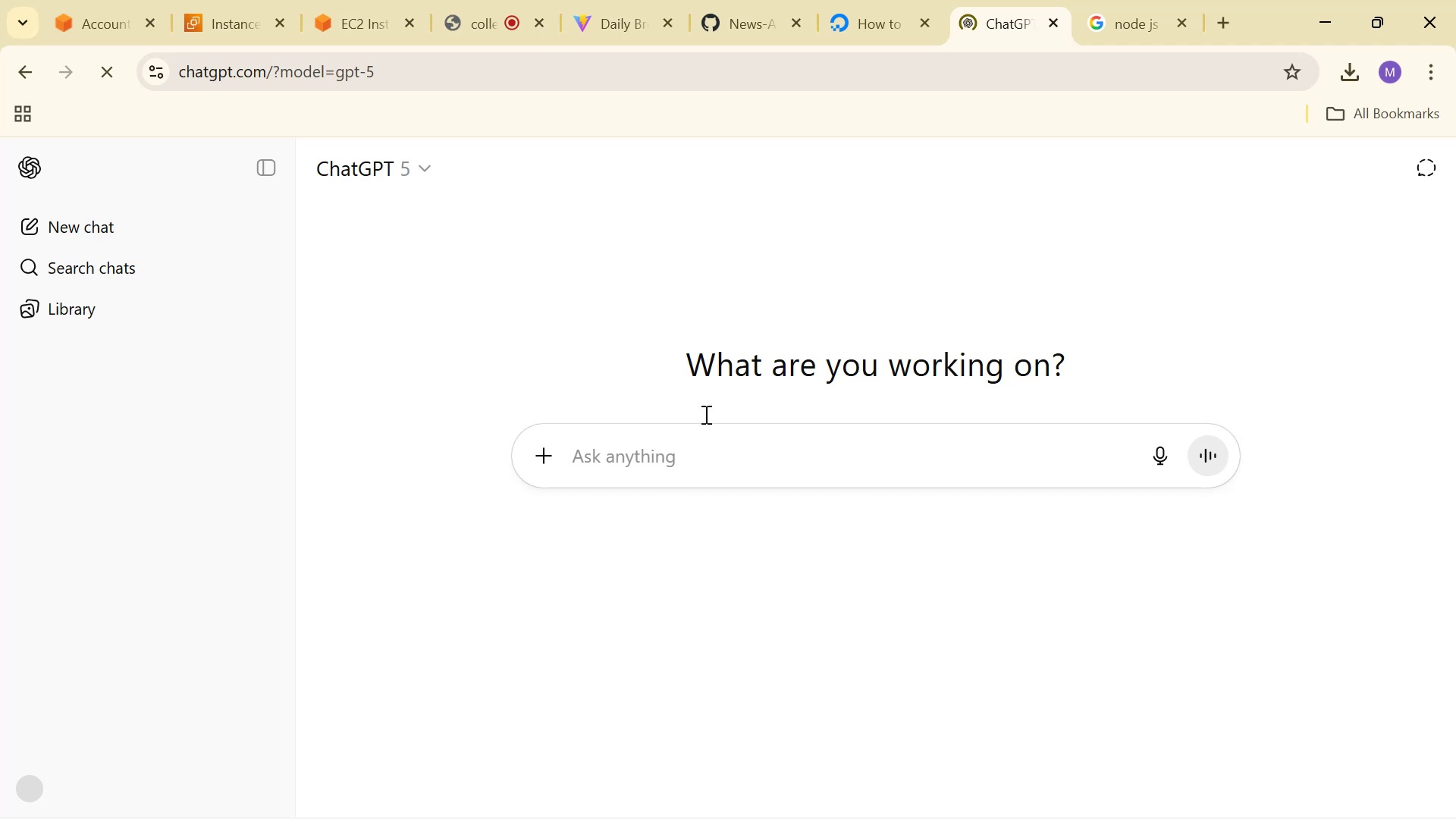 
left_click([322, 0])
 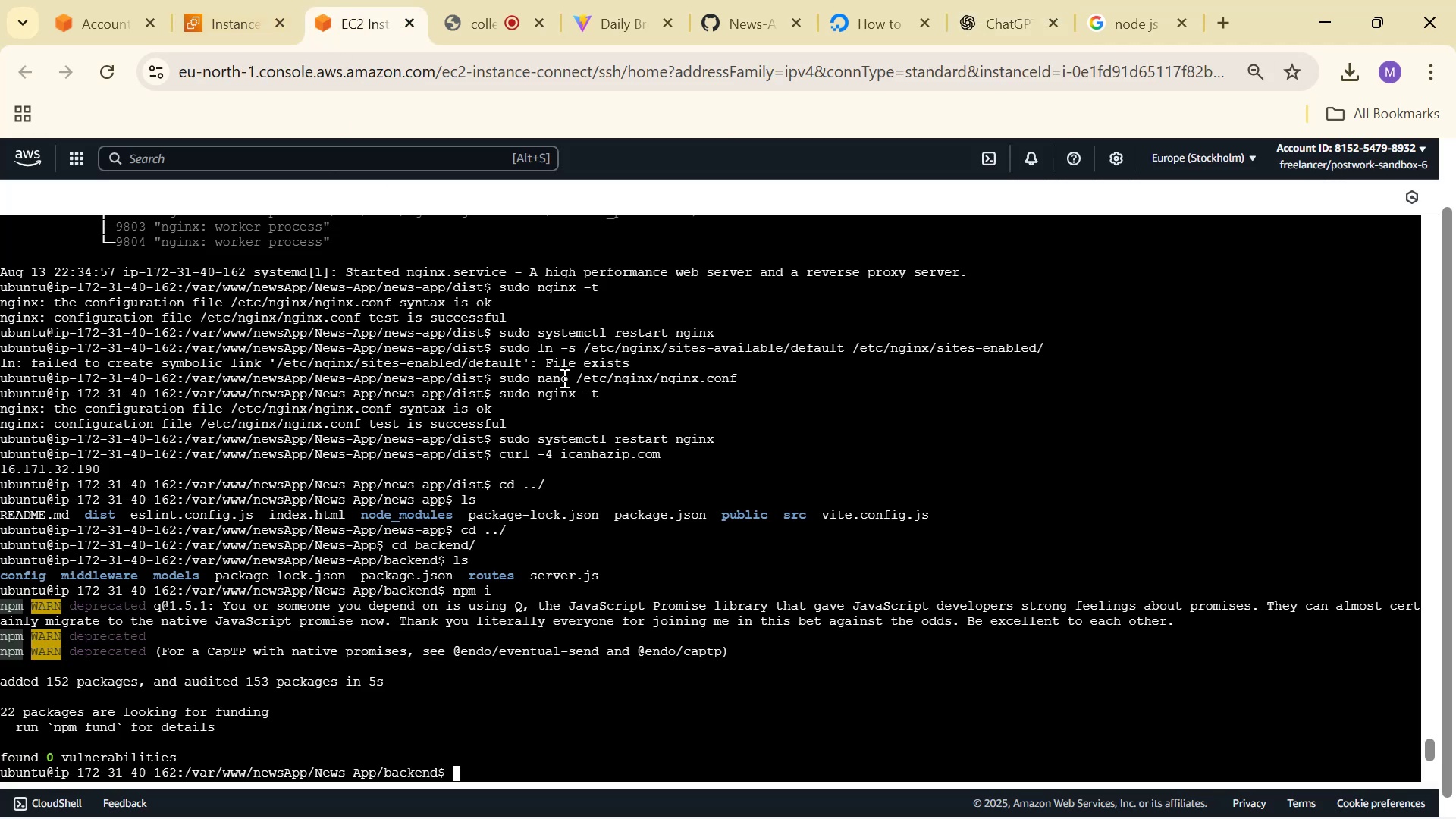 
wait(6.04)
 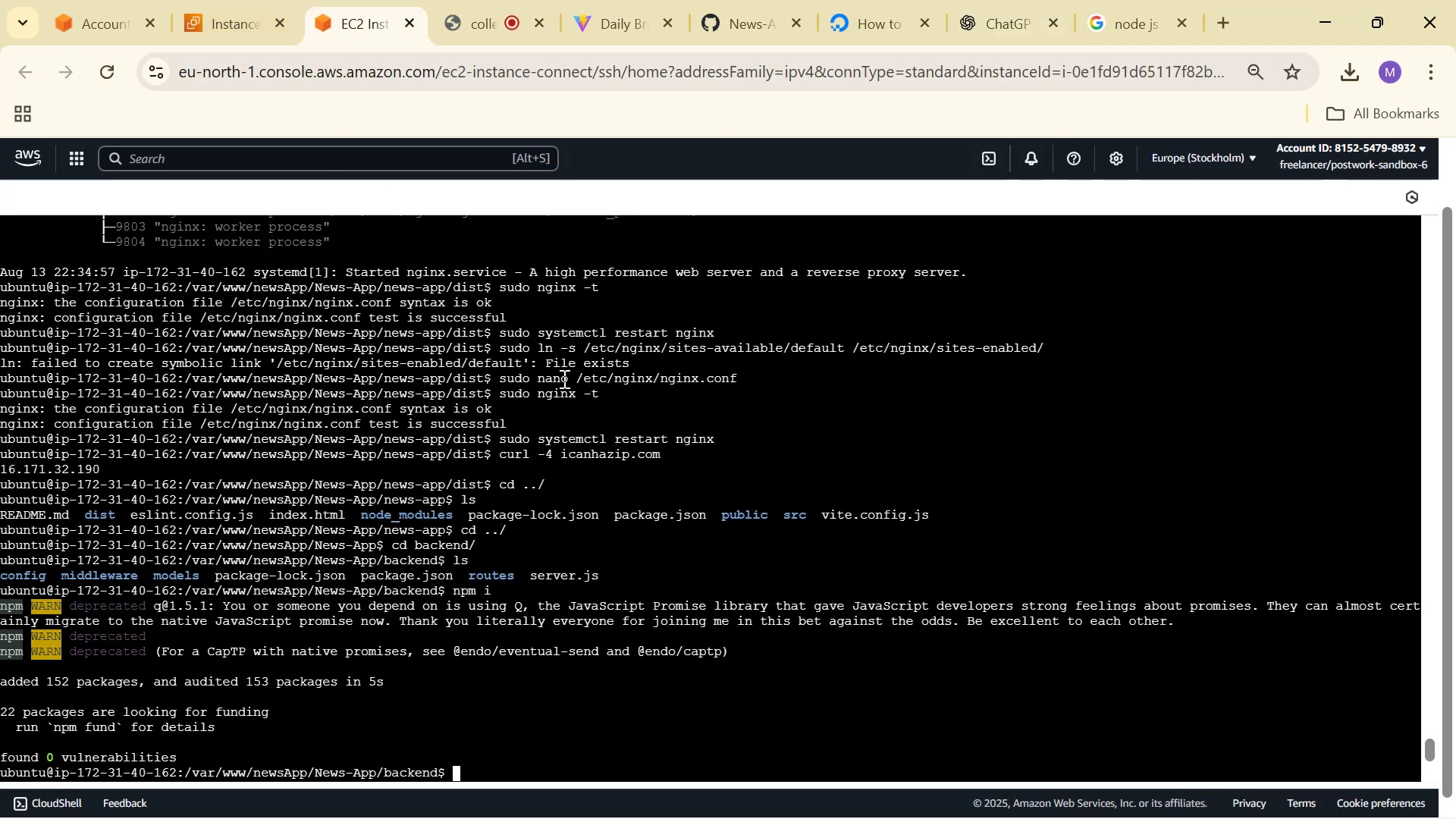 
left_click([1008, 5])
 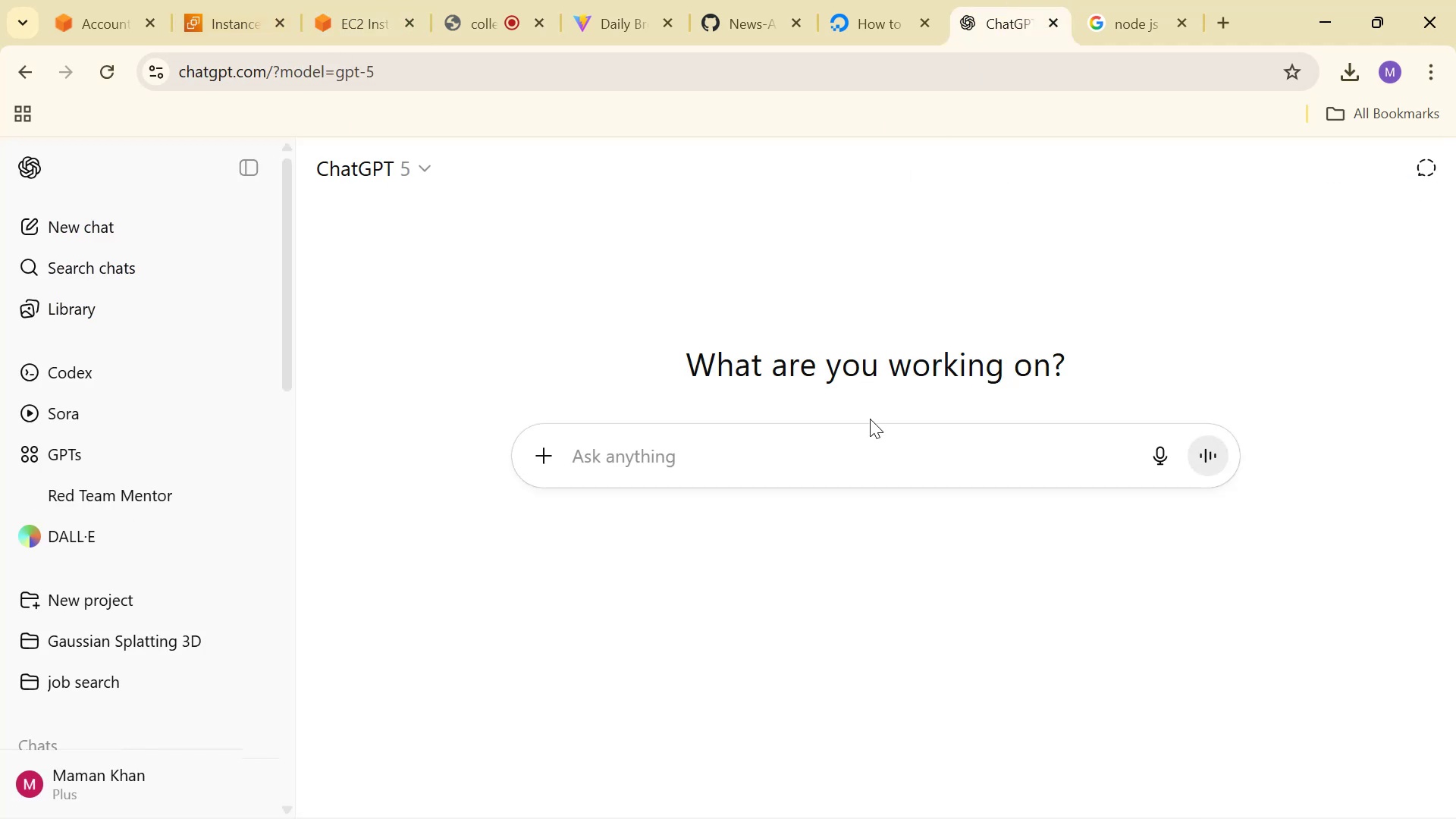 
left_click([877, 460])
 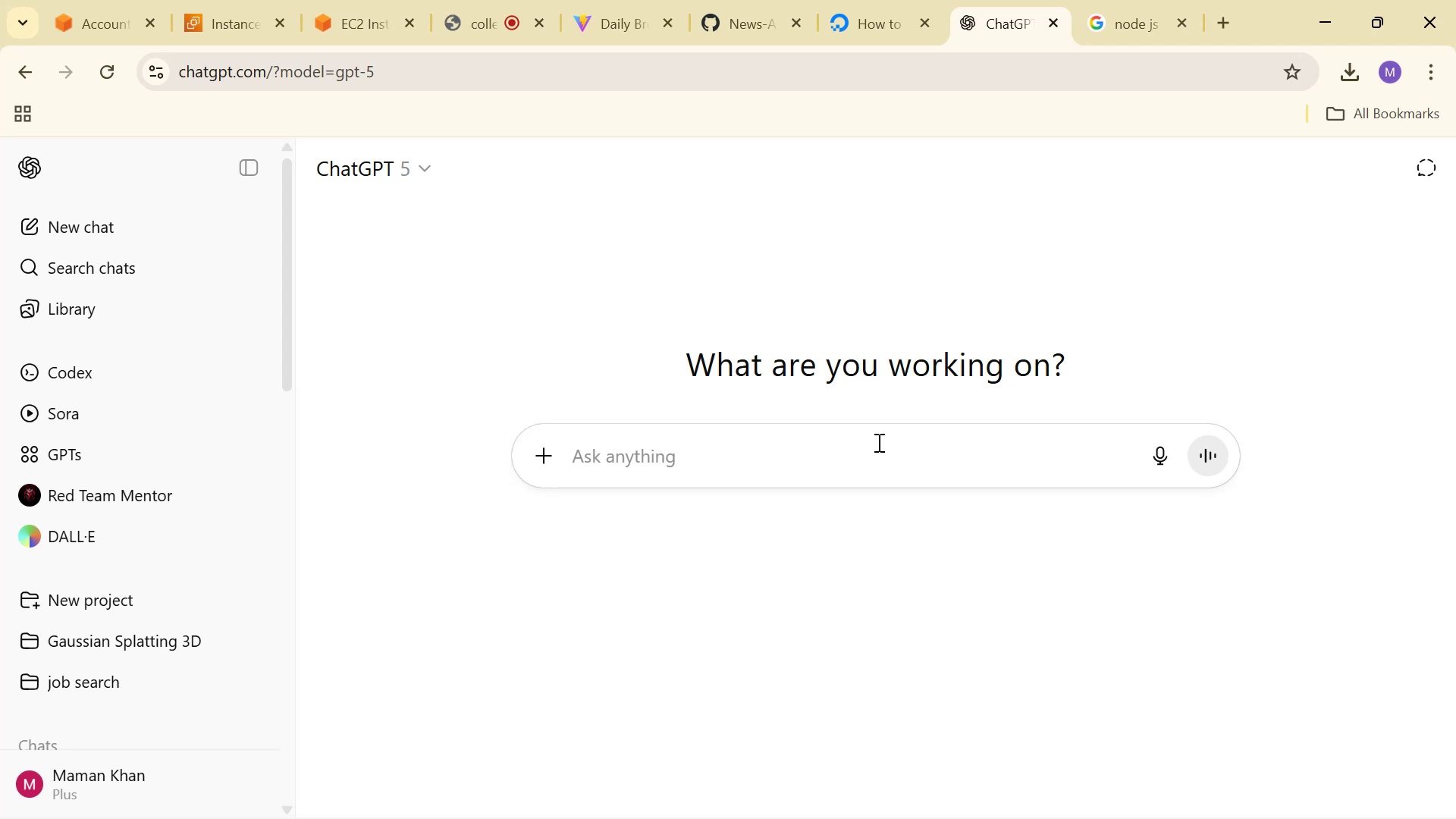 
type(pm2 on ngin)
key(Backspace)
type(nx)
key(Backspace)
type(ix)
 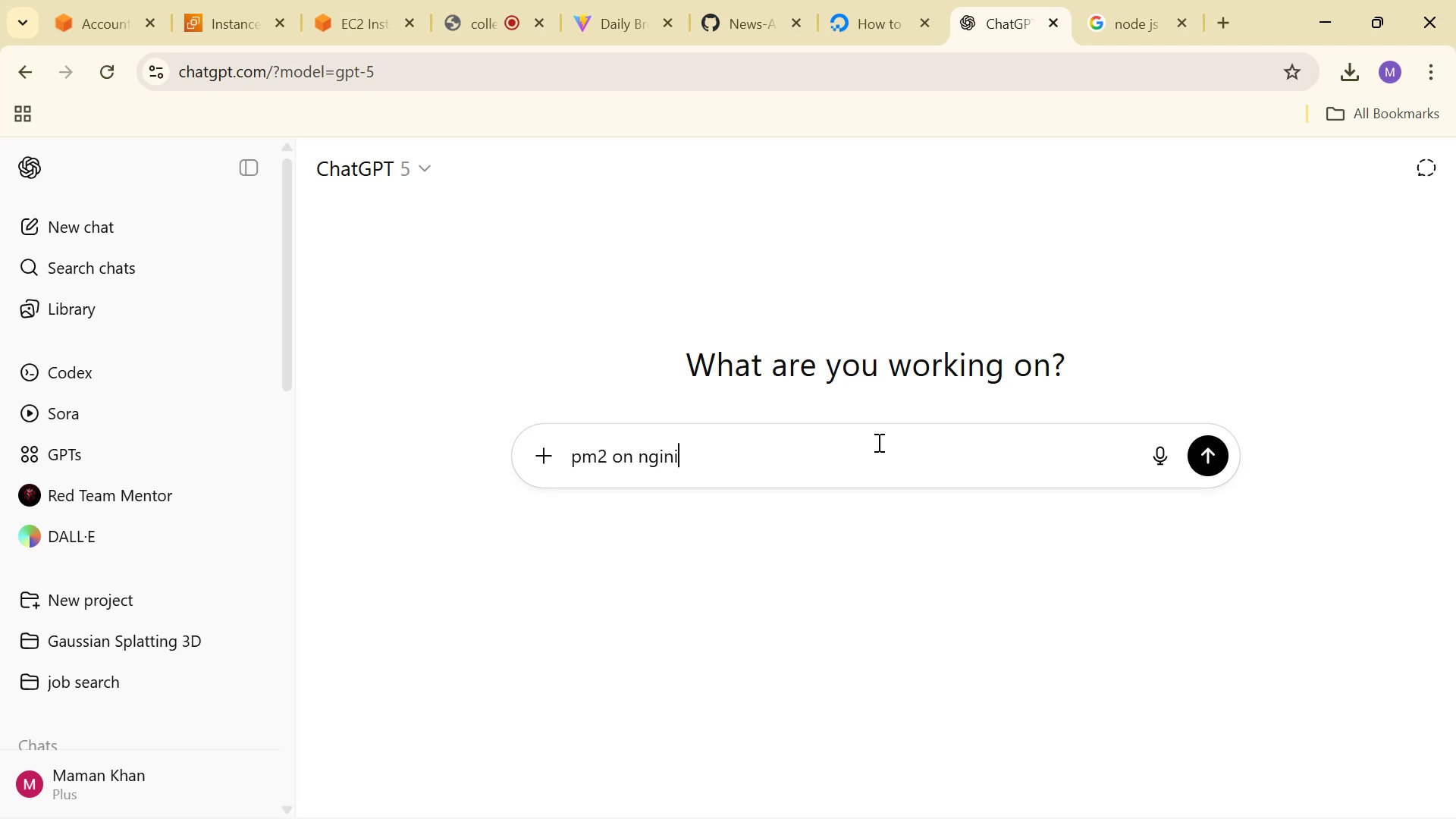 
key(Enter)
 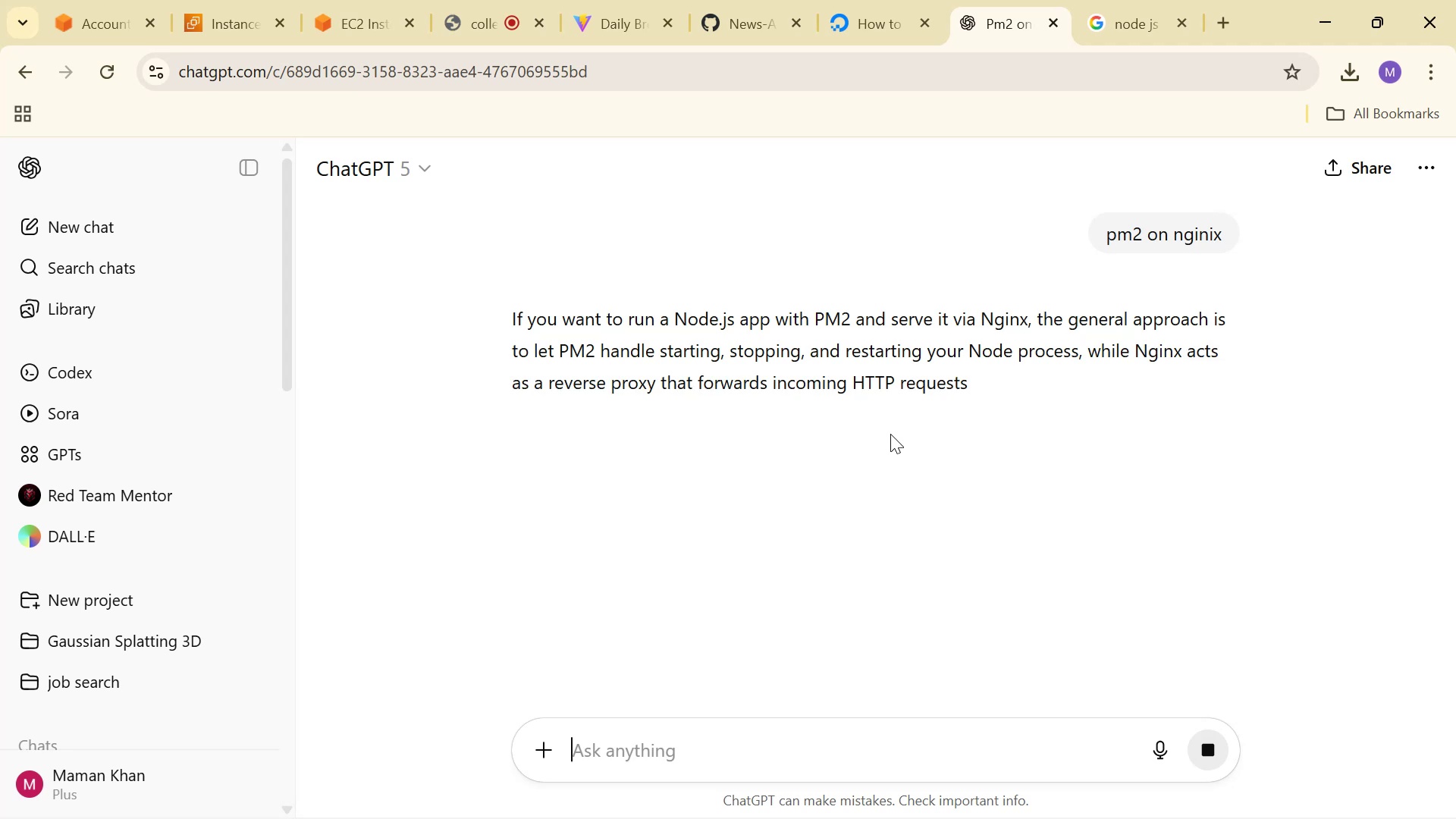 
scroll: coordinate [1009, 358], scroll_direction: down, amount: 5.0
 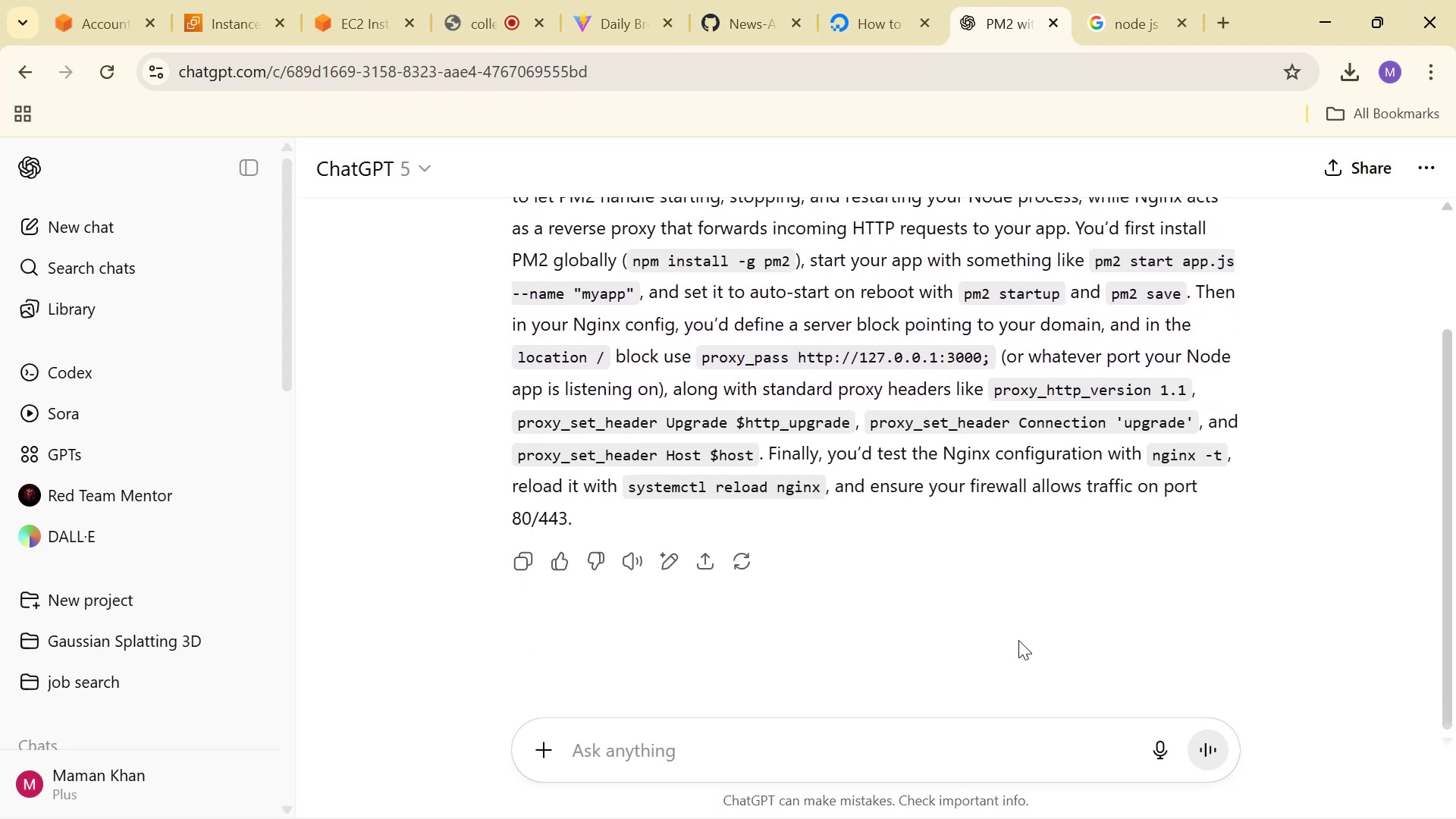 
left_click([1018, 759])
 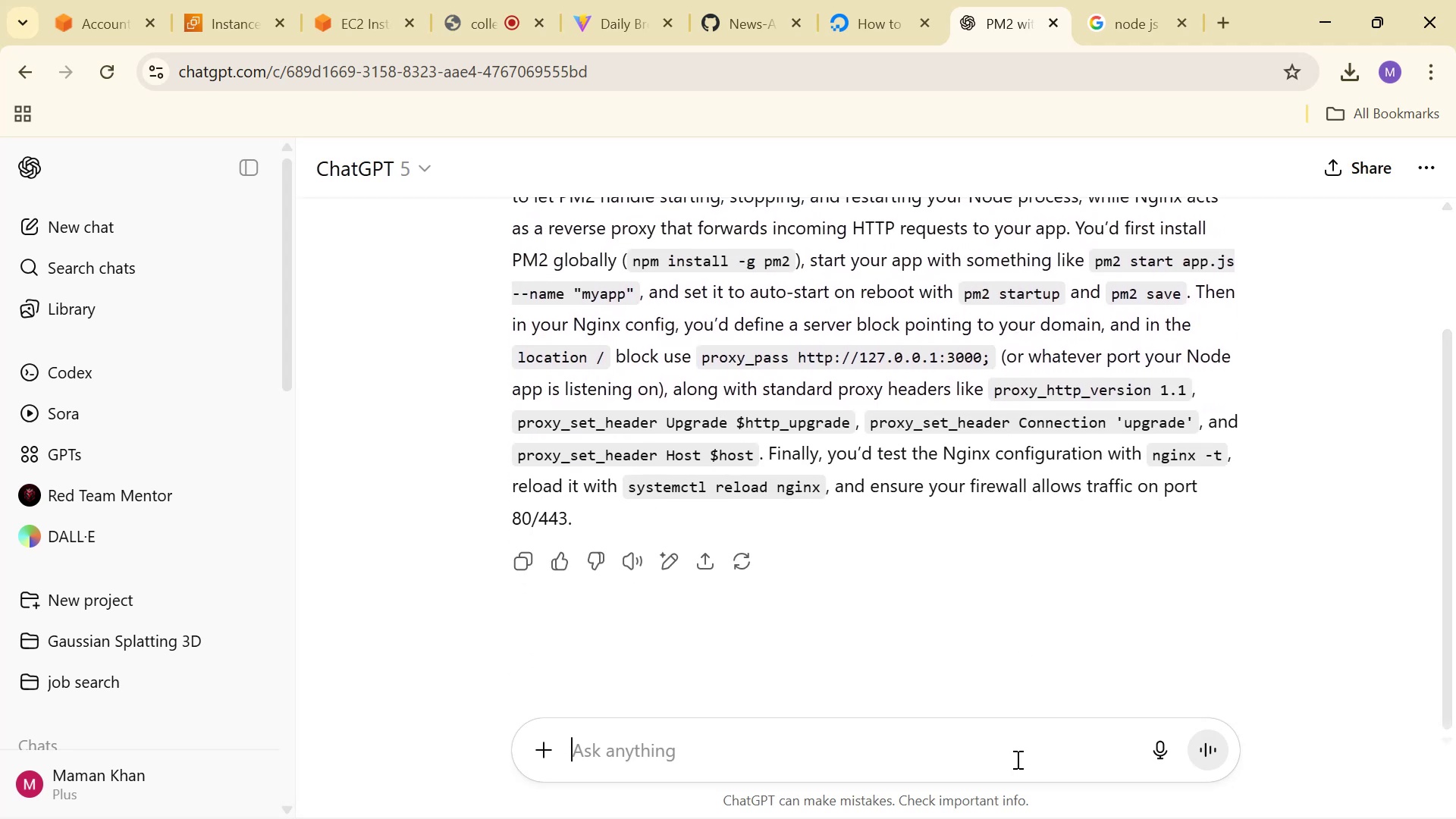 
type(pm2 install on ubuntu)
 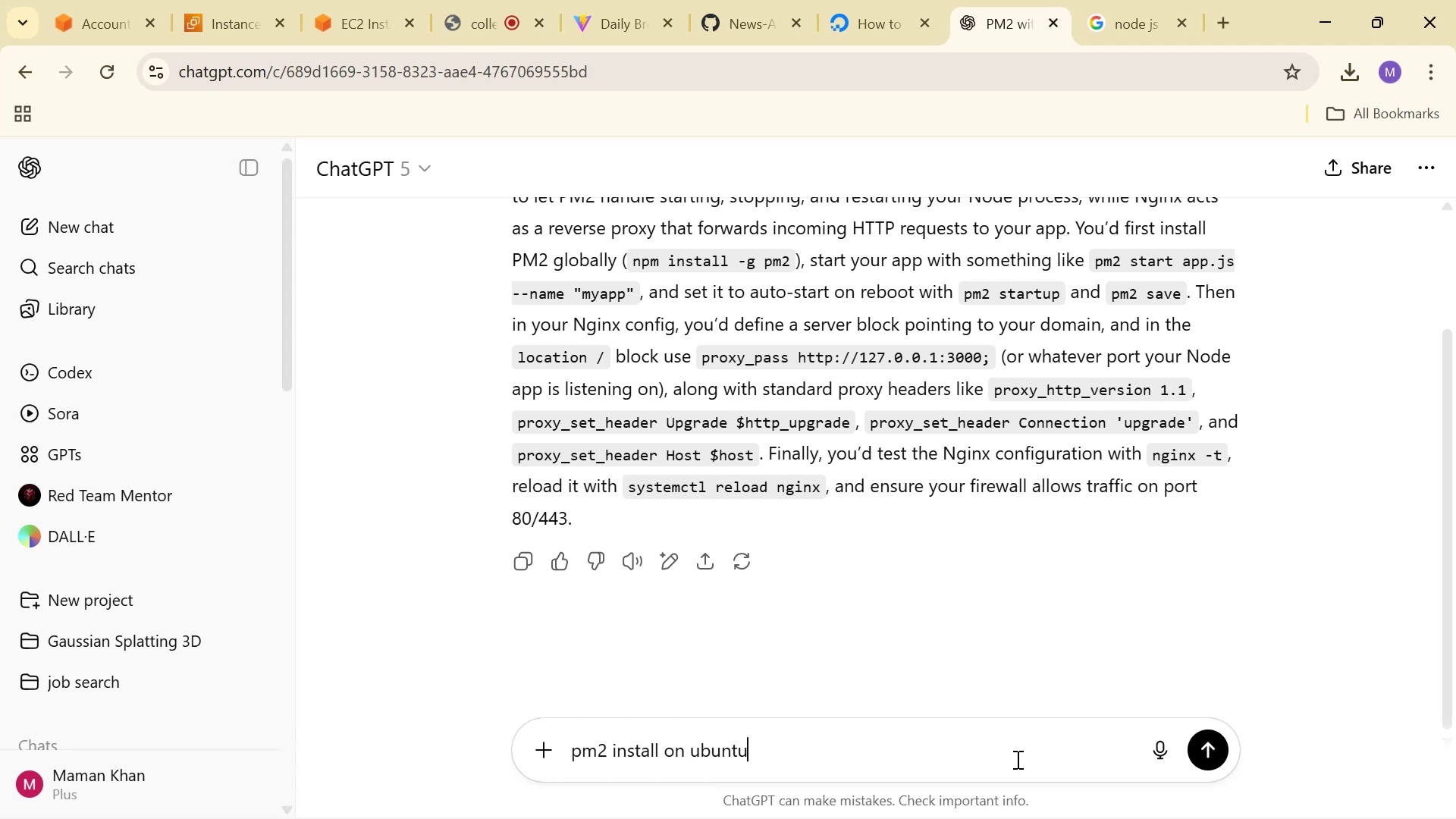 
key(Enter)
 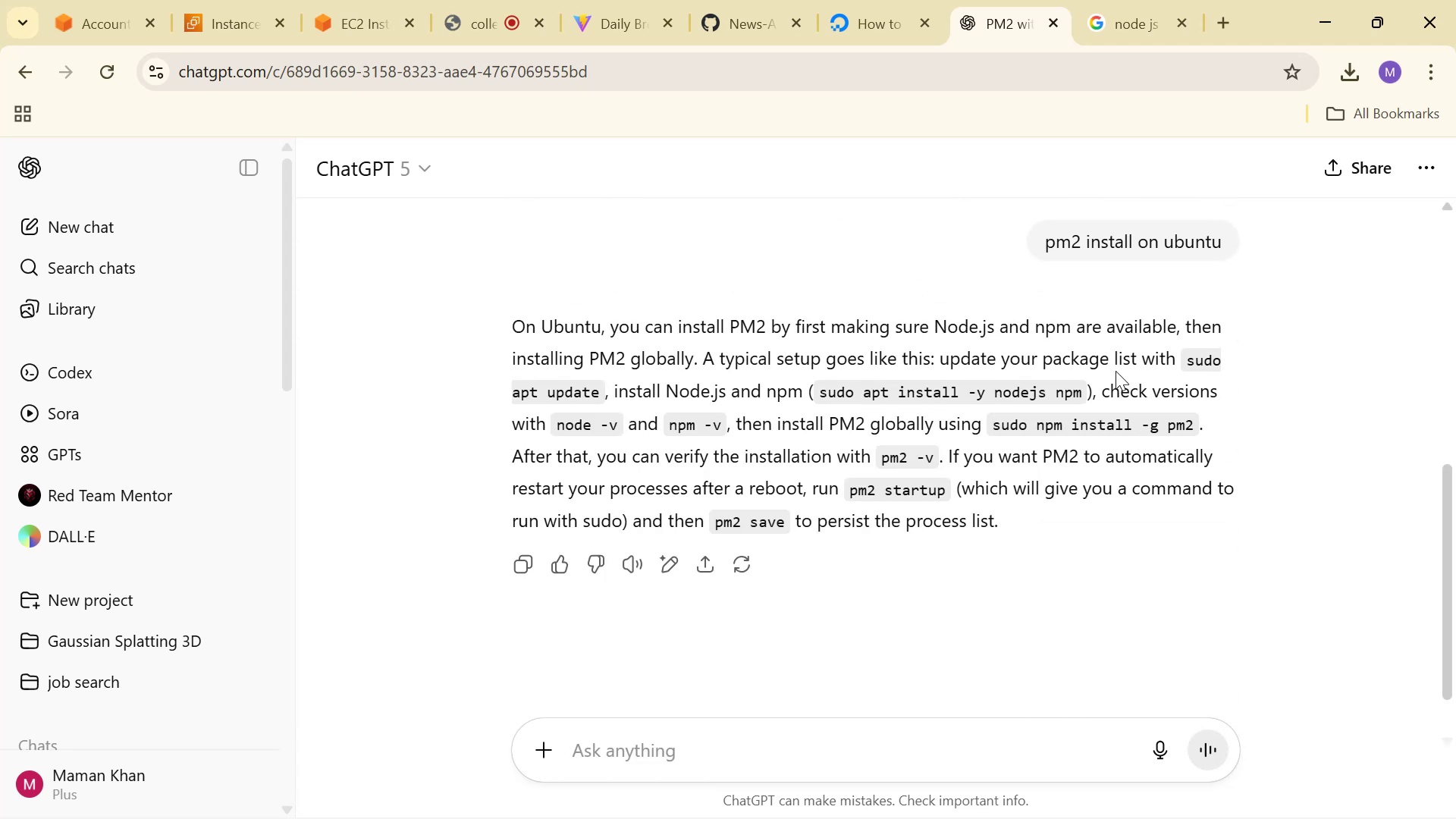 
wait(7.22)
 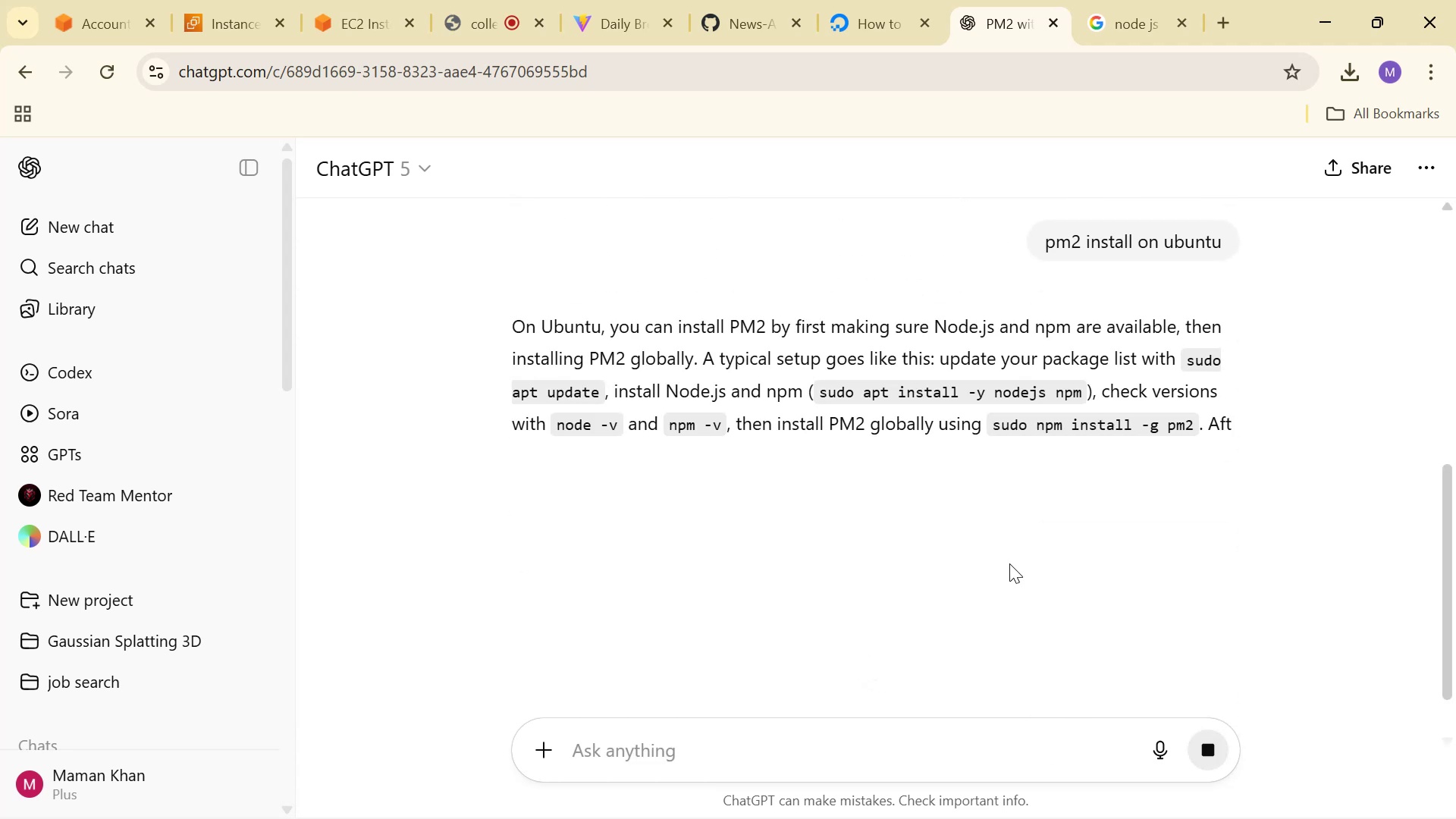 
left_click_drag(start_coordinate=[991, 422], to_coordinate=[1193, 430])
 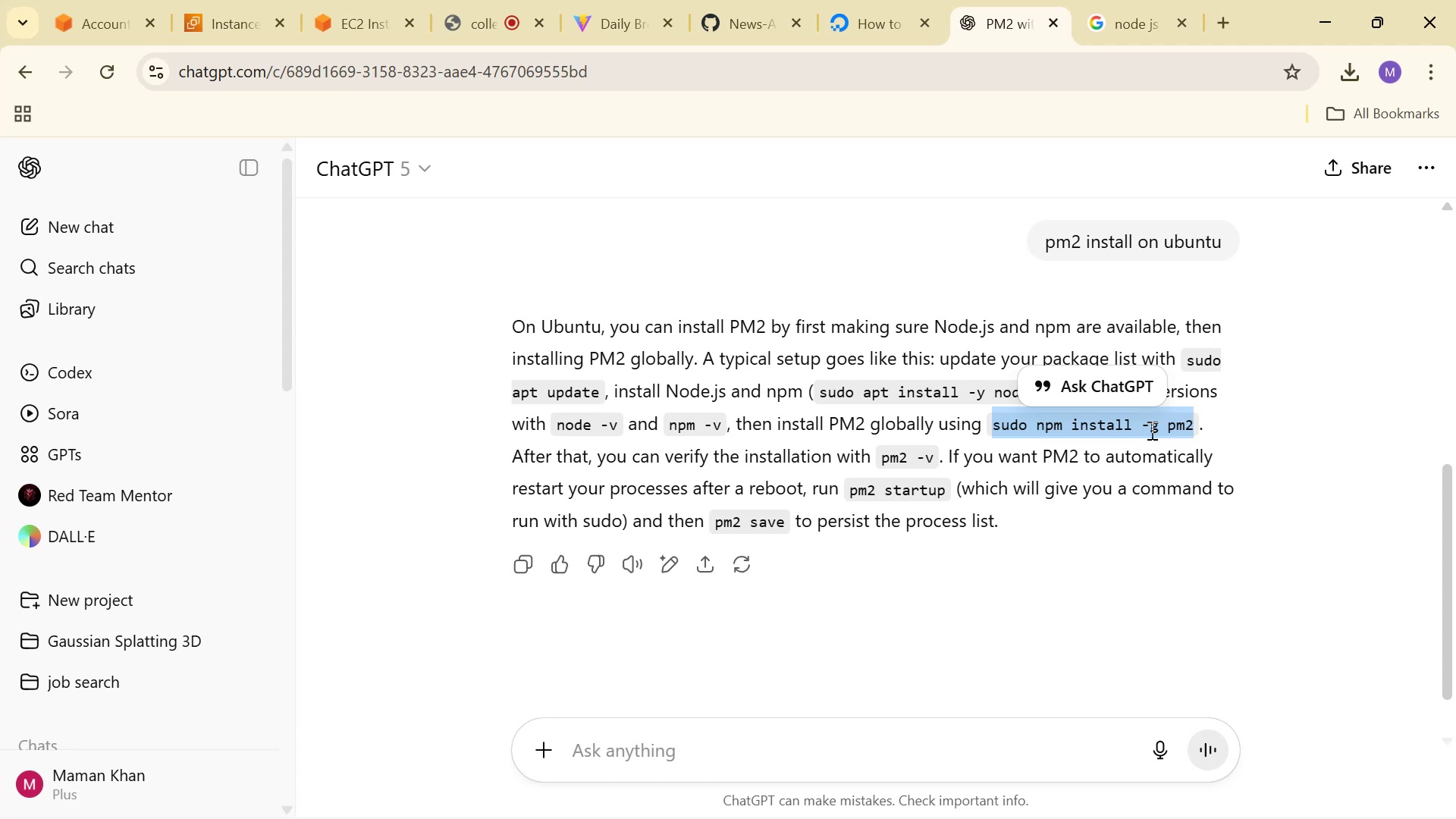 
hold_key(key=C, duration=0.31)
 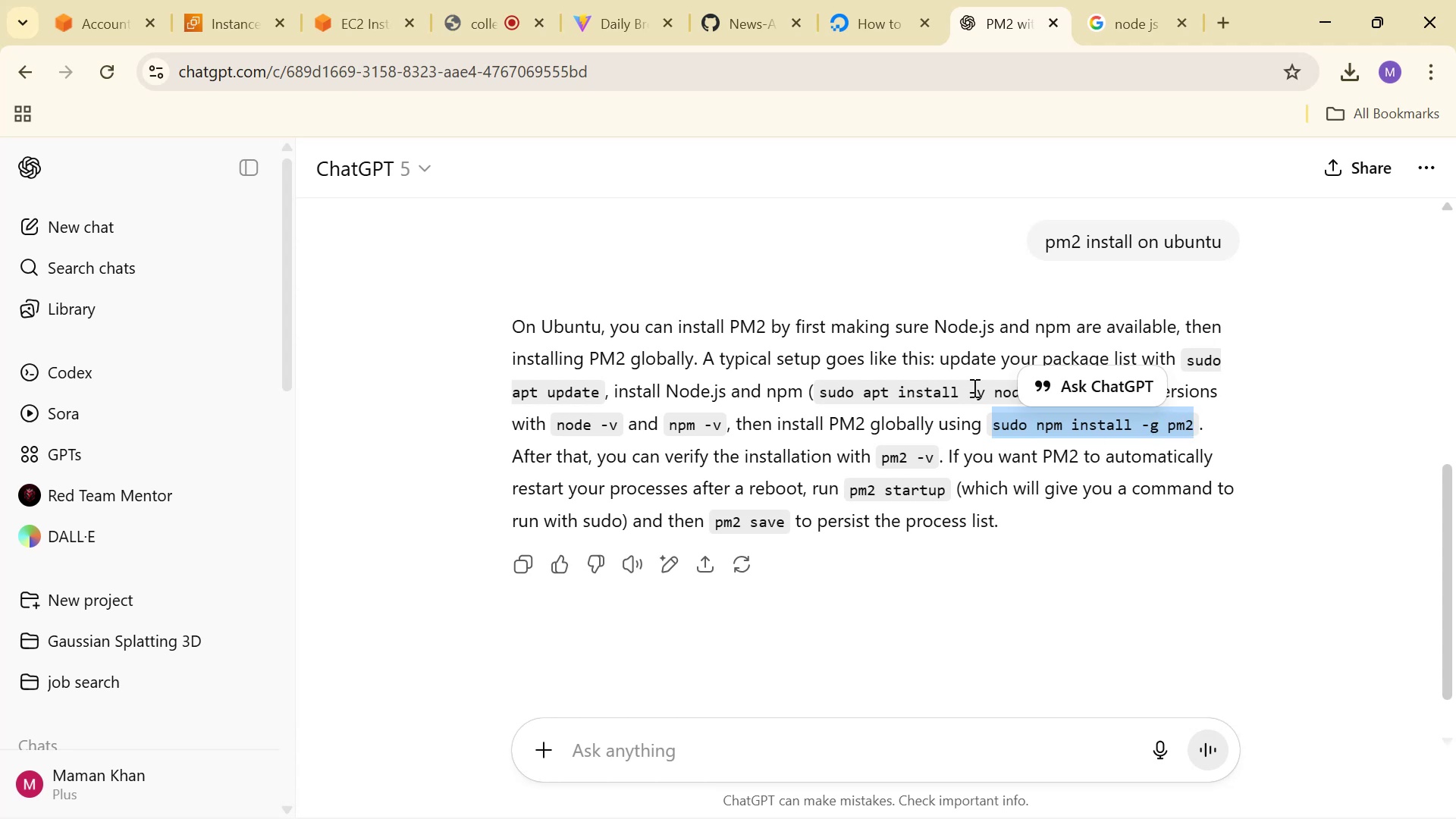 
key(Control+C)
 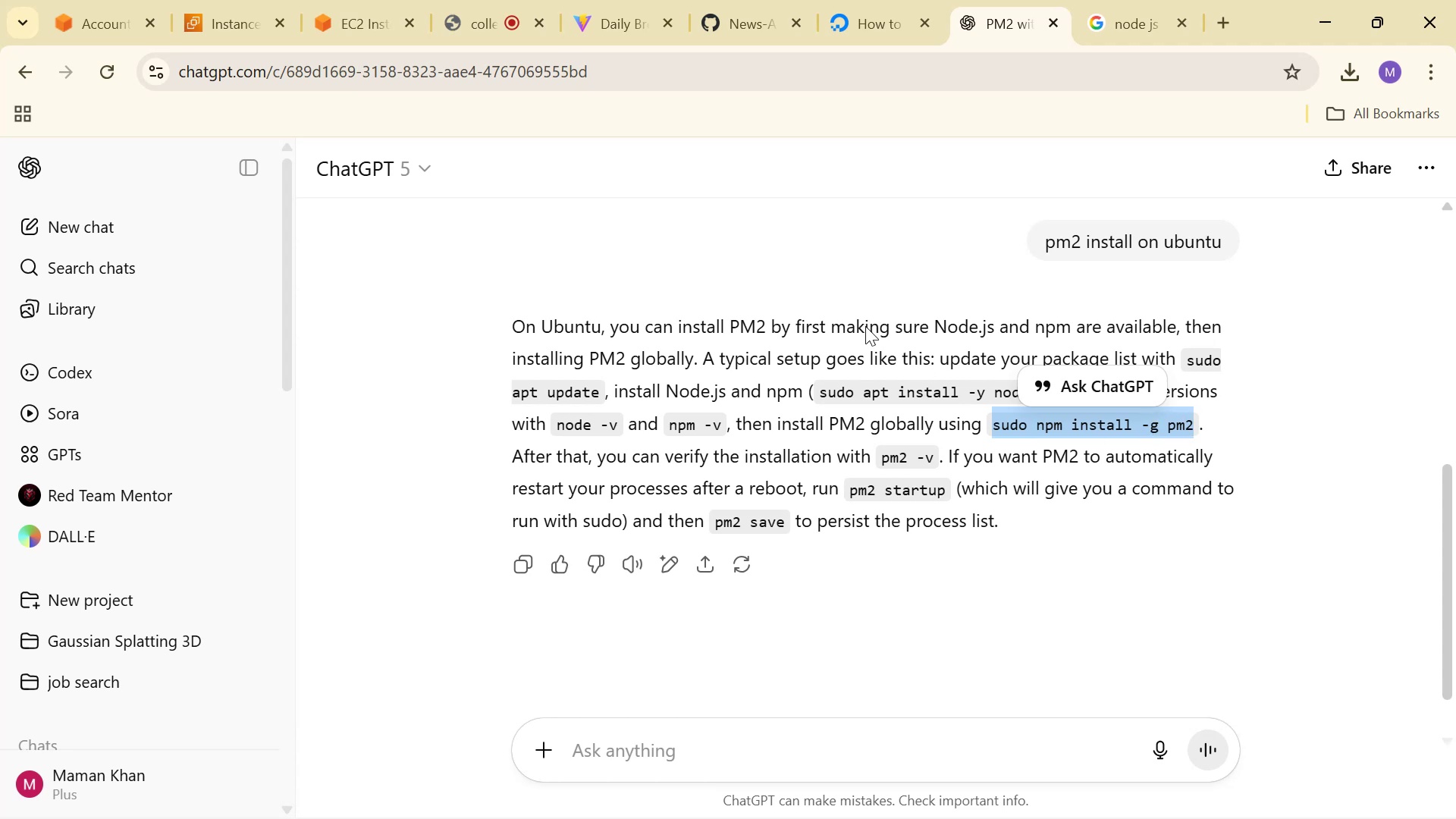 
key(Control+C)
 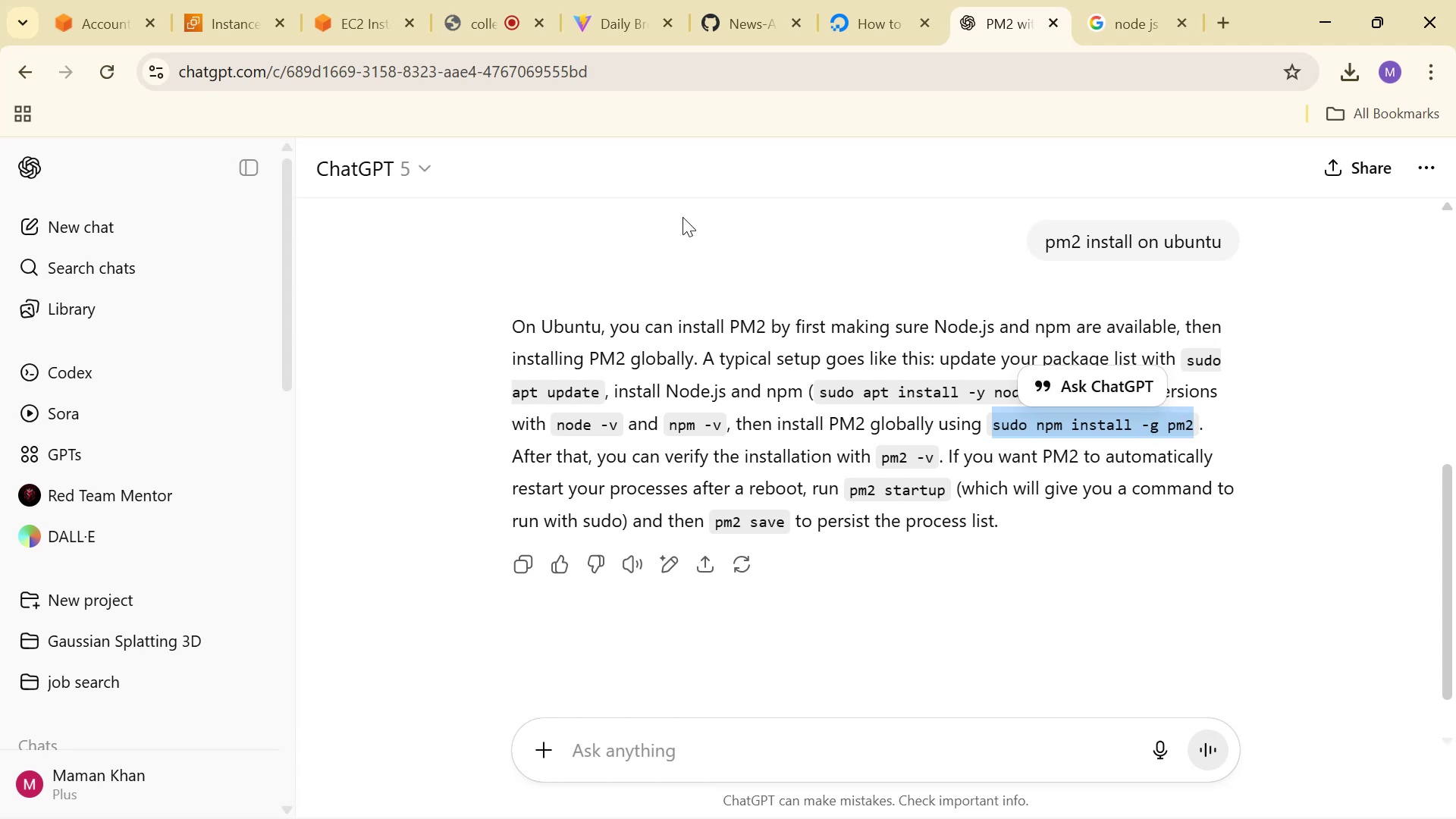 
key(Control+C)
 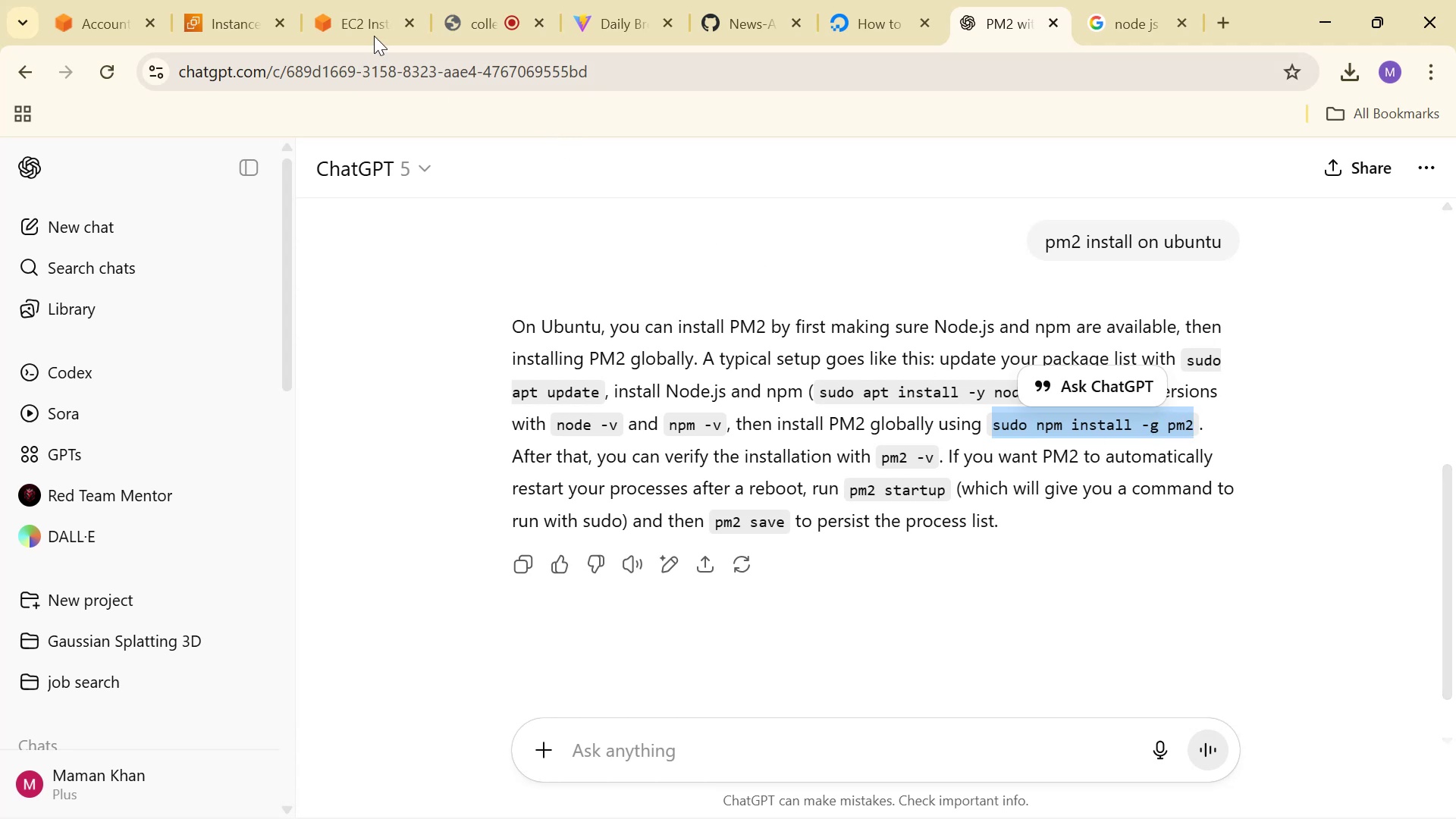 
left_click([349, 0])
 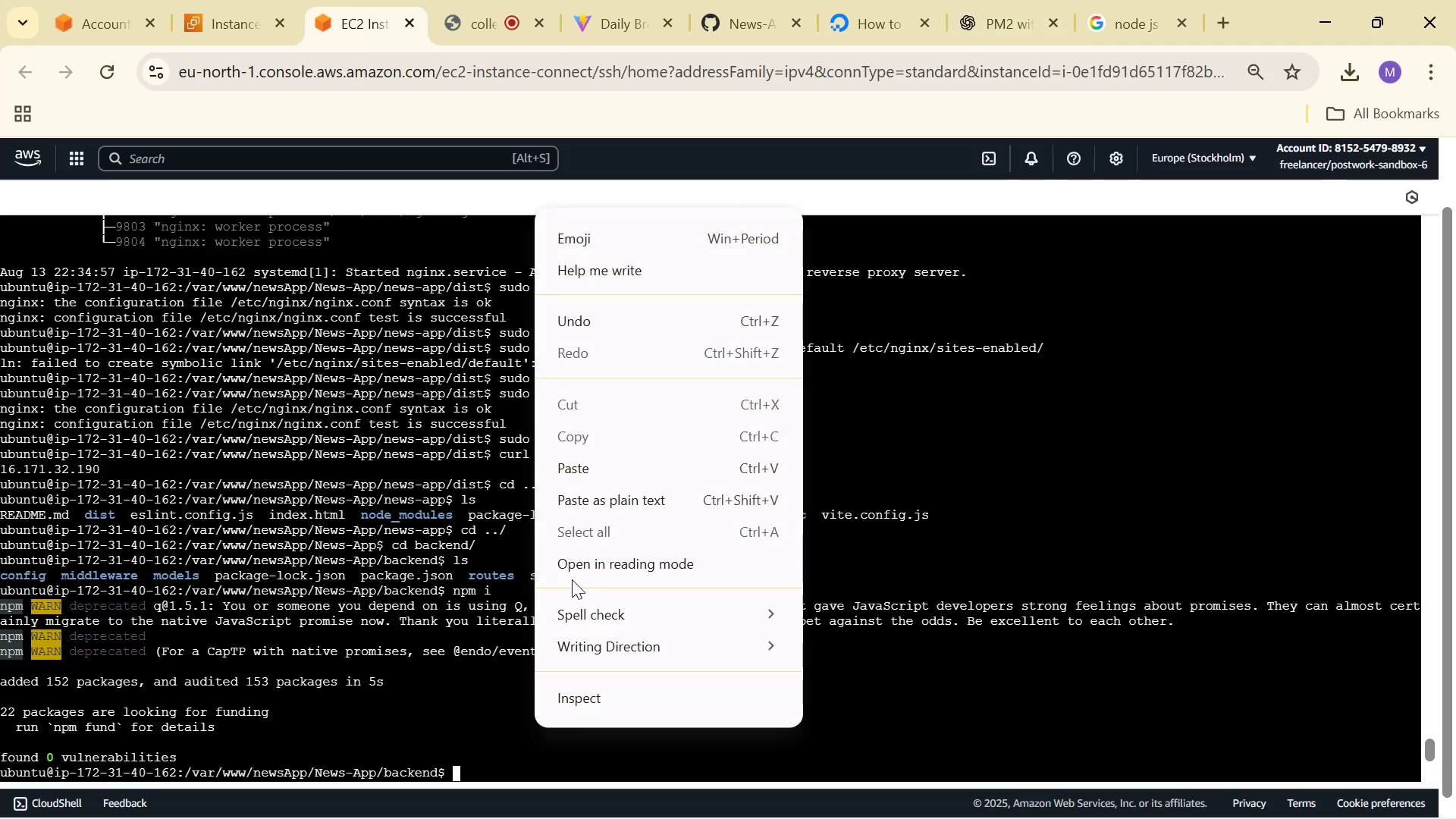 
left_click([582, 477])
 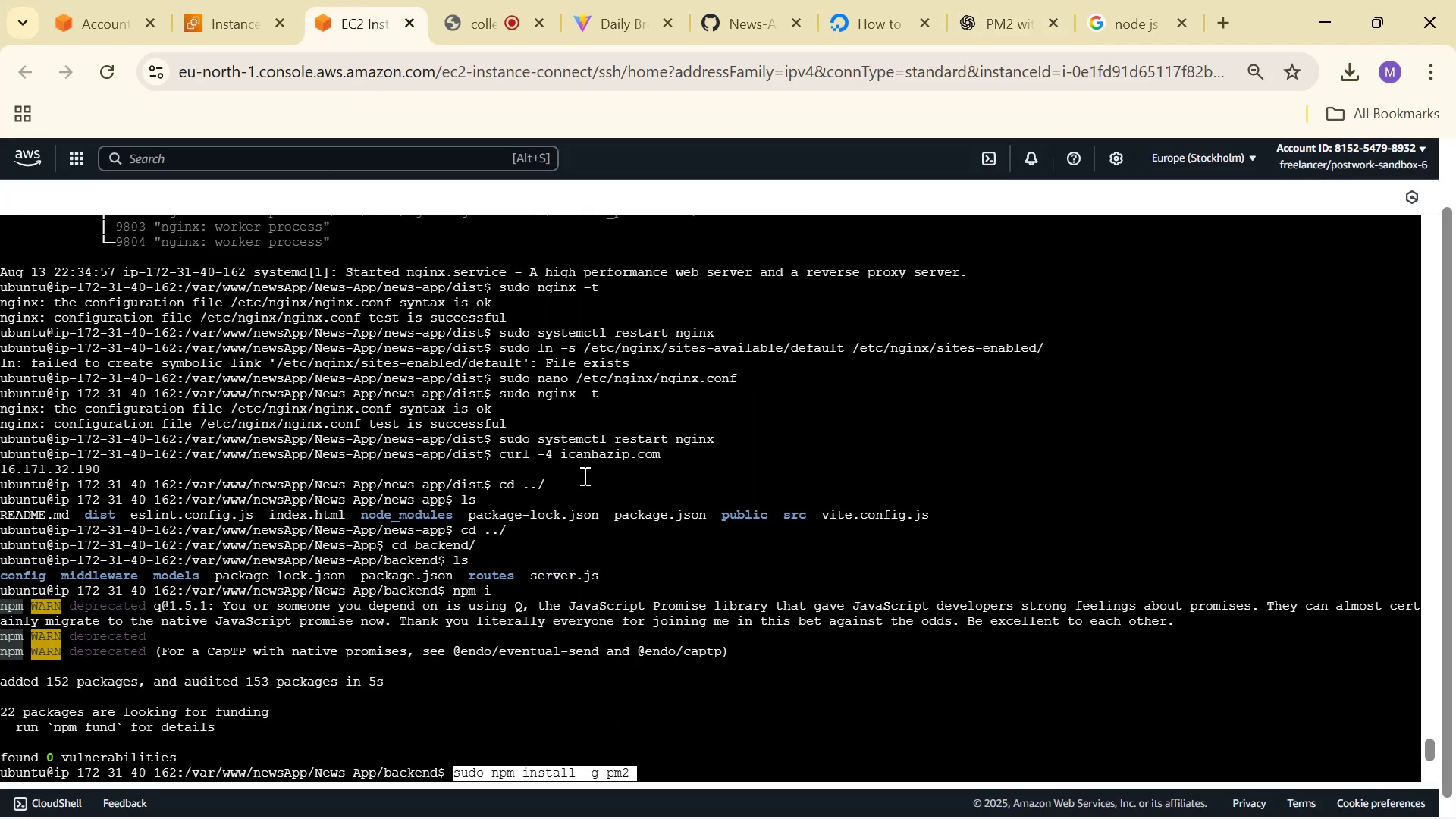 
key(Enter)
 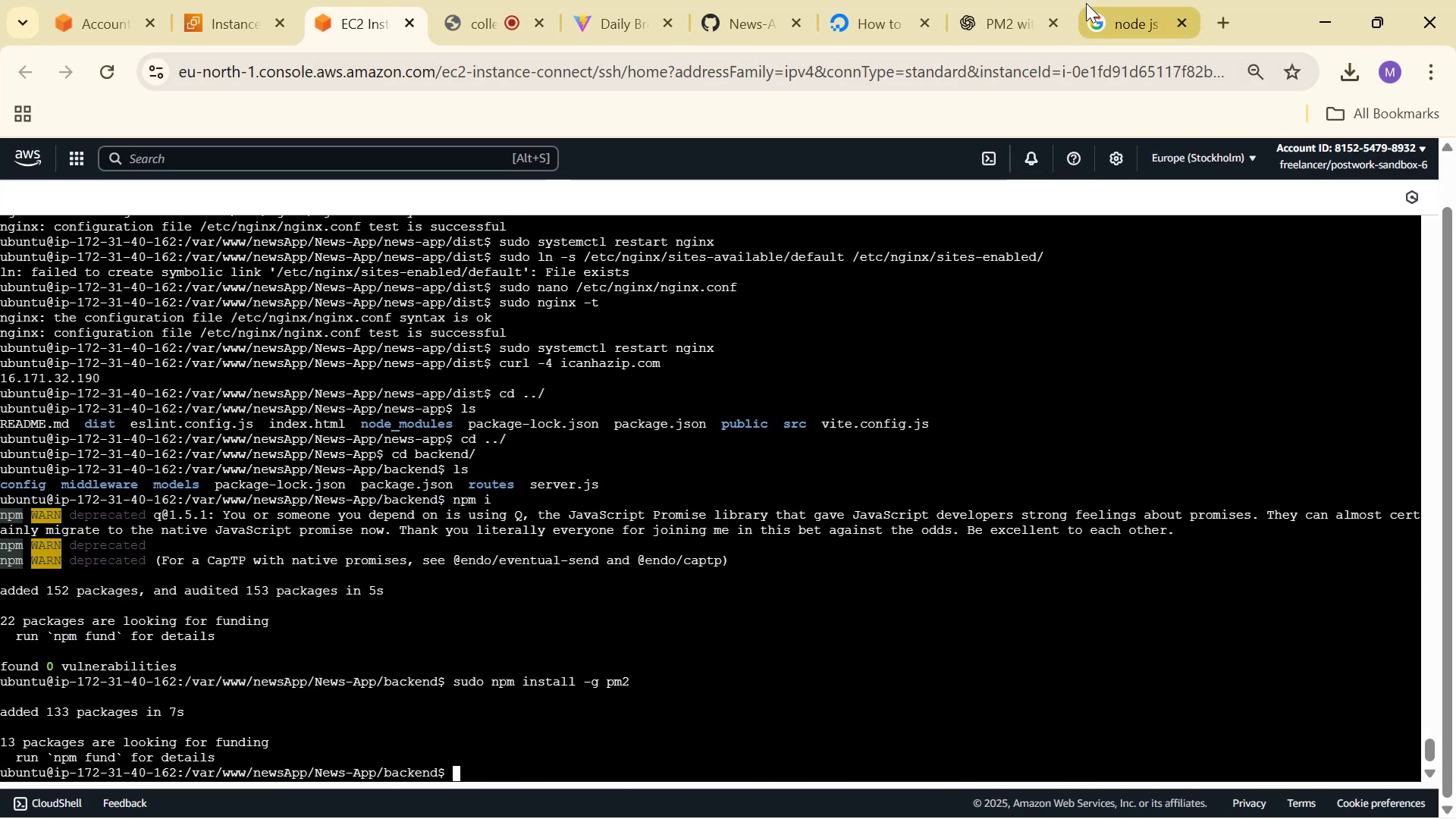 
wait(12.46)
 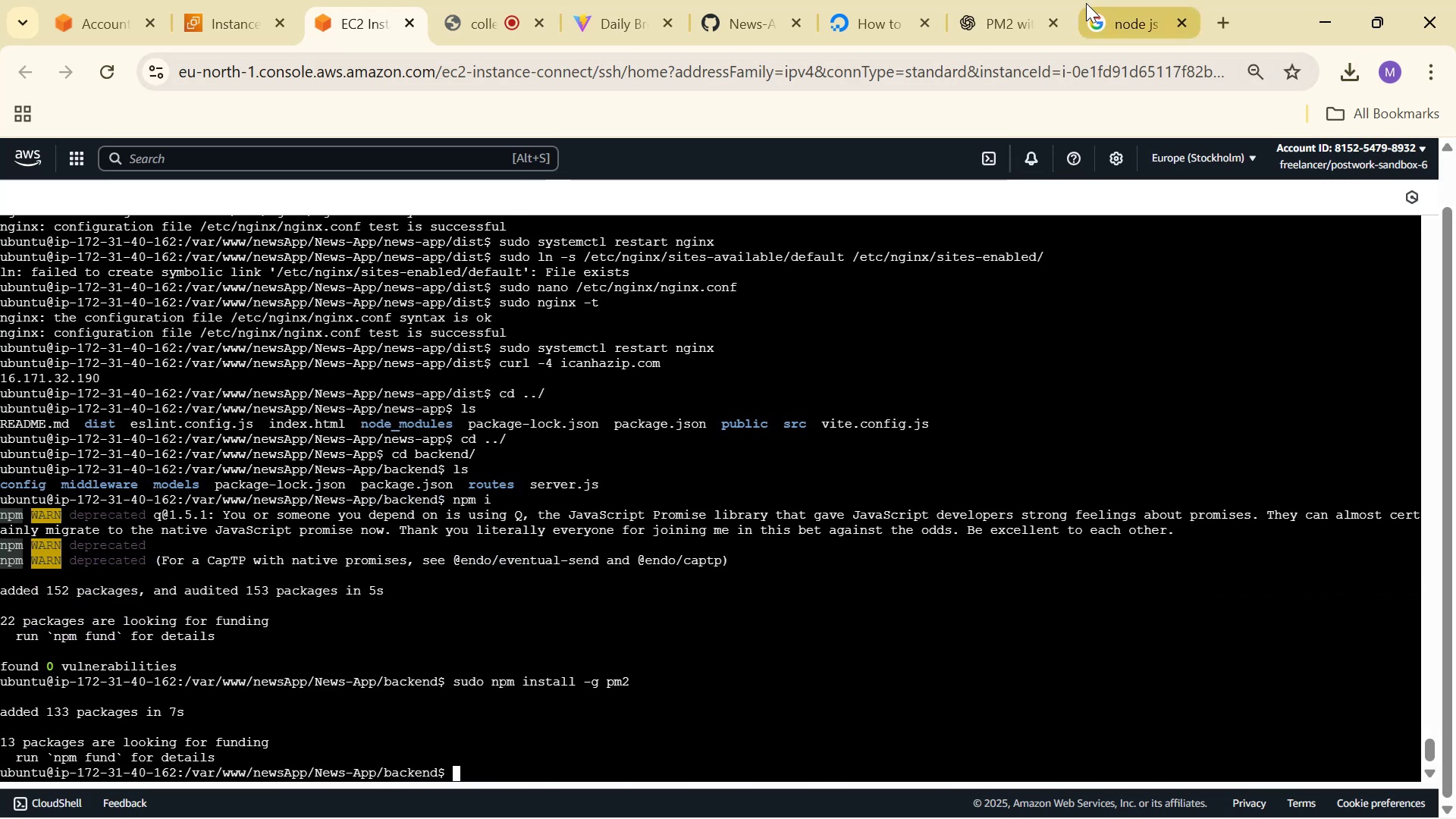 
mouse_move([780, 20])
 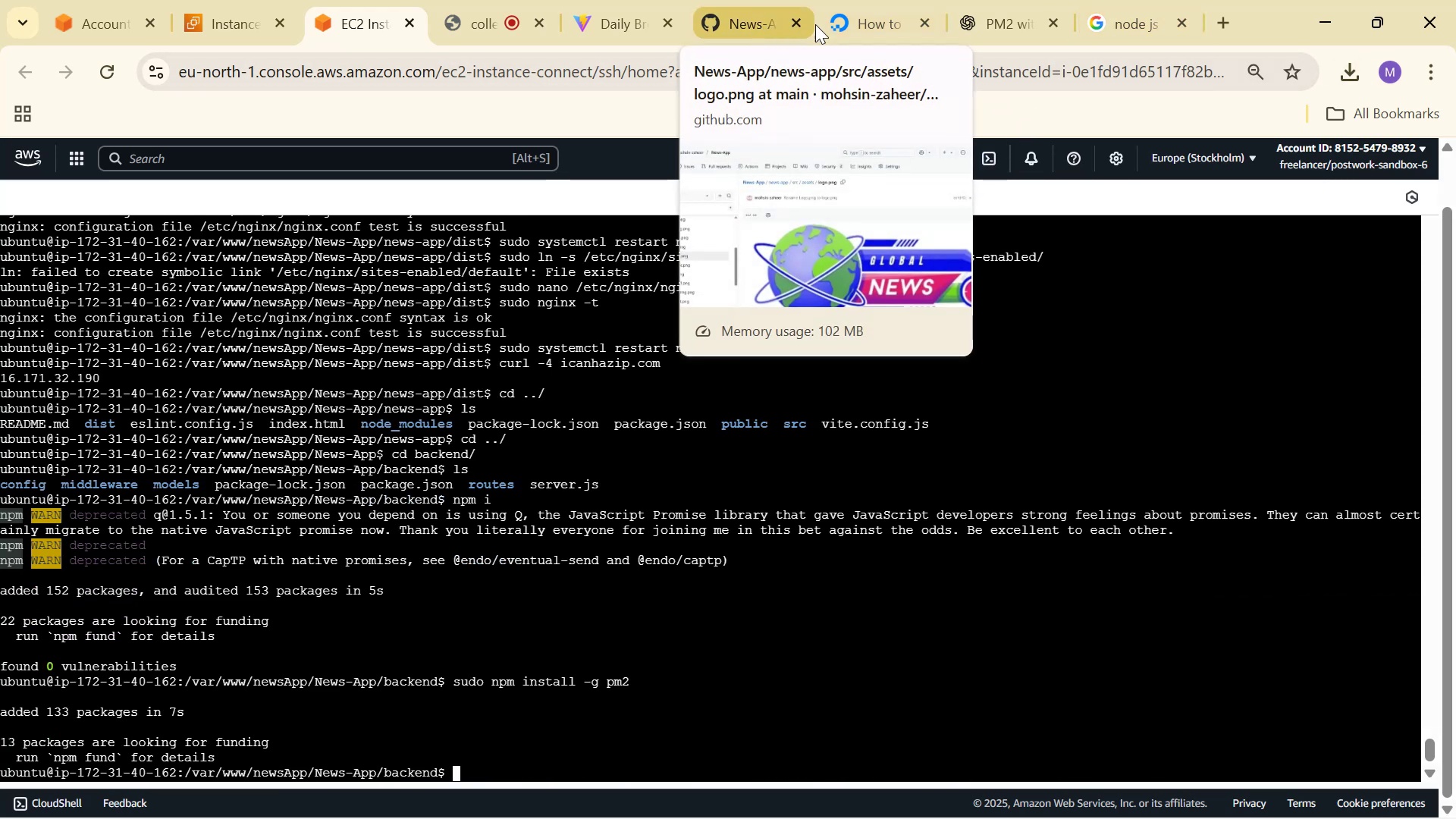 
mouse_move([861, 14])
 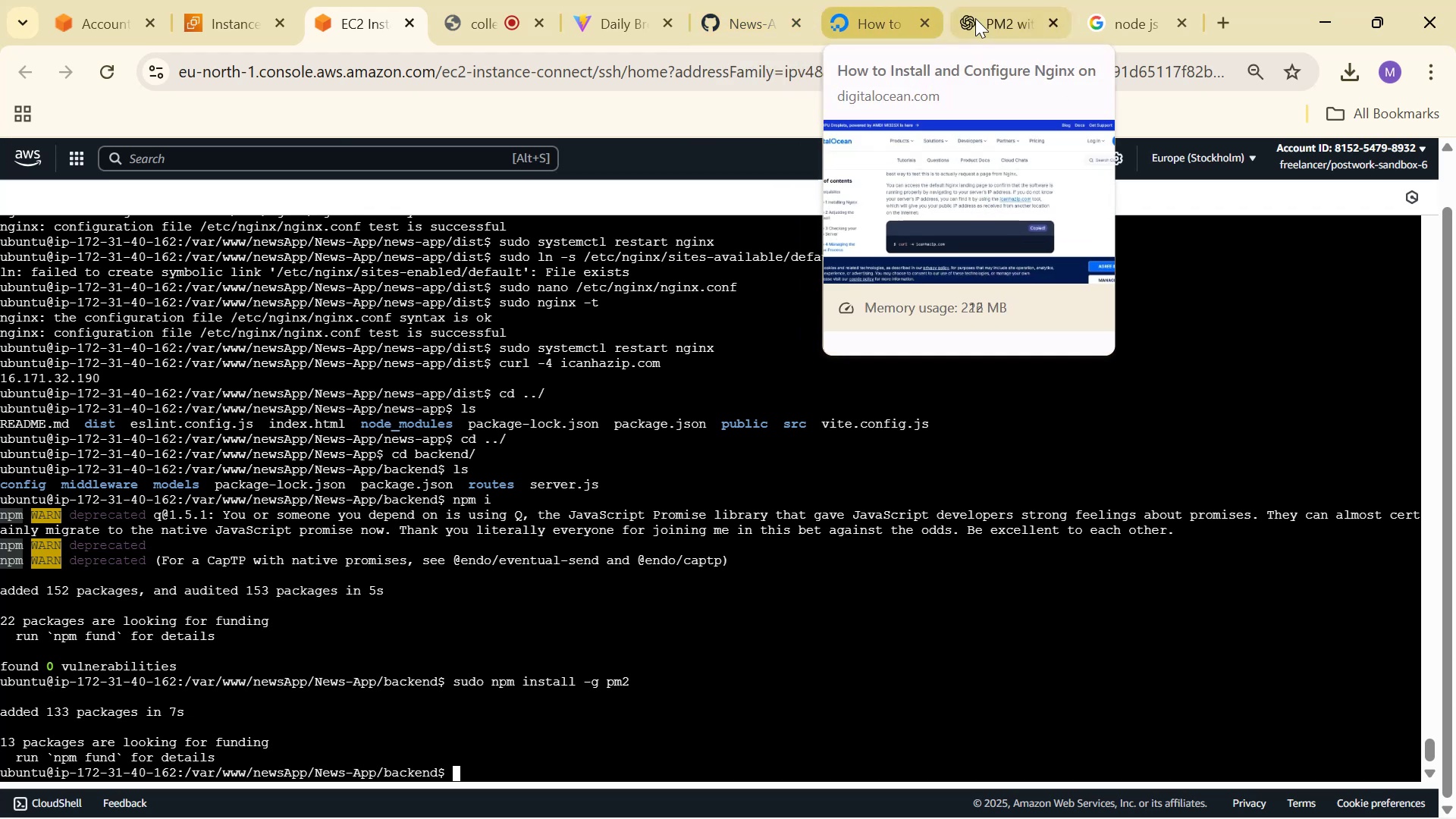 
left_click([975, 18])
 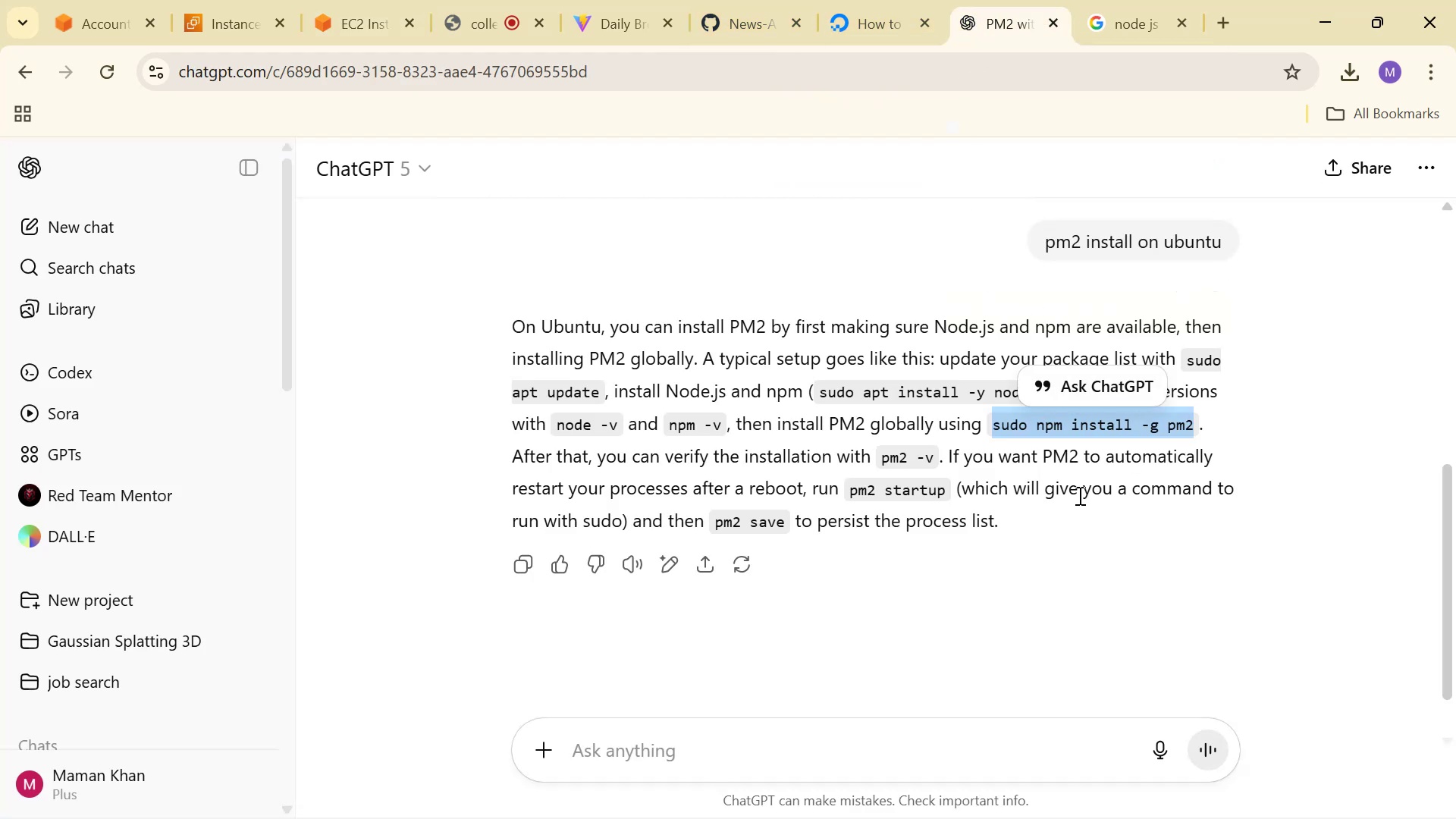 
scroll: coordinate [936, 519], scroll_direction: up, amount: 6.0
 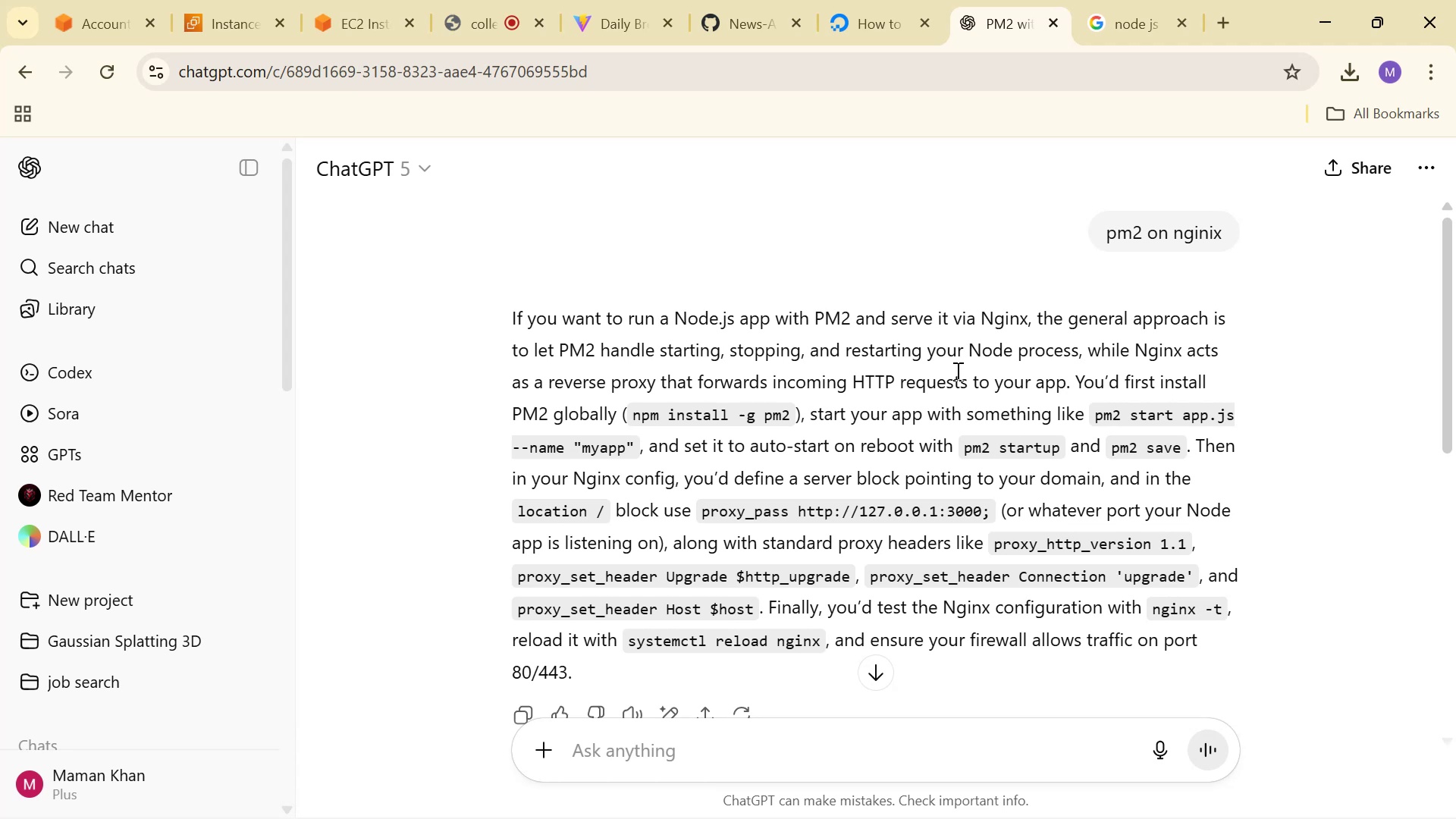 
wait(7.43)
 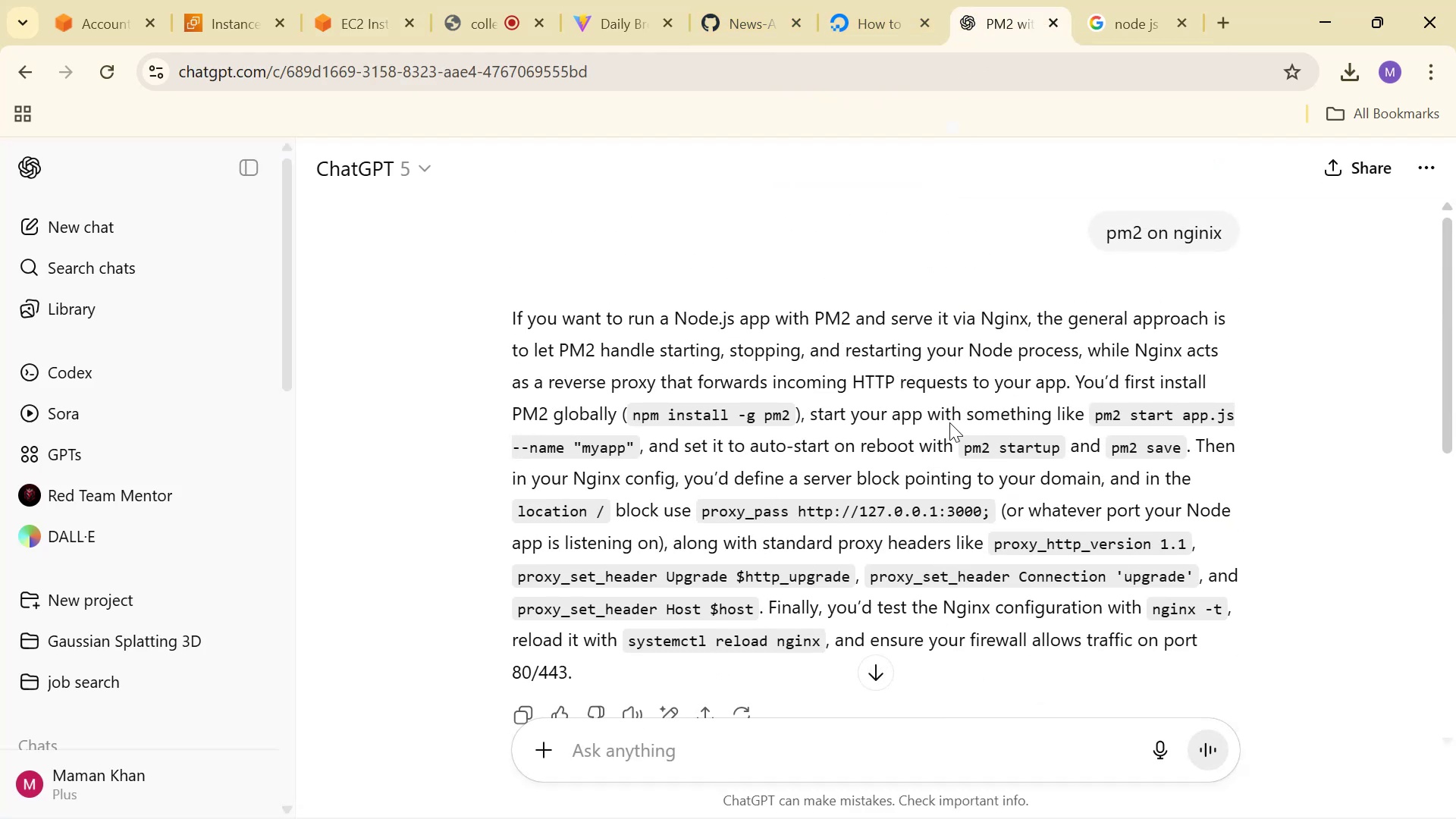 
left_click([999, 732])
 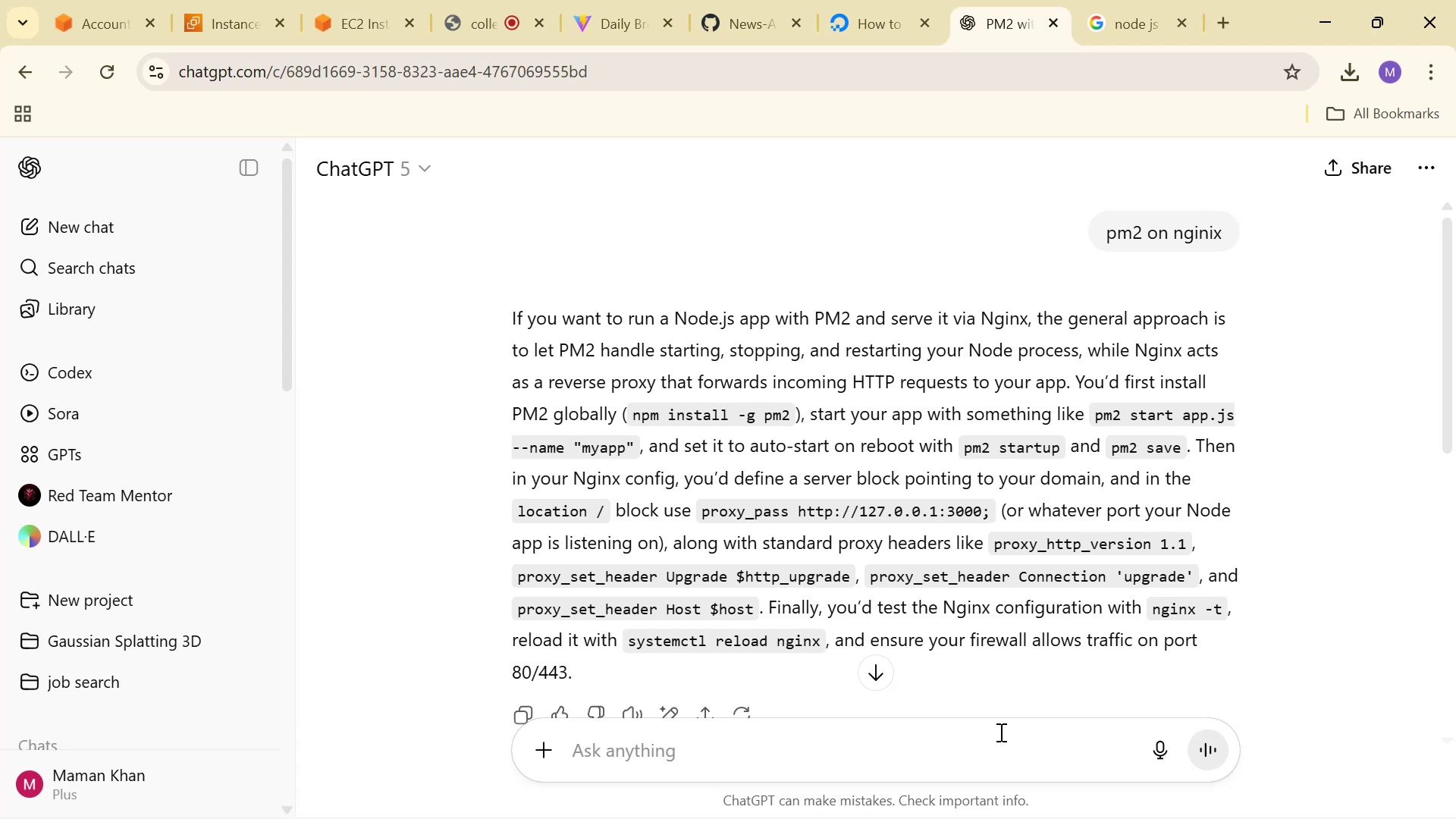 
type(o)
key(Backspace)
key(Backspace)
type(pm2 start npm )
key(Backspace)
key(Backspace)
key(Backspace)
key(Backspace)
type(nodemon )
key(Backspace)
type( )
 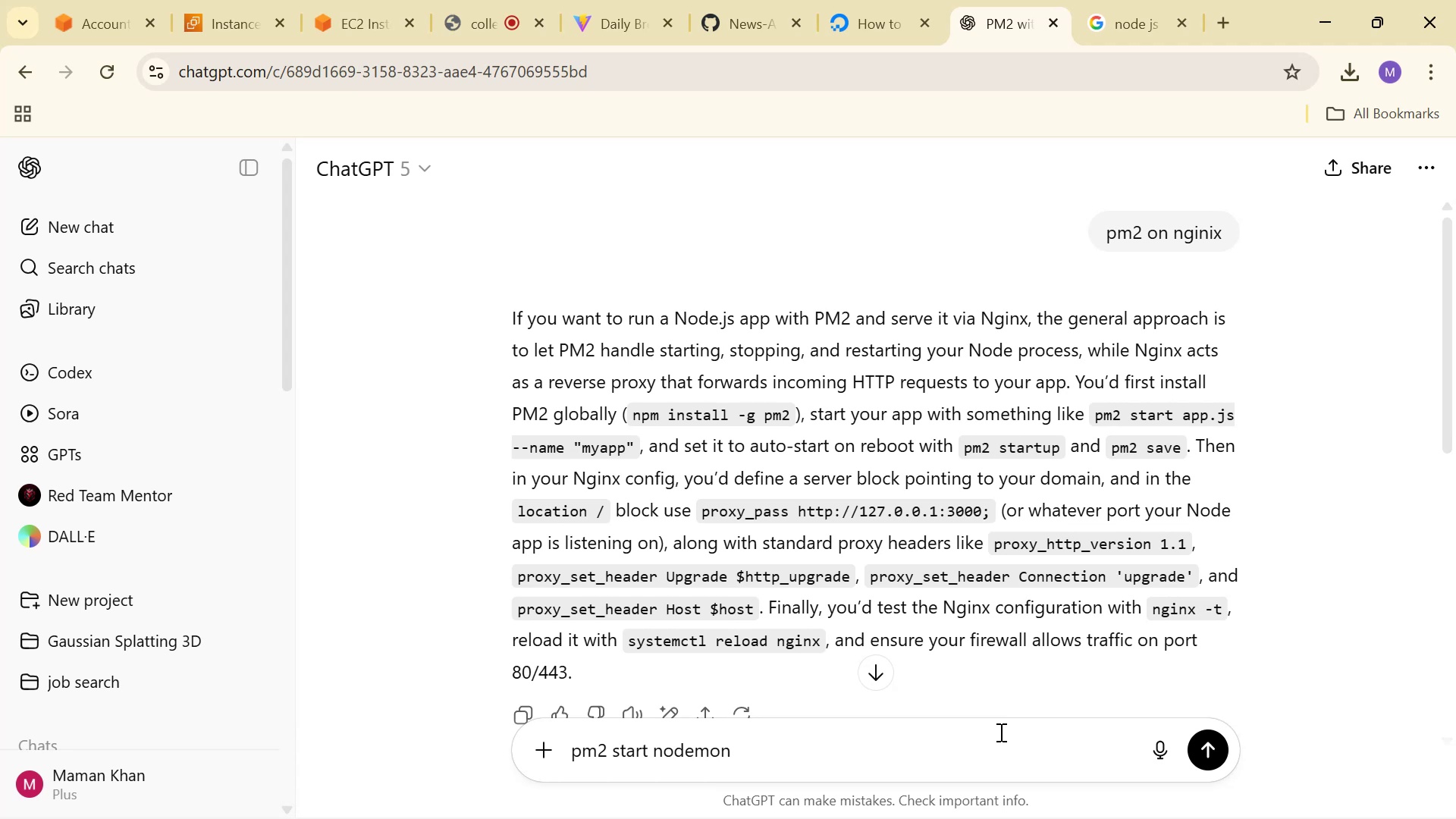 
key(Enter)
 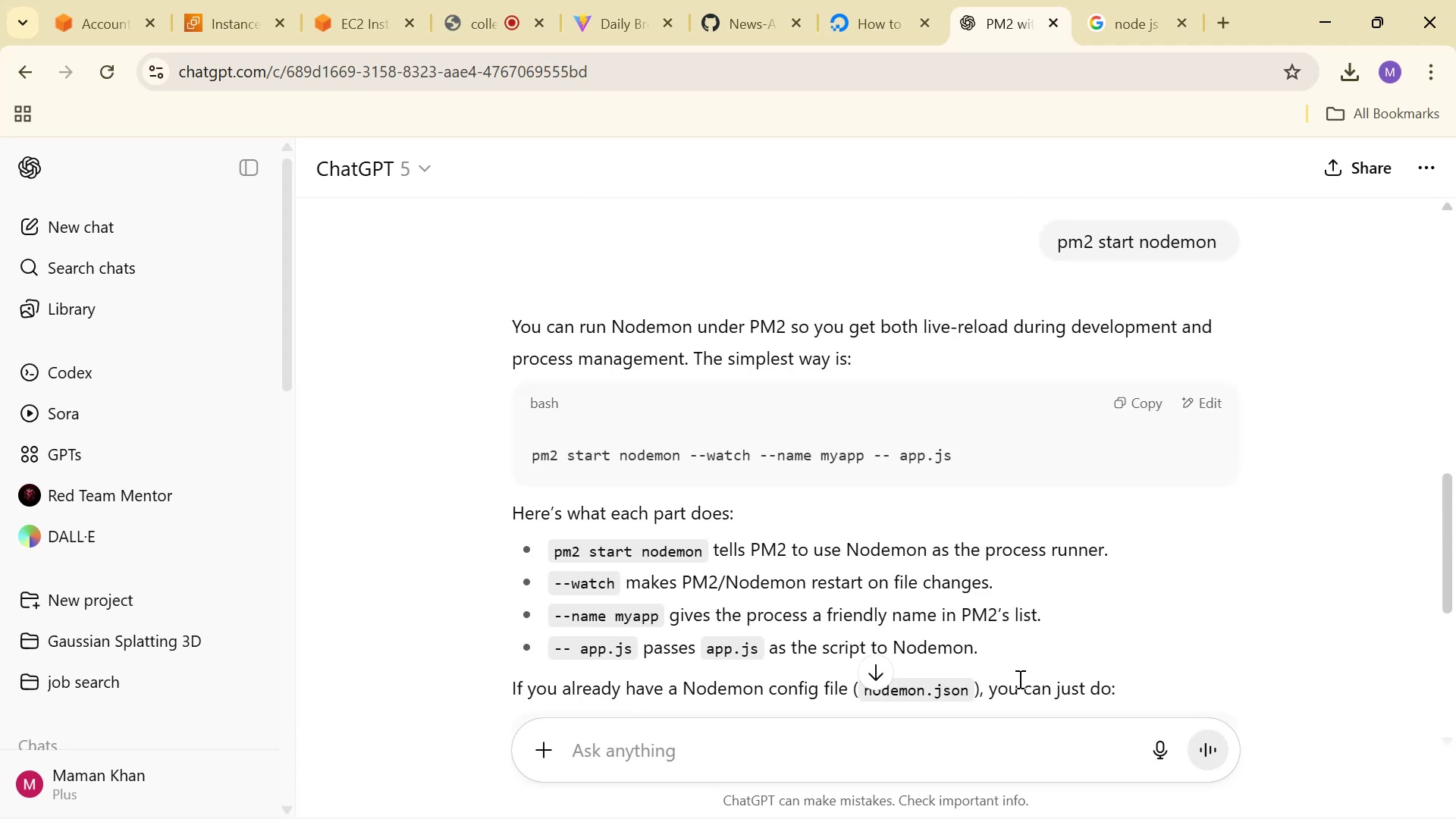 
wait(5.93)
 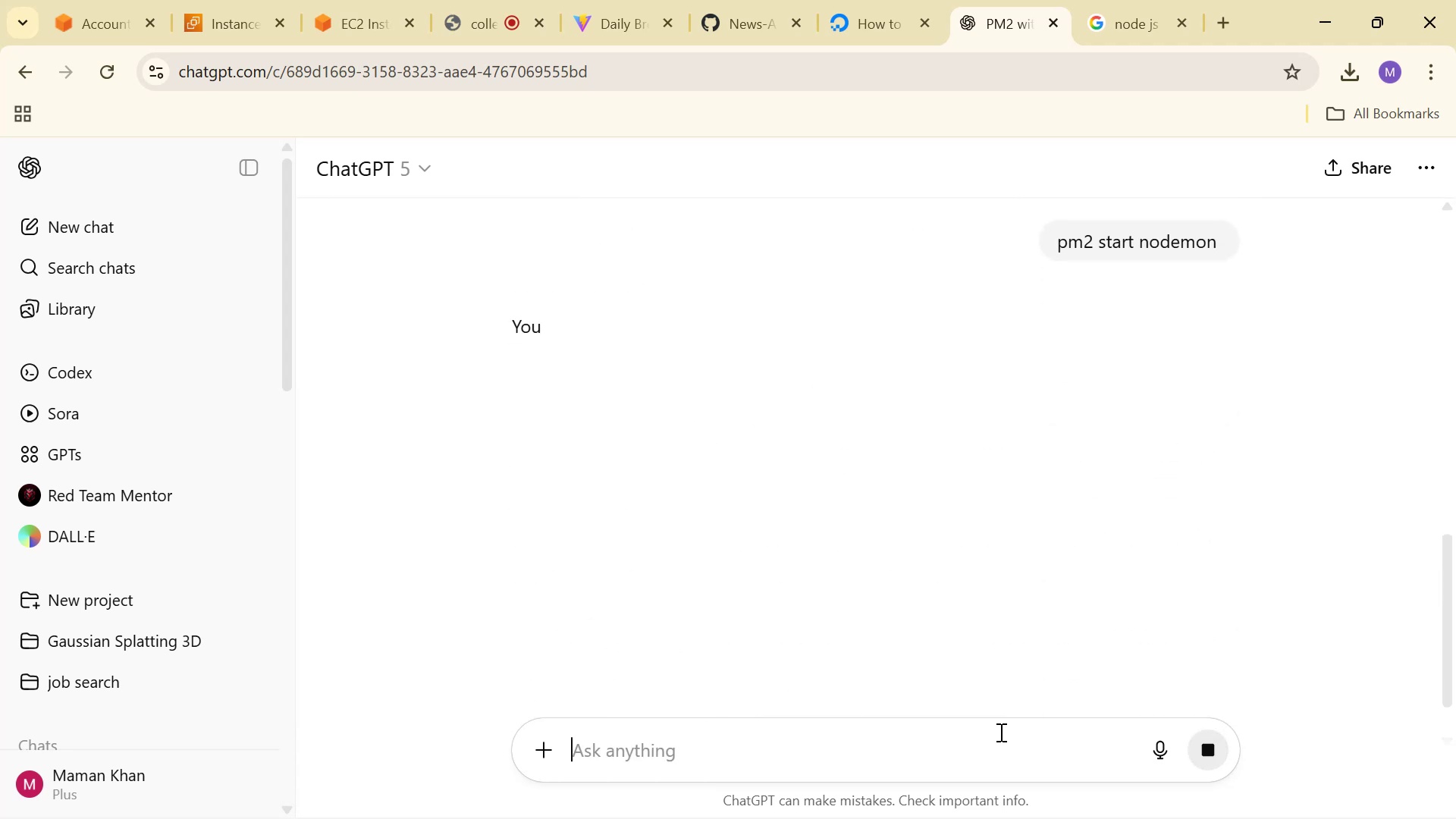 
left_click([974, 745])
 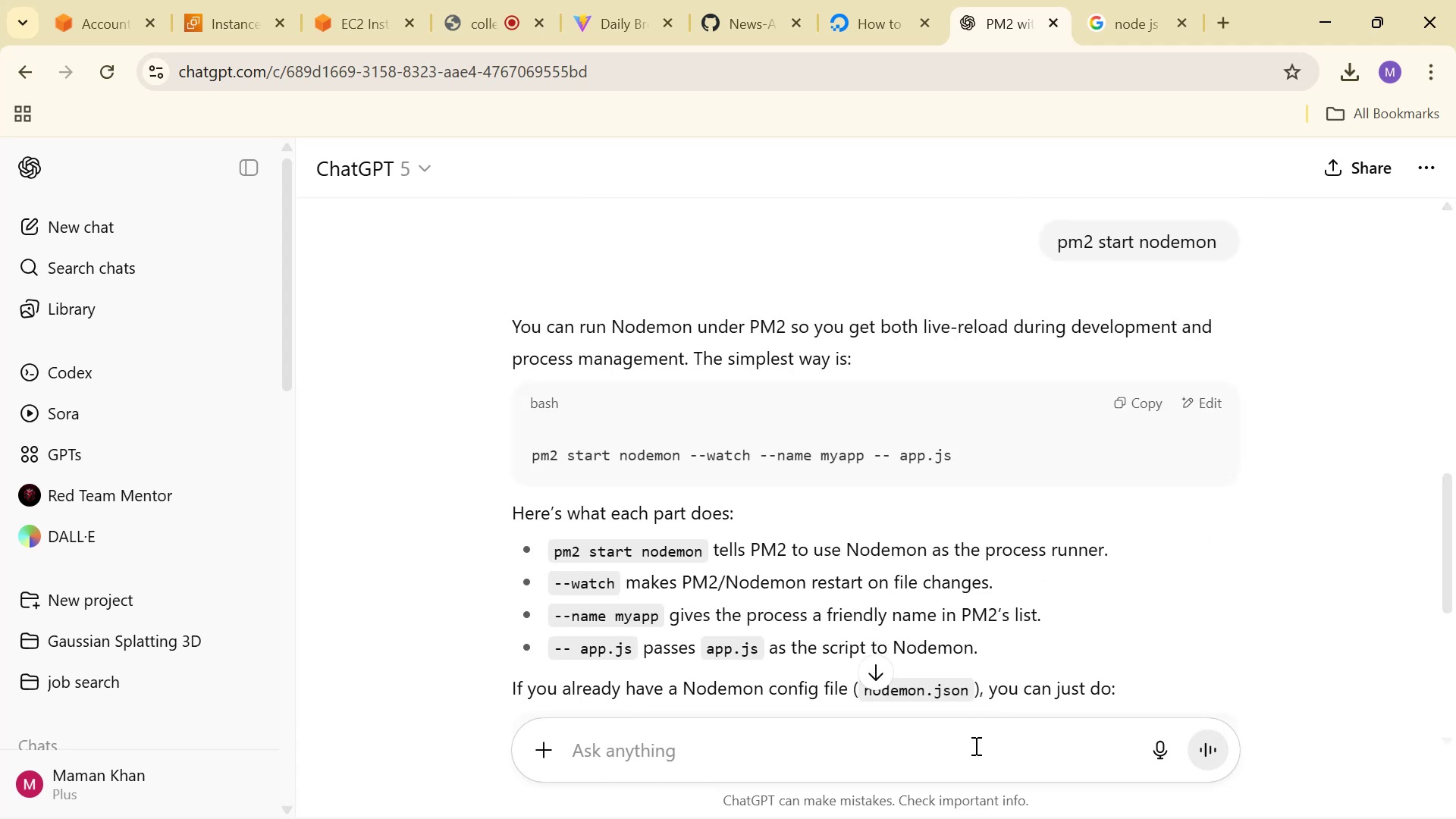 
type(nodemon server.js)
 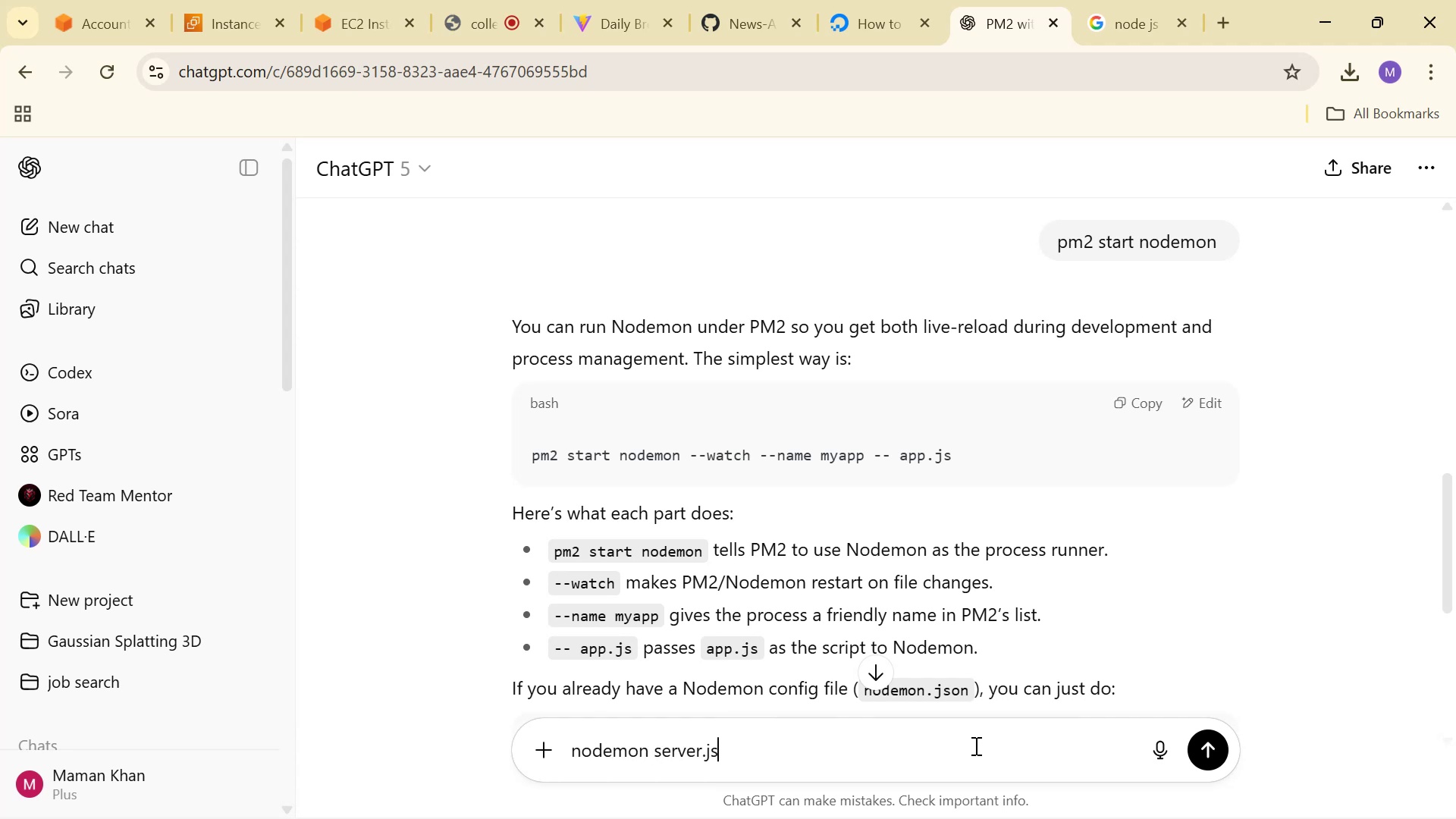 
key(Enter)
 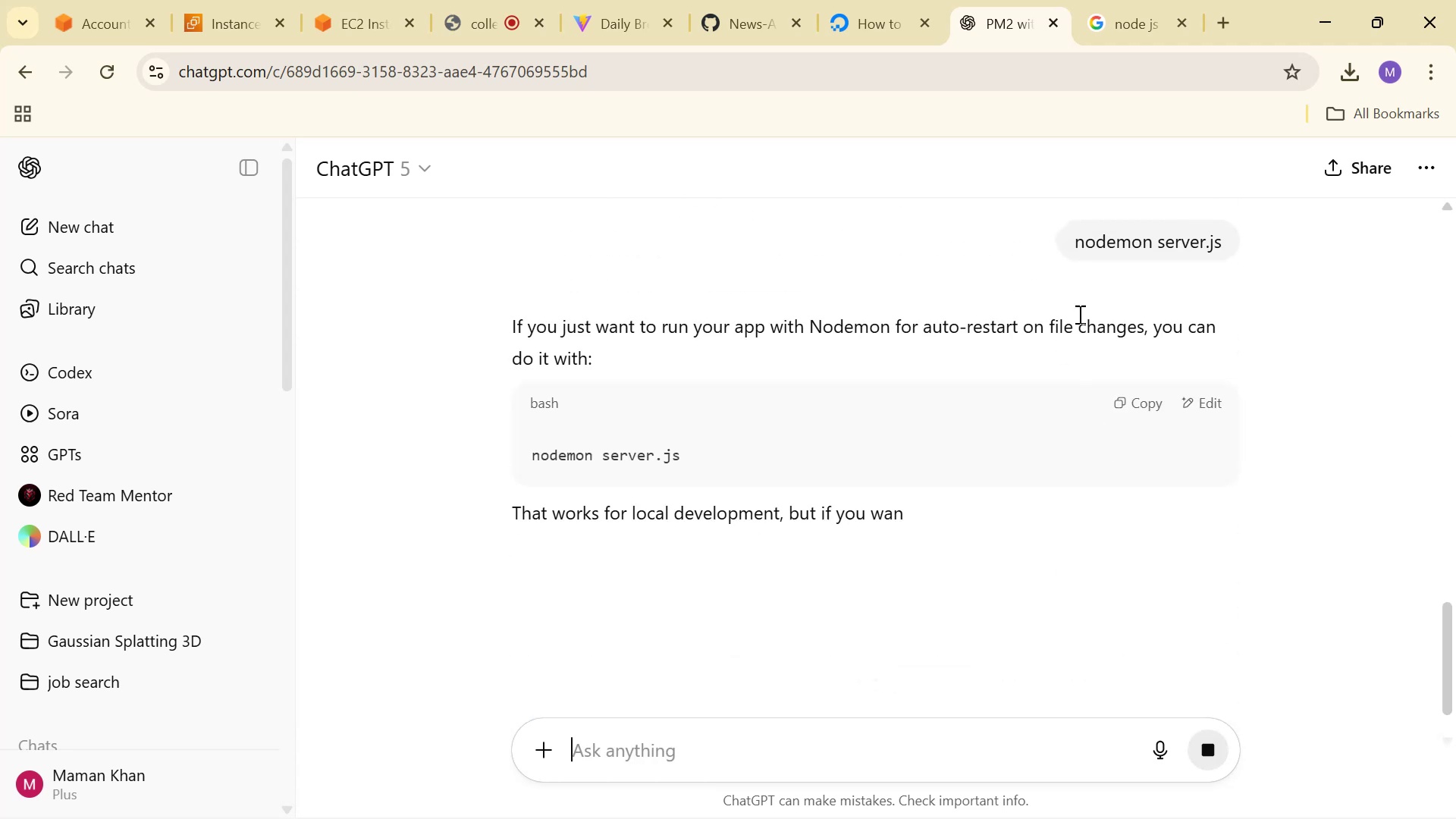 
scroll: coordinate [1115, 297], scroll_direction: down, amount: 3.0
 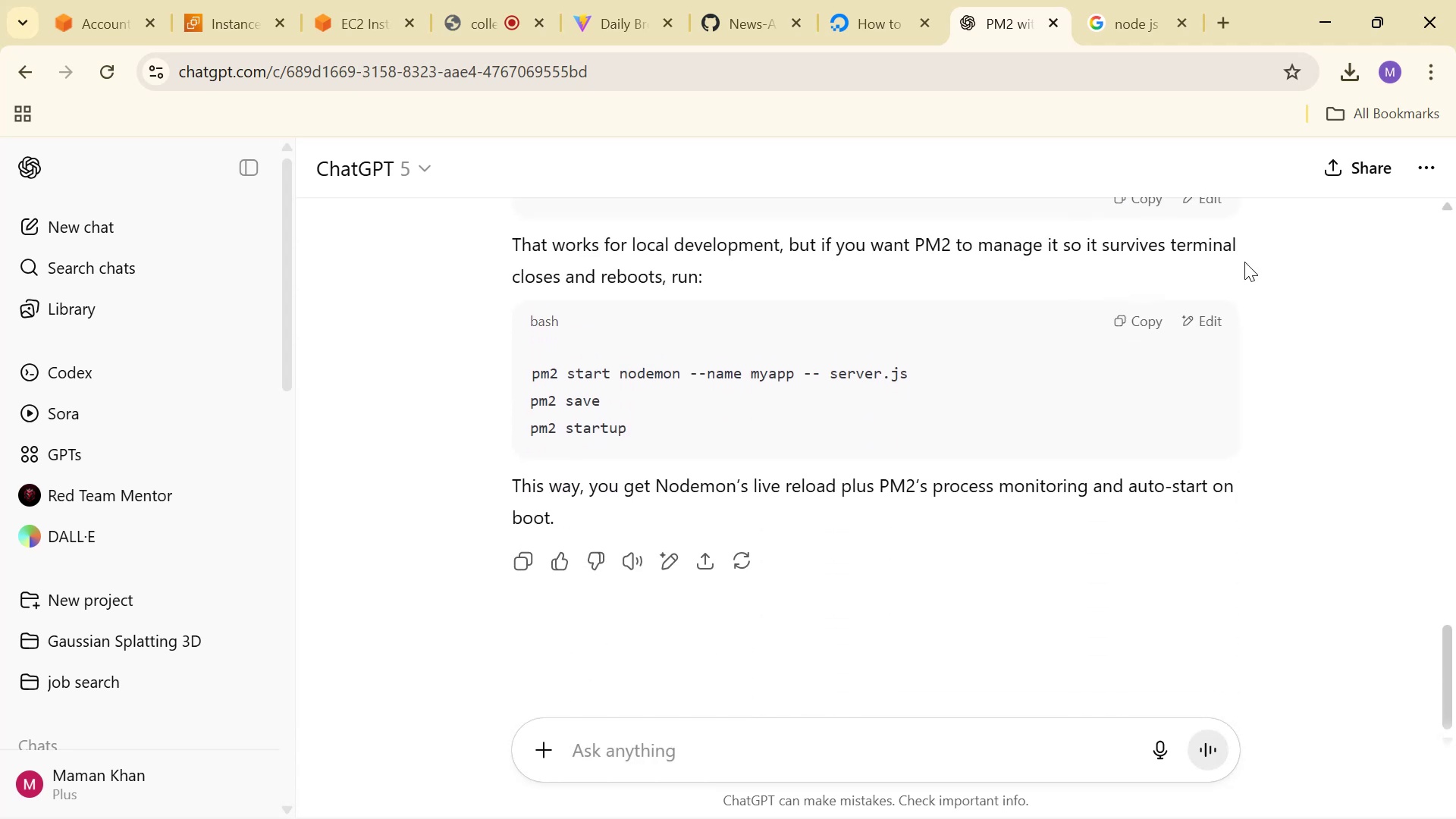 
scroll: coordinate [1166, 309], scroll_direction: up, amount: 1.0
 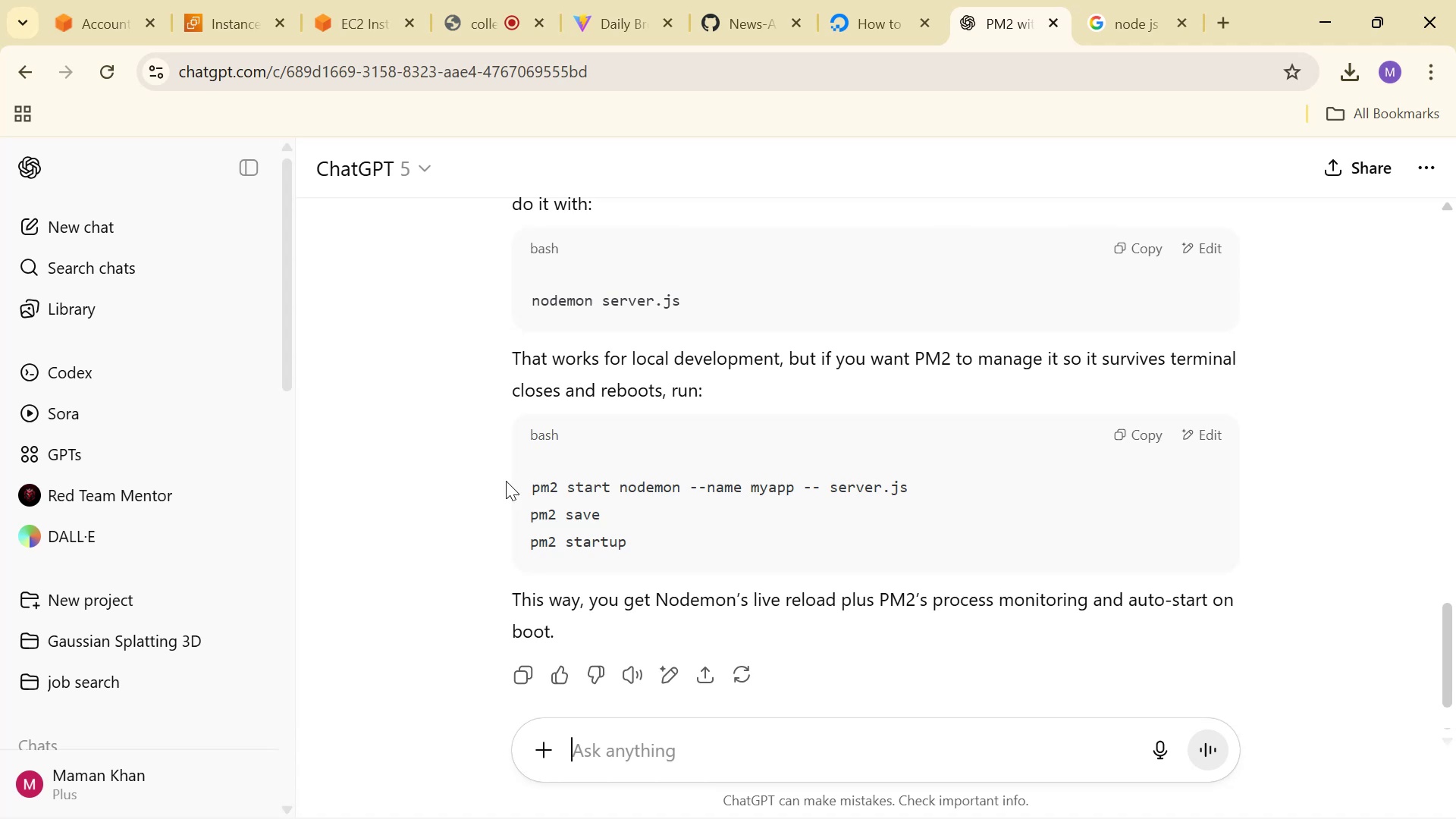 
left_click_drag(start_coordinate=[532, 484], to_coordinate=[941, 496])
 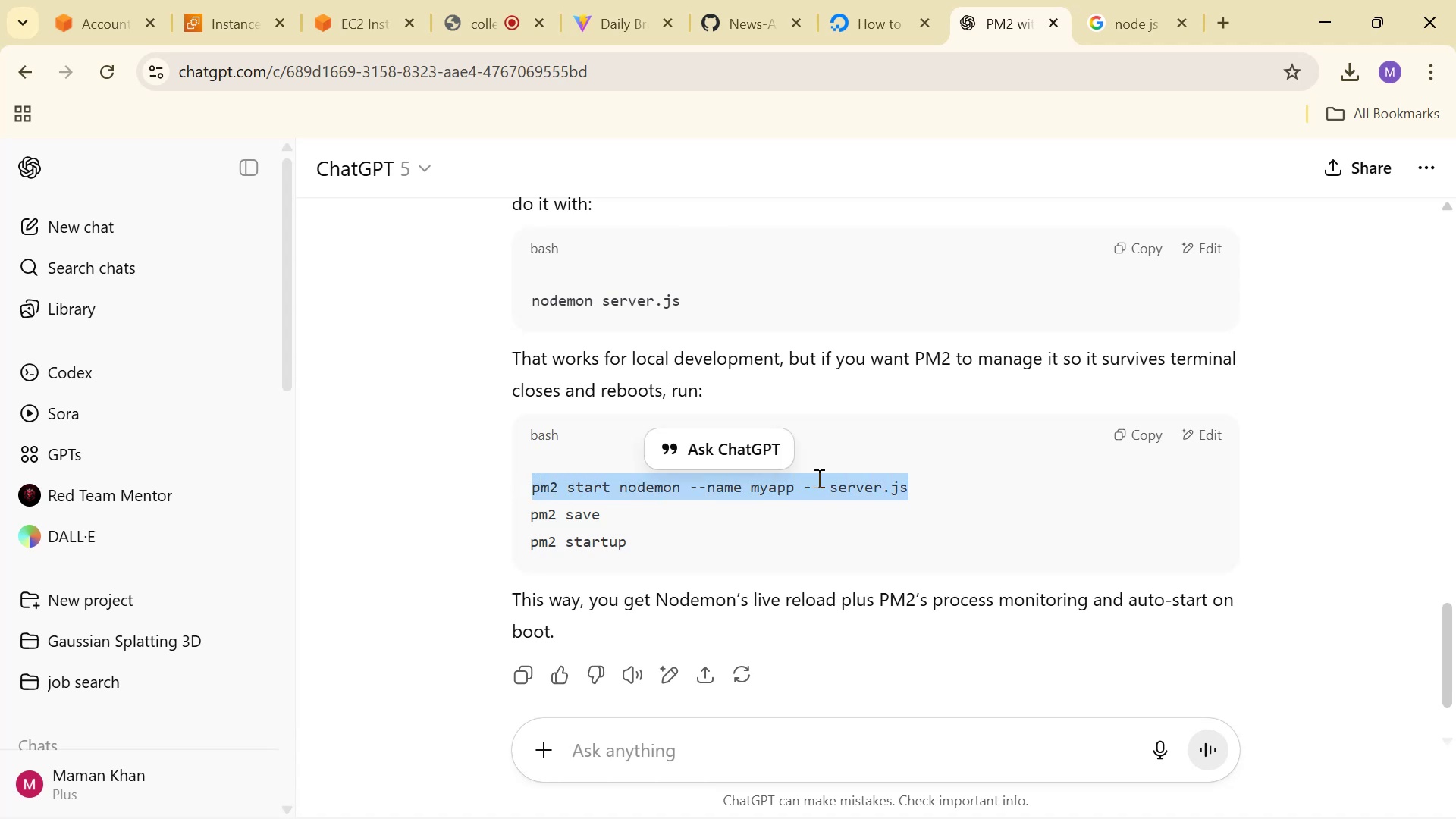 
right_click([823, 485])
 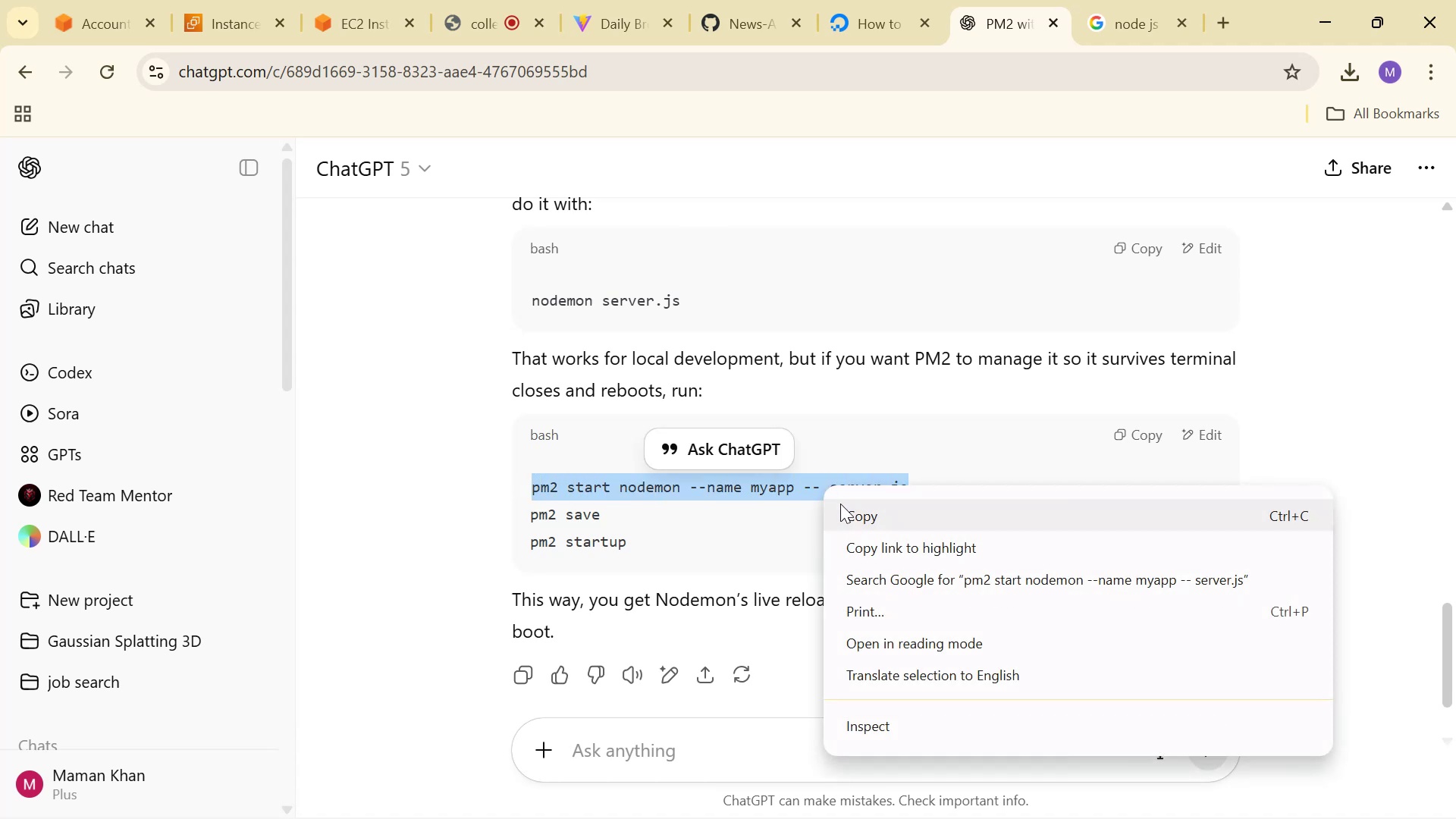 
left_click([846, 509])
 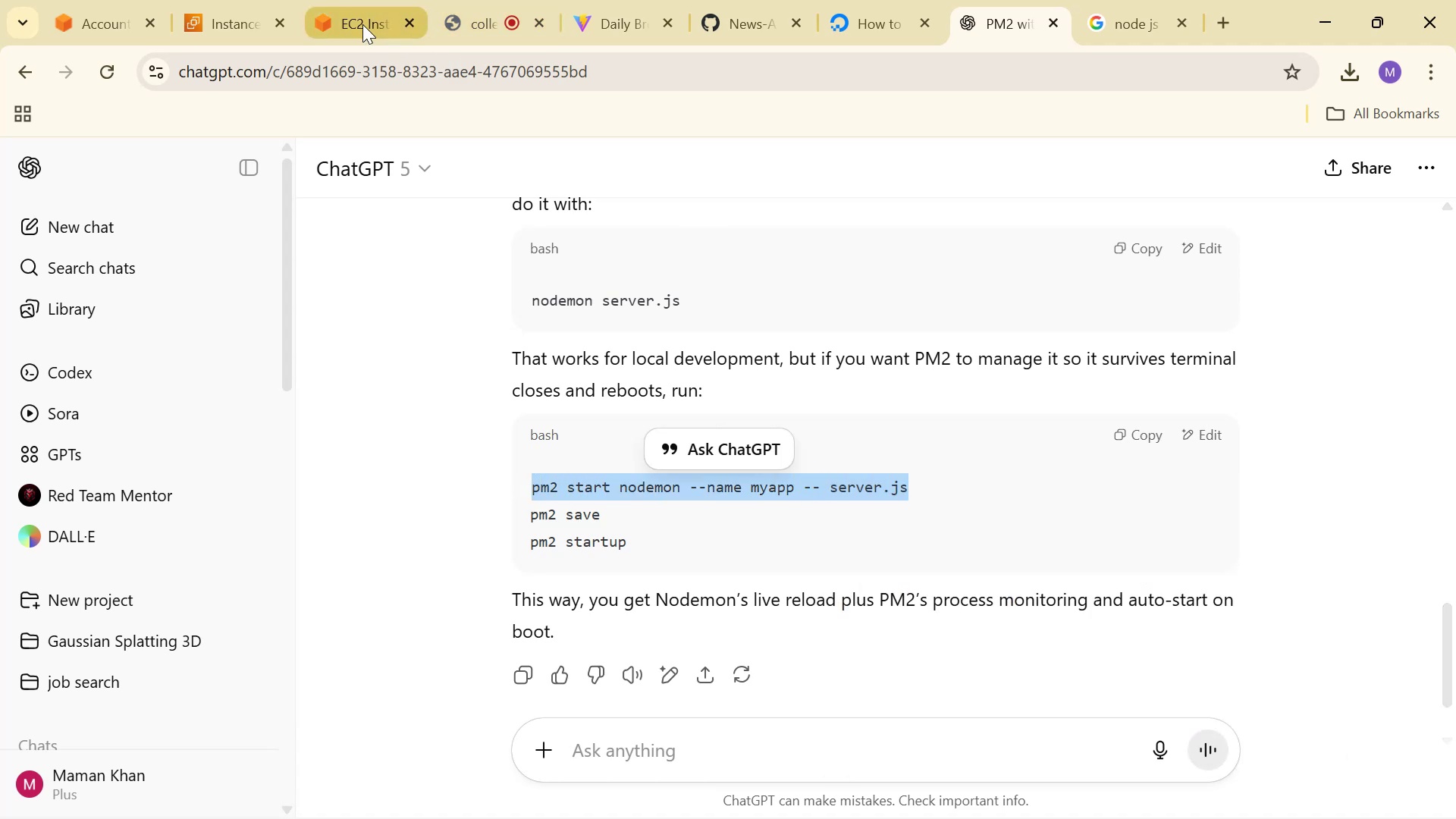 
left_click([362, 24])
 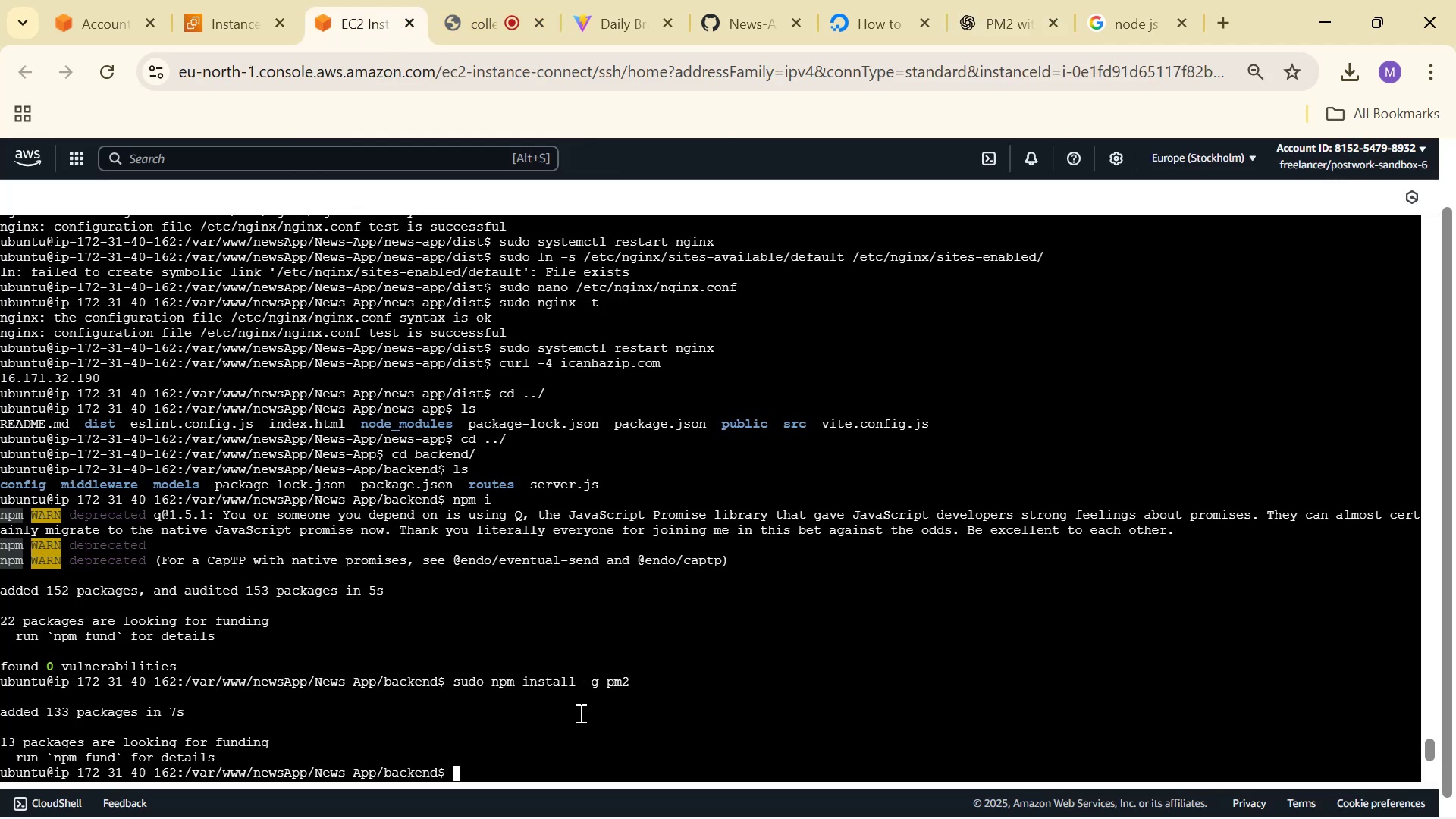 
right_click([568, 742])
 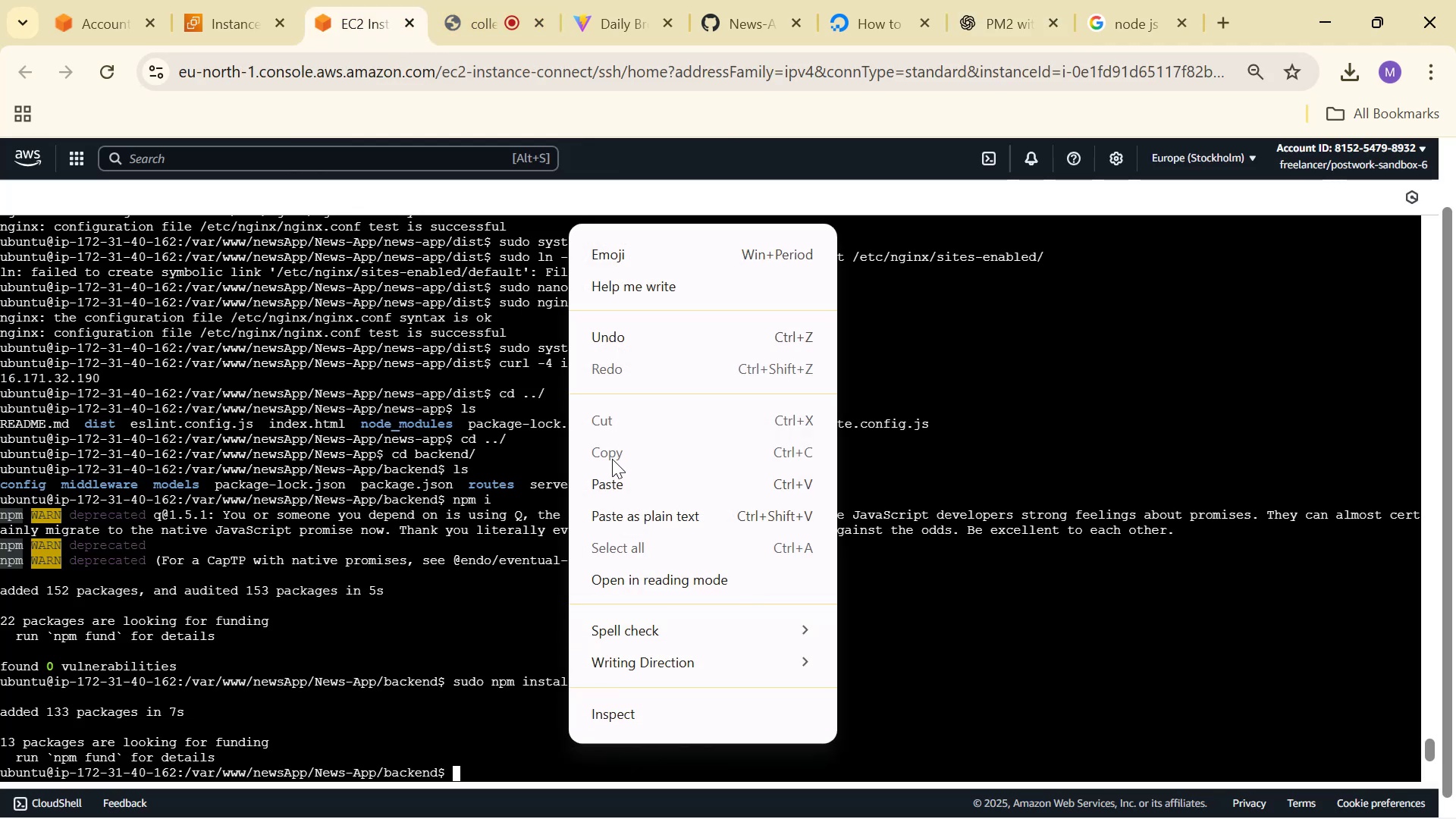 
left_click([612, 478])
 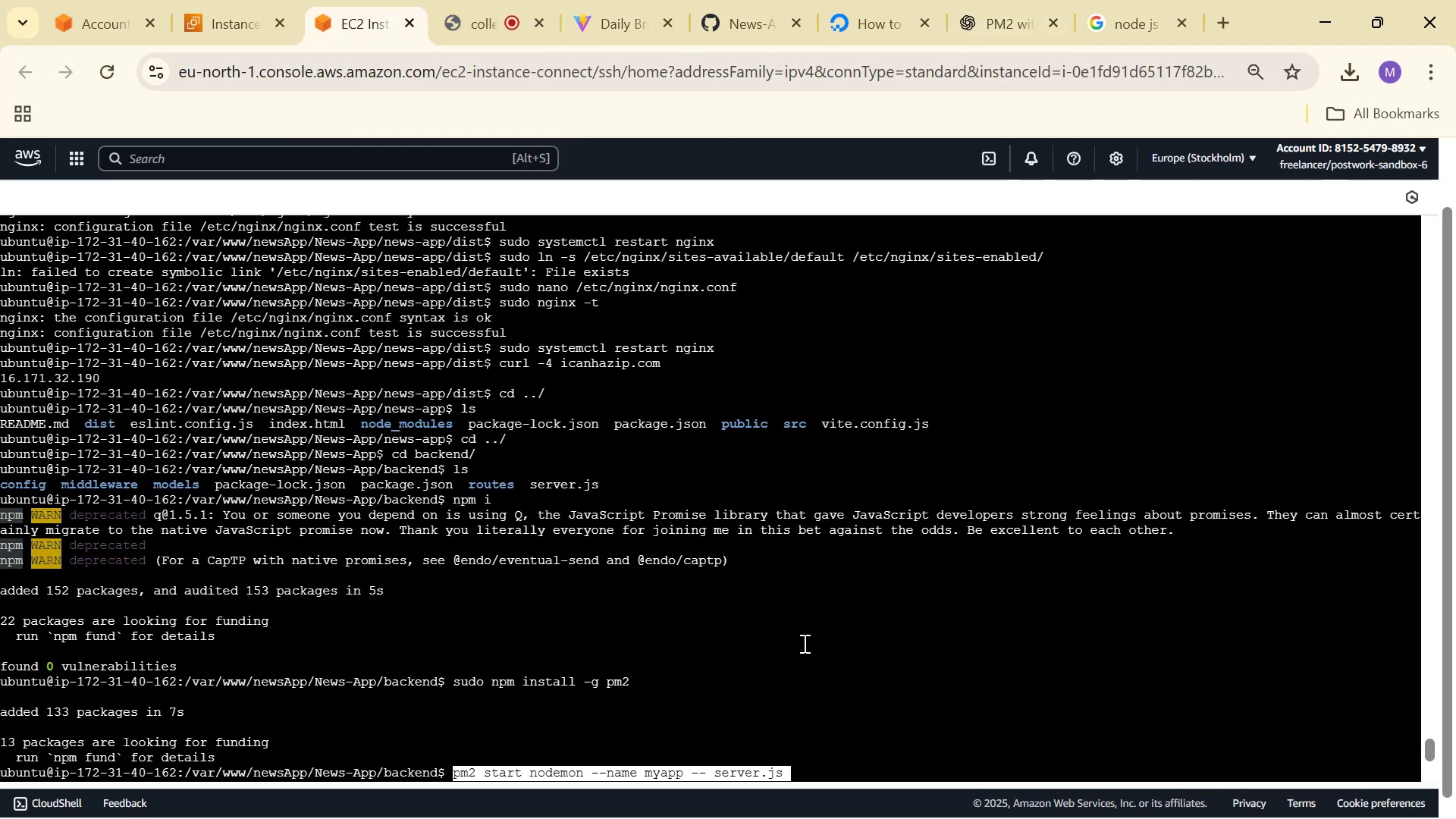 
key(ArrowRight)
 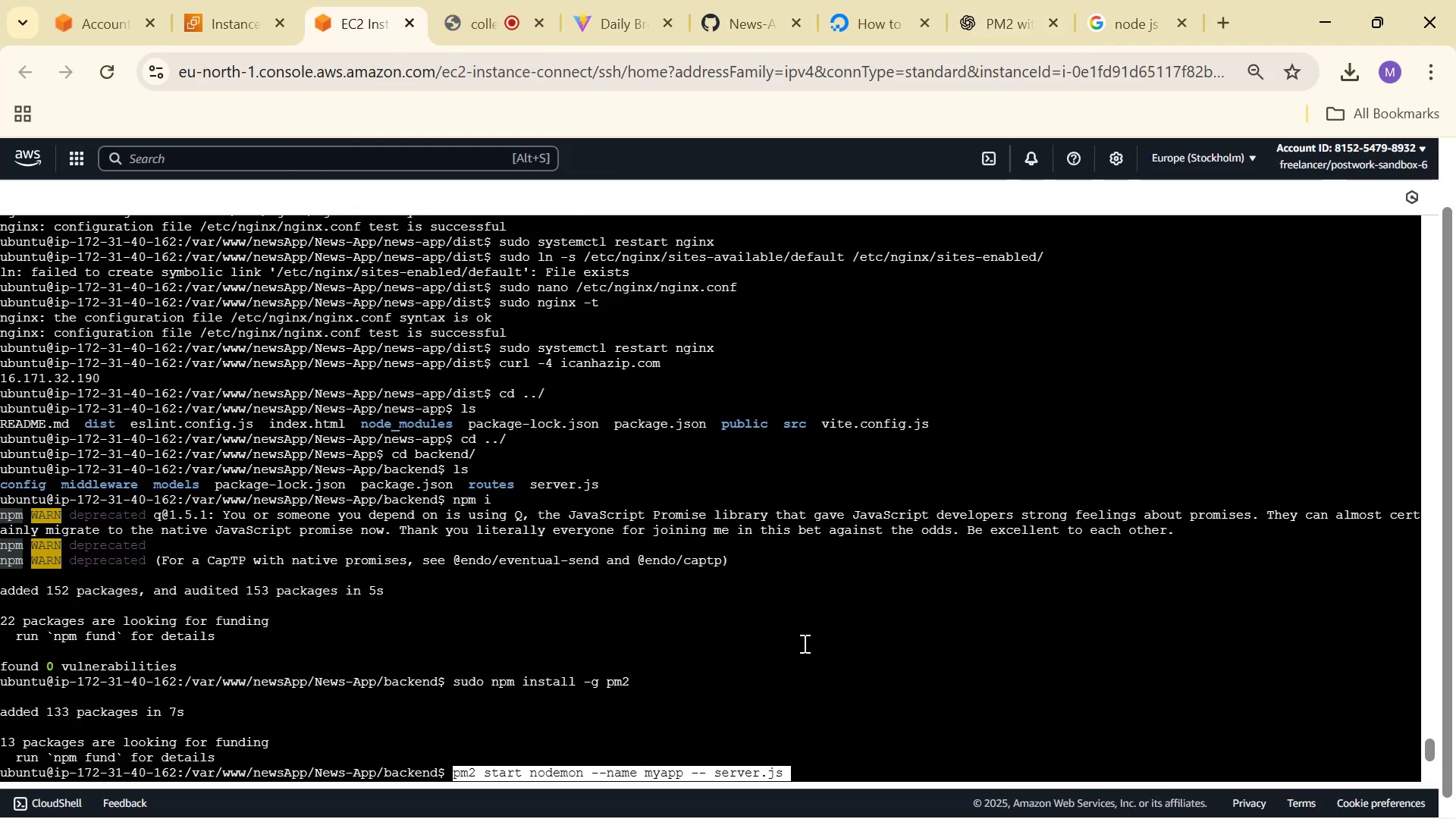 
hold_key(key=ArrowLeft, duration=0.91)
 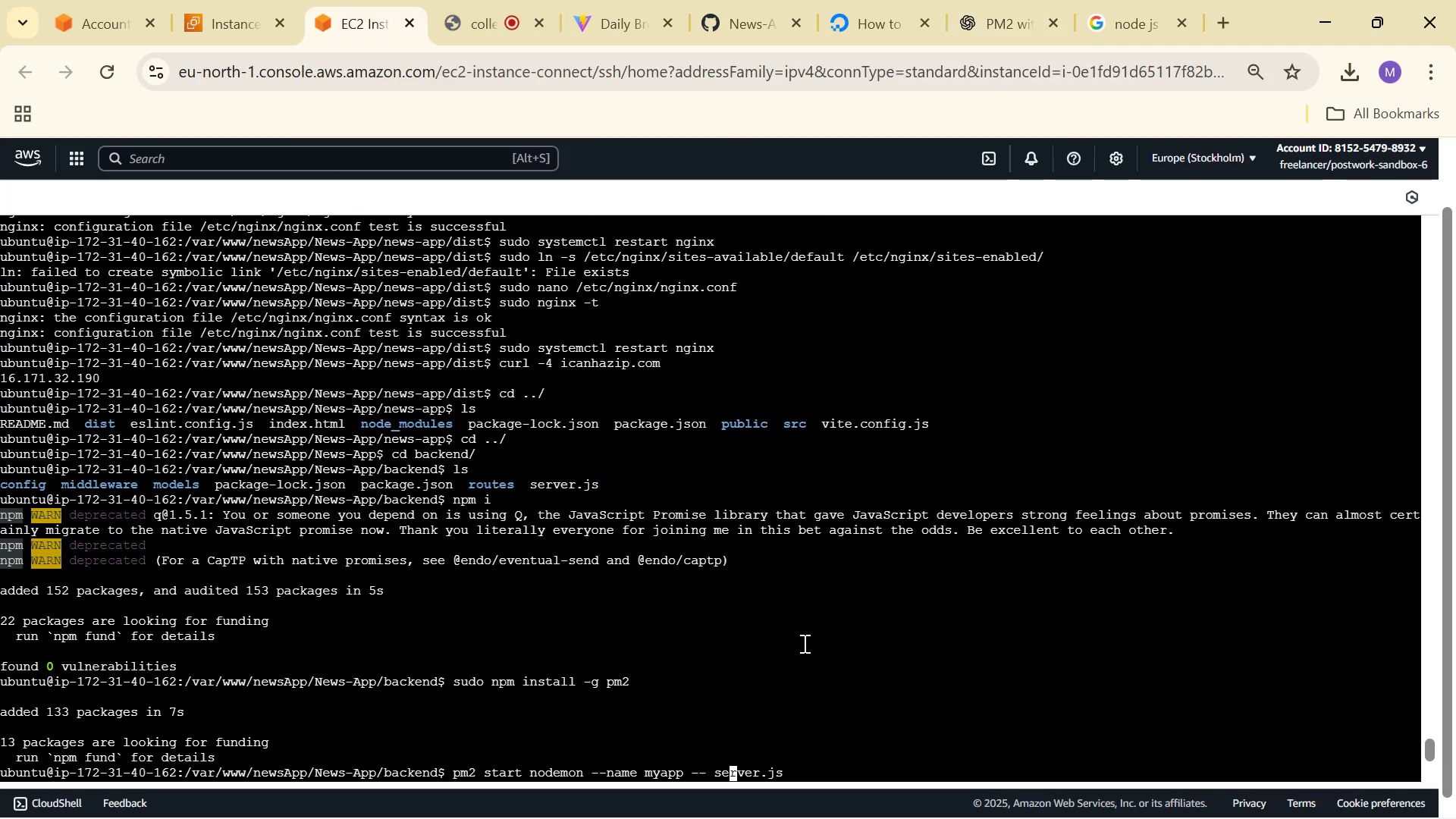 
key(ArrowLeft)
 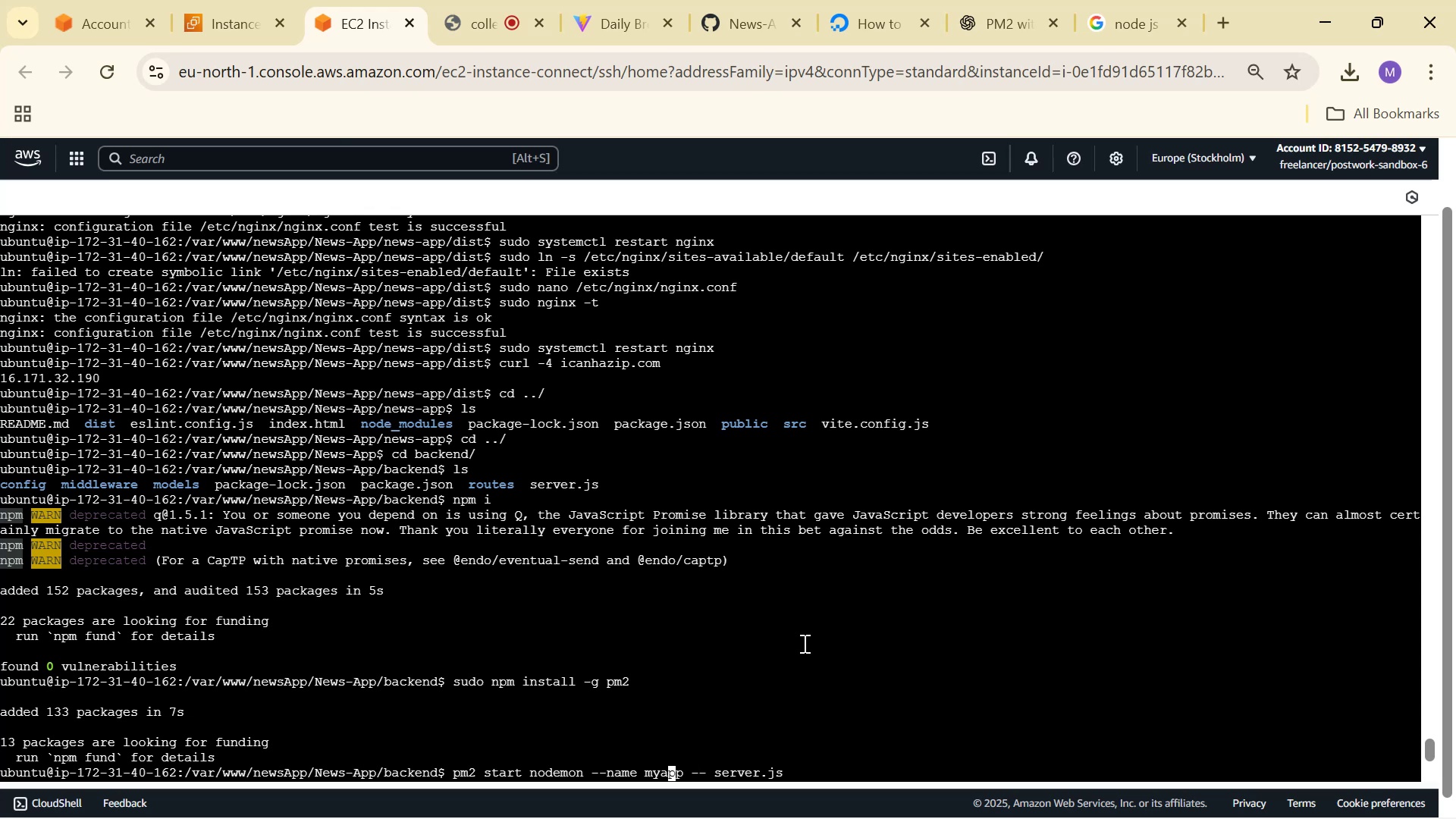 
key(ArrowRight)
 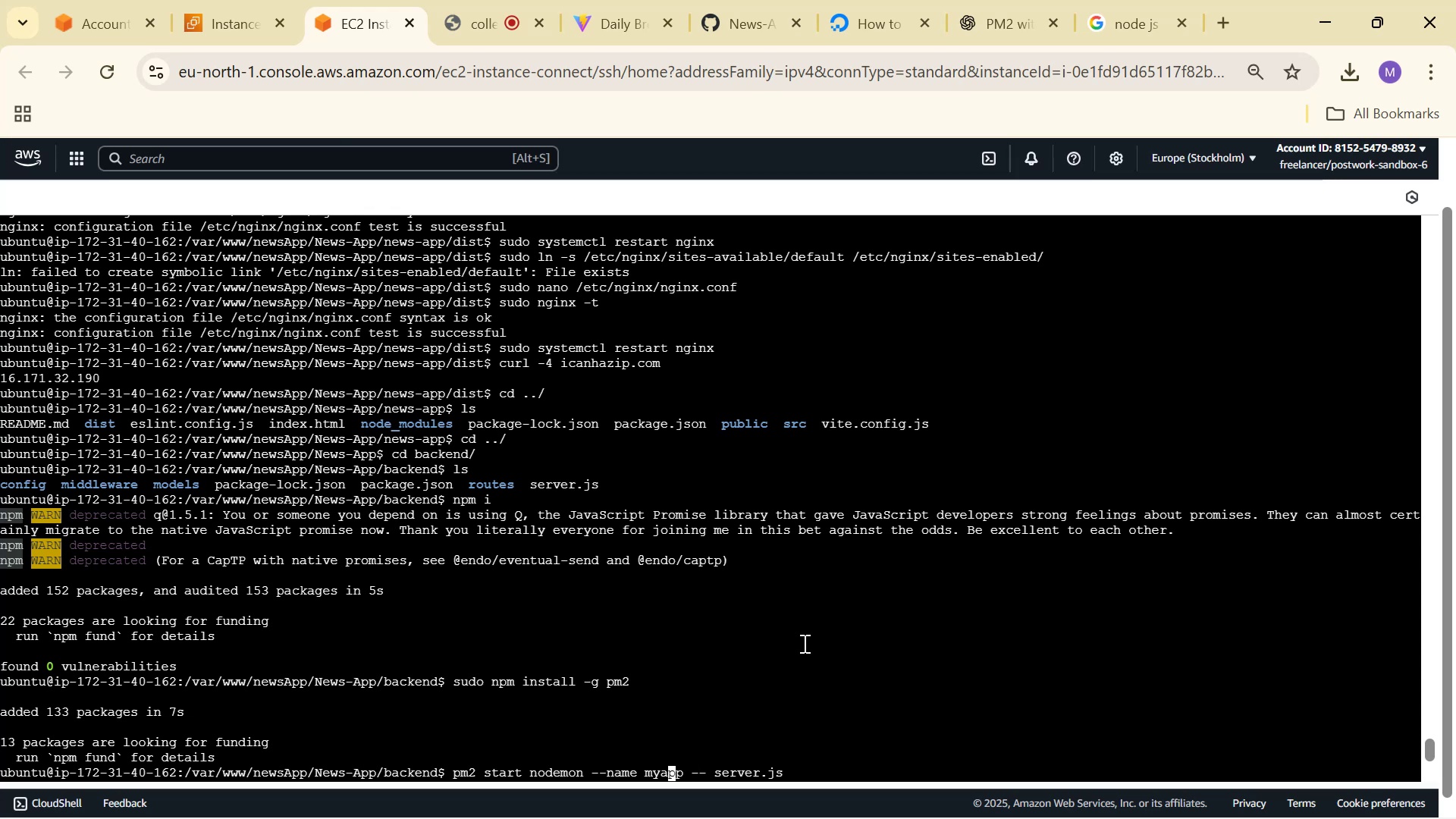 
key(ArrowRight)
 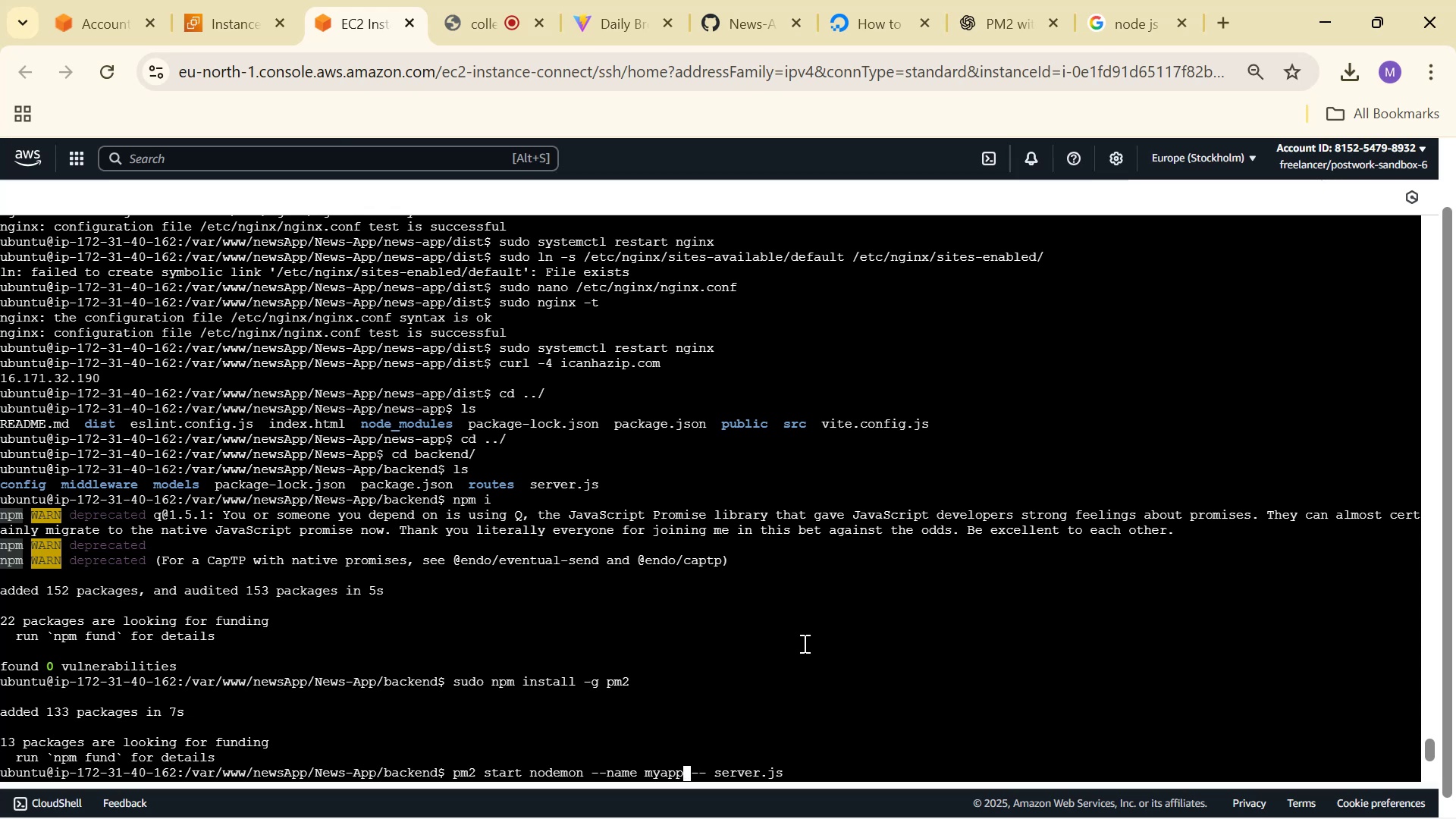 
key(Backspace)
key(Backspace)
key(Backspace)
key(Backspace)
key(Backspace)
type(no)
key(Backspace)
type(ewsapp)
 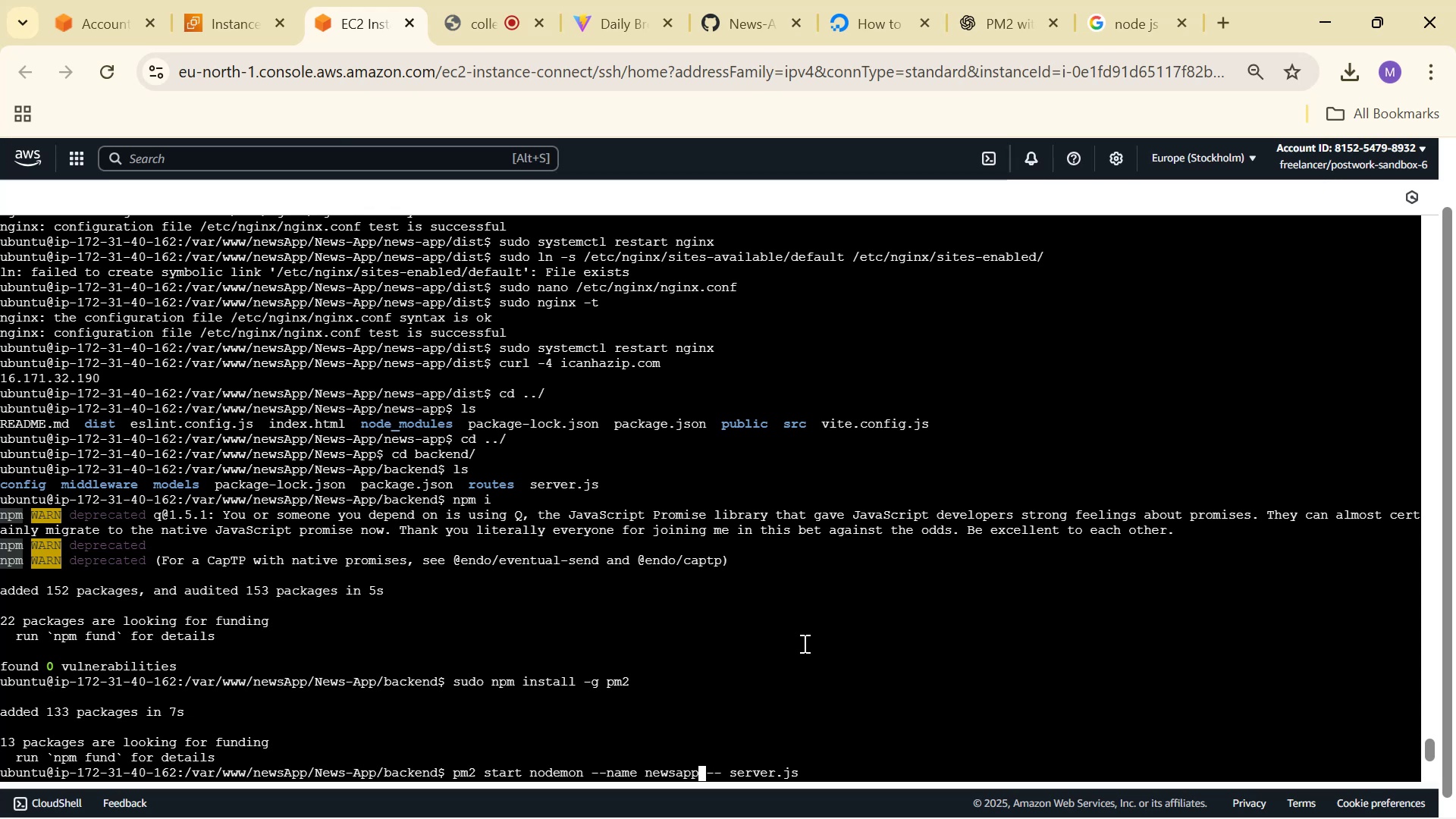 
key(Enter)
 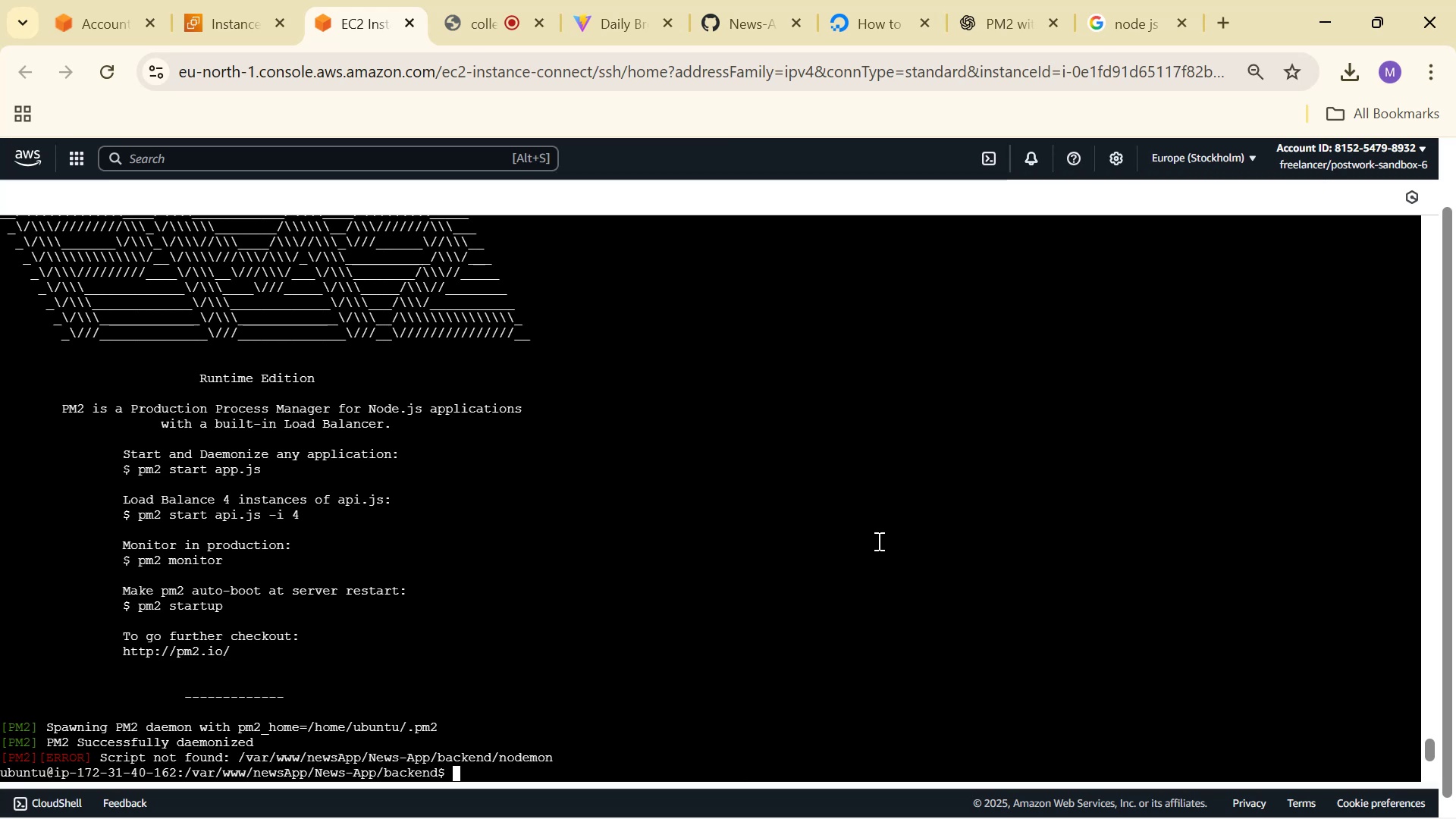 
wait(6.82)
 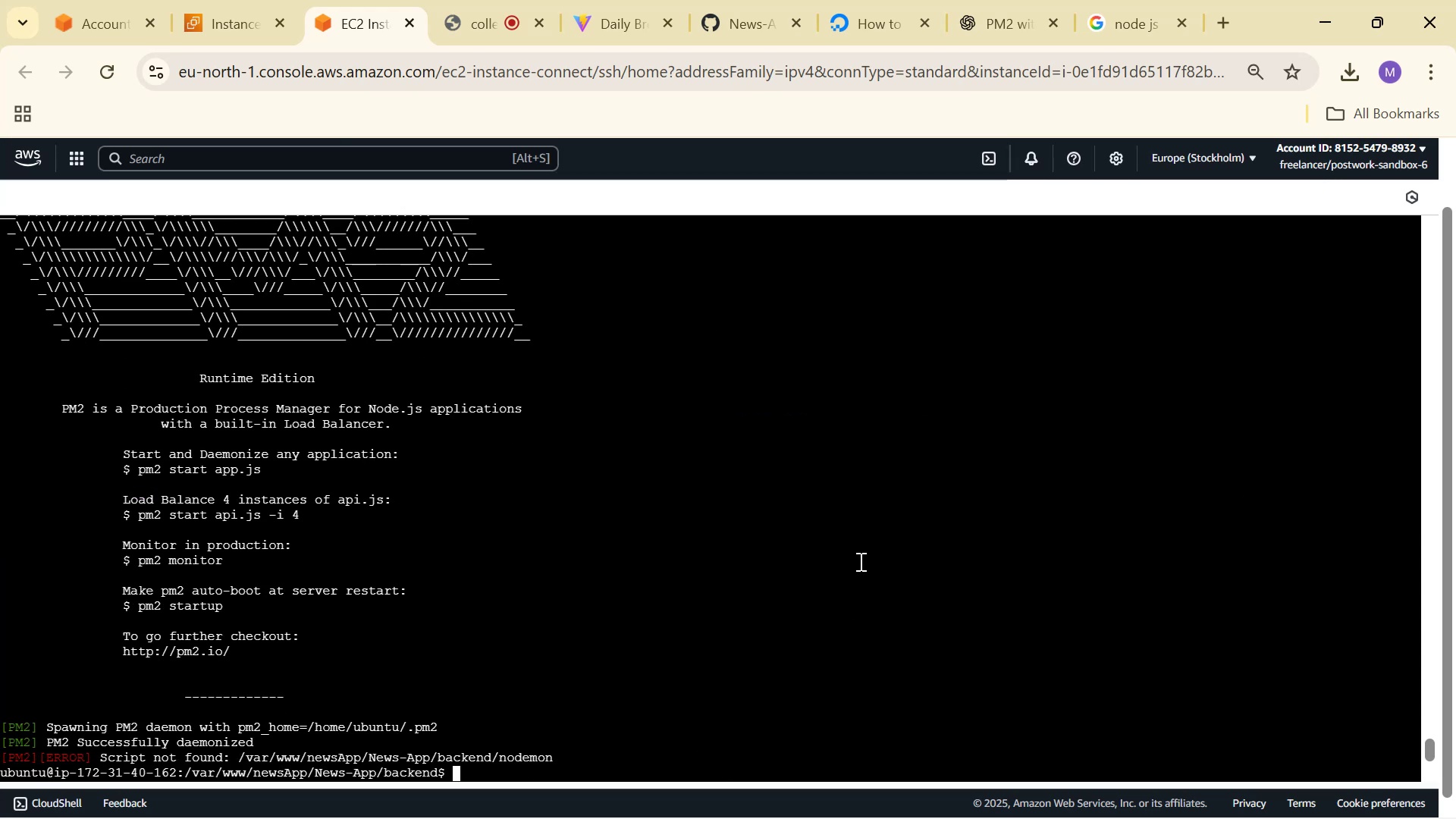 
type(npm i nodemon -g)
 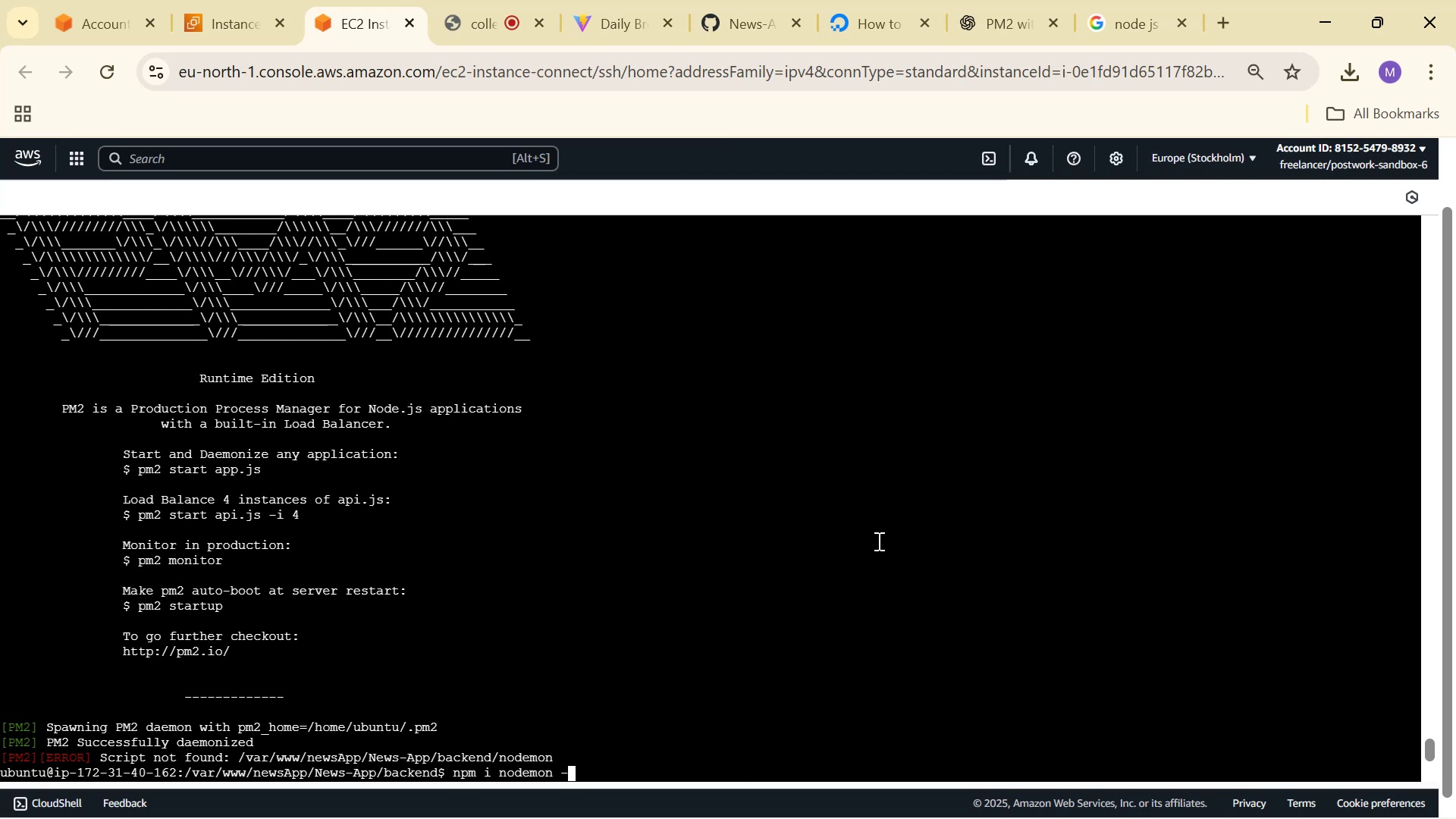 
key(Enter)
 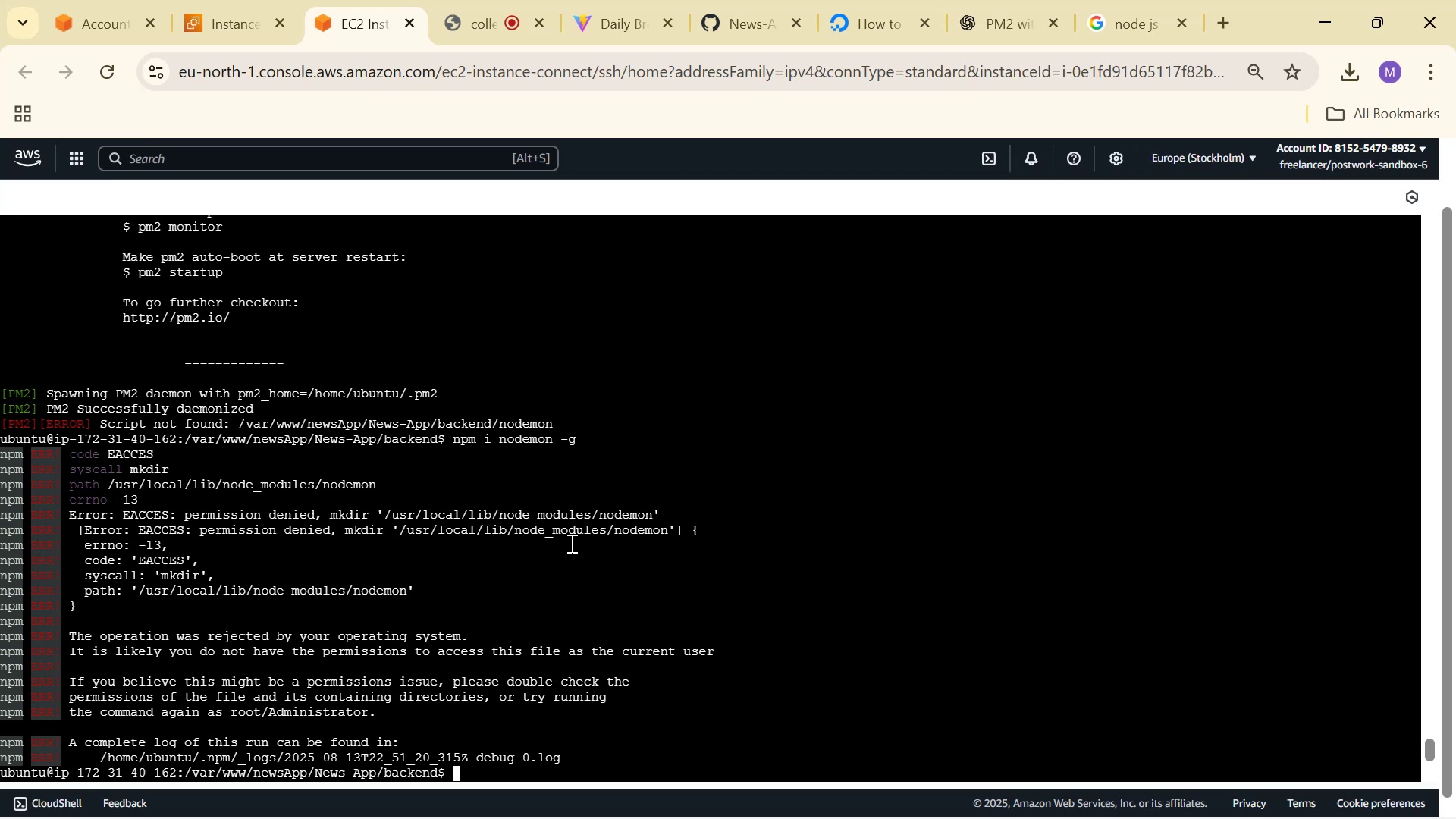 
wait(18.5)
 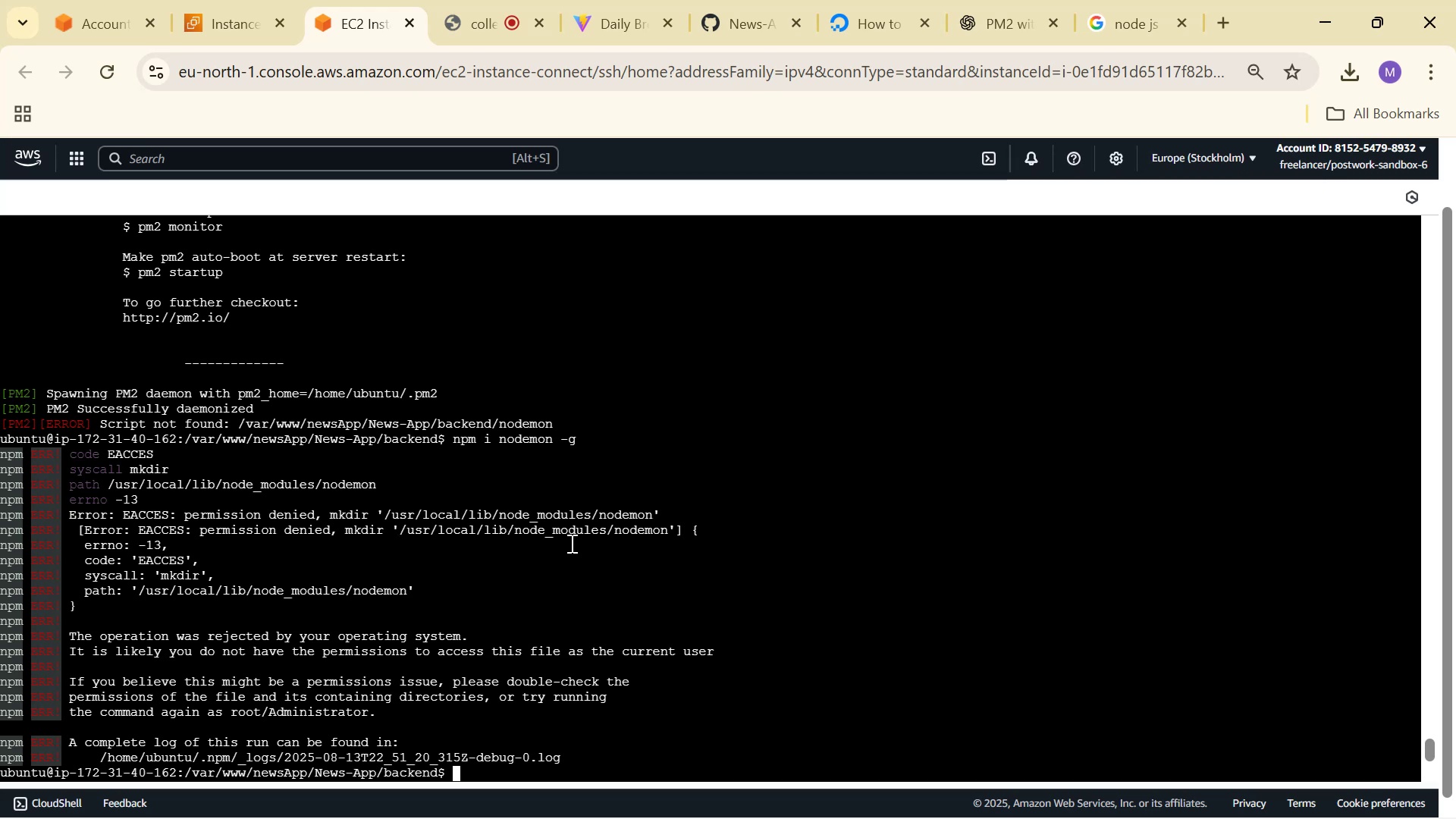 
left_click_drag(start_coordinate=[466, 778], to_coordinate=[540, 797])
 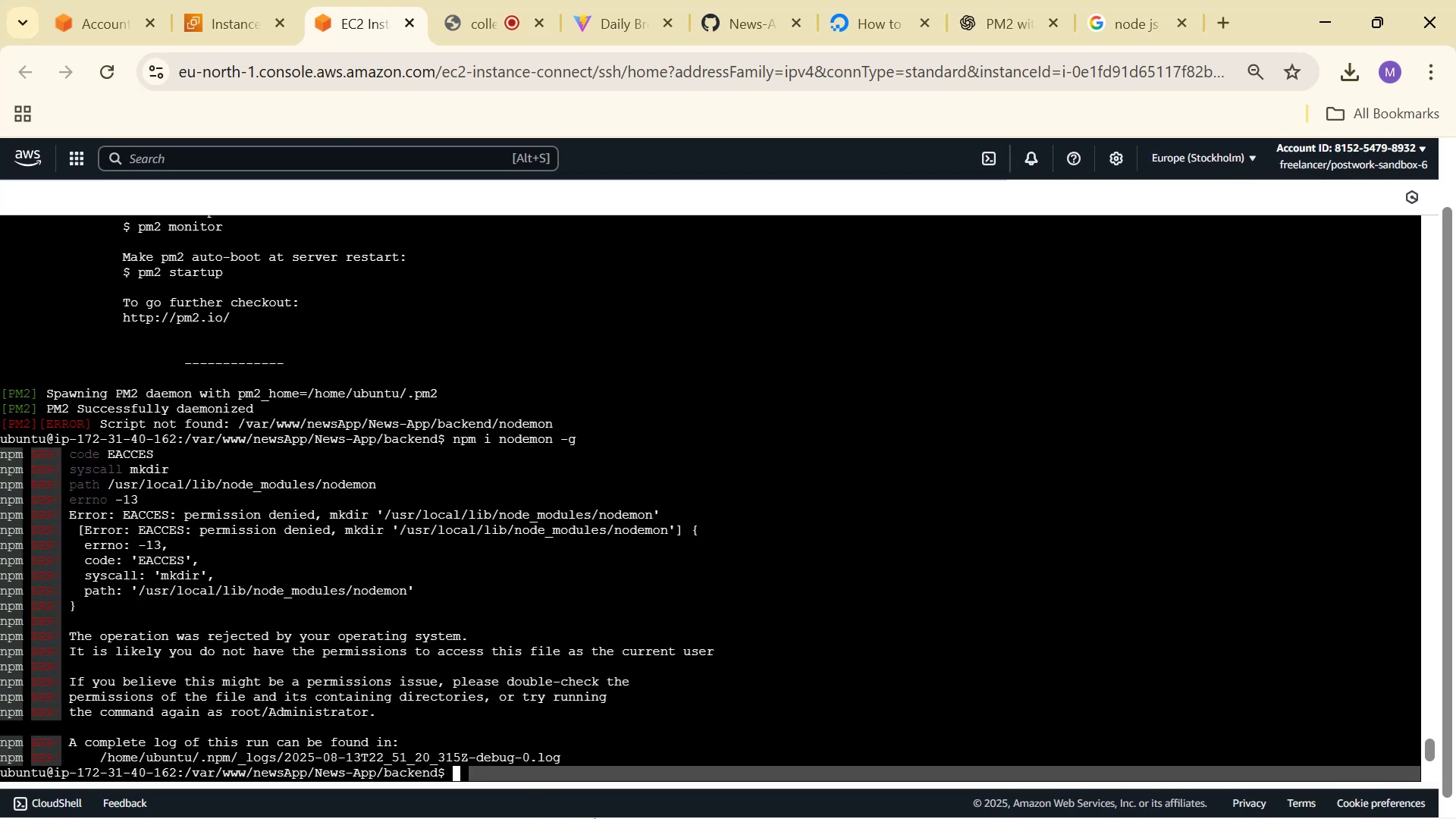 
left_click_drag(start_coordinate=[538, 796], to_coordinate=[522, 792])
 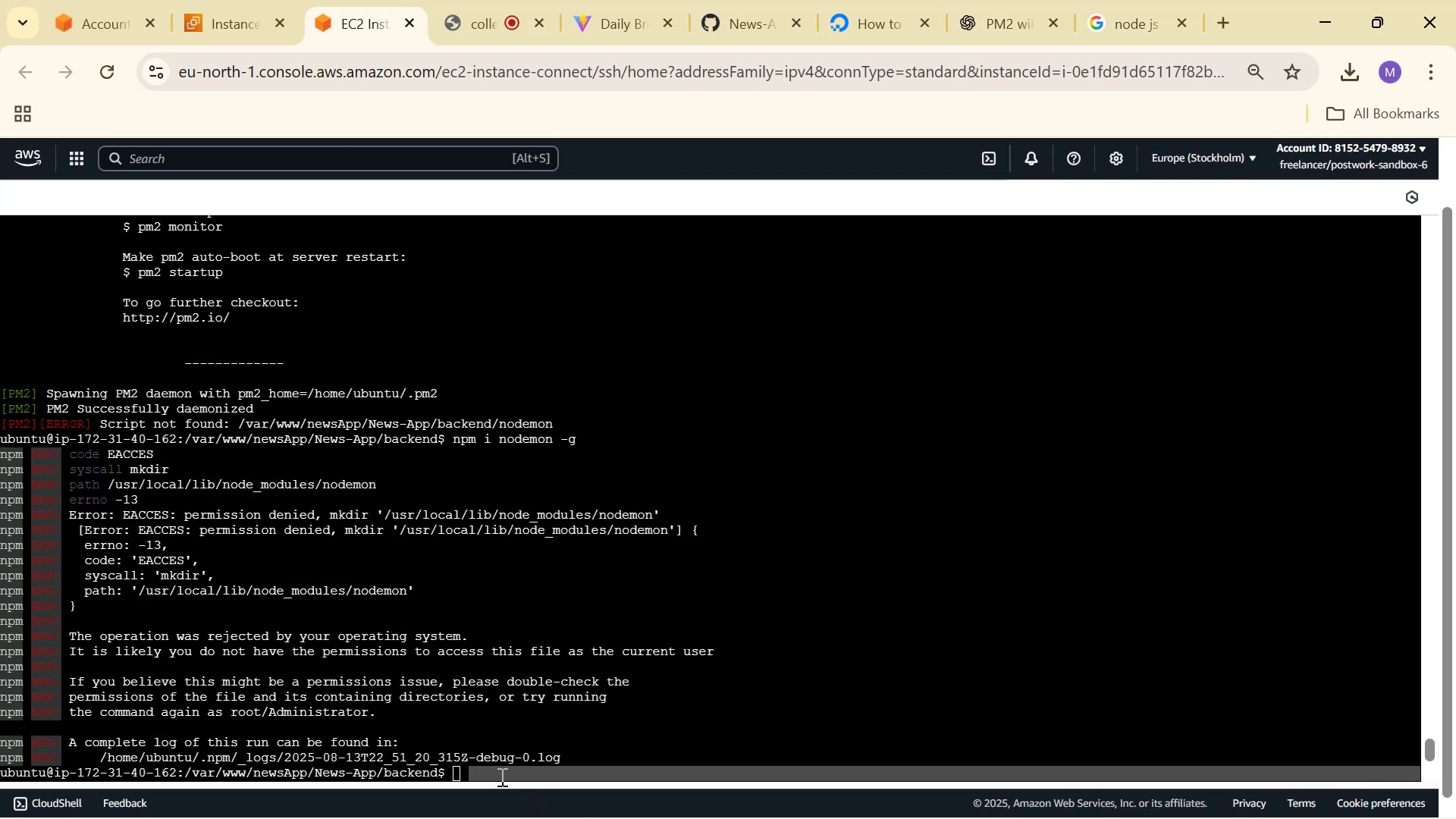 
left_click([494, 772])
 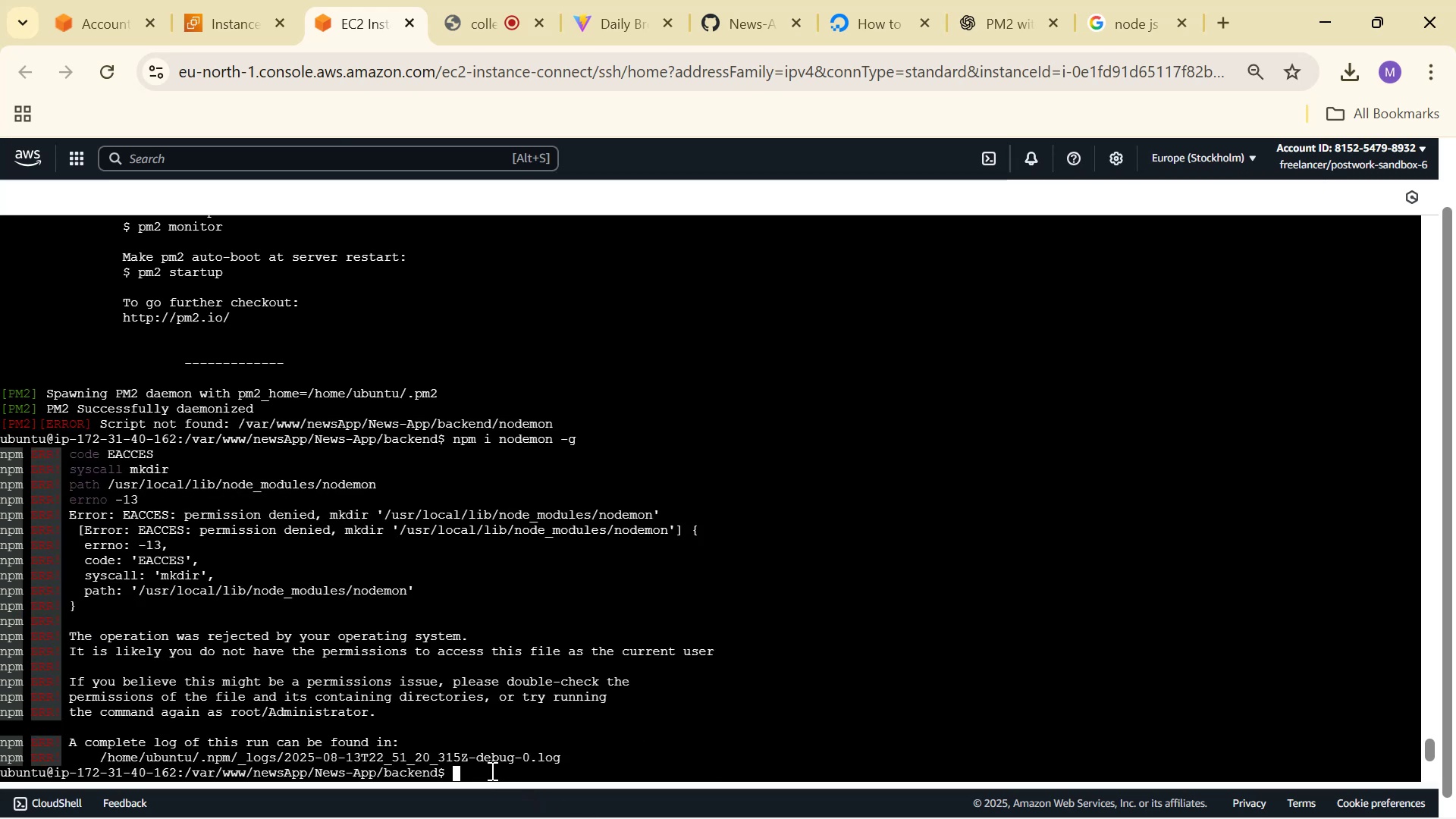 
type(sudi npm i nodemon -g)
 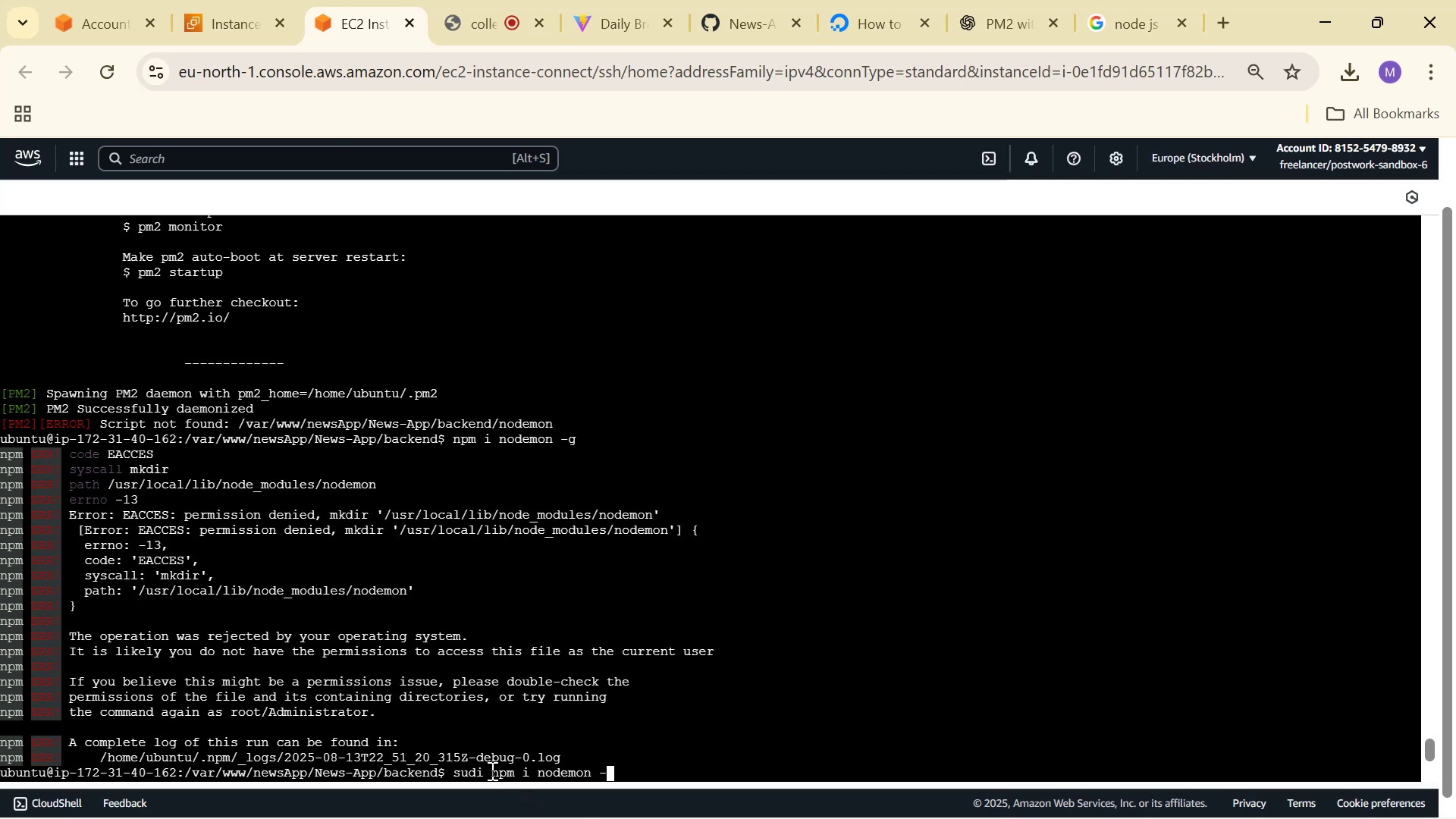 
key(Enter)
 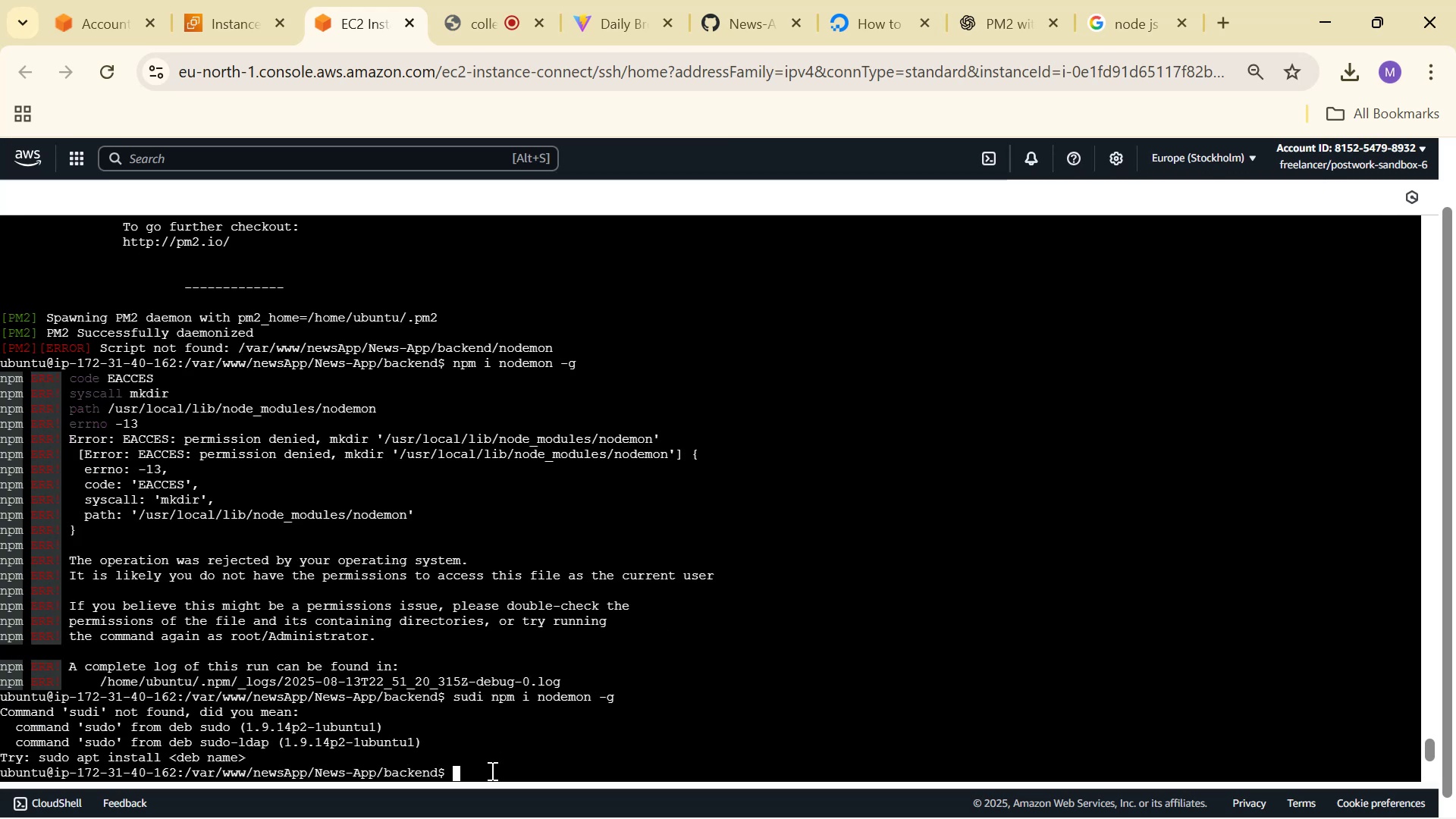 
wait(6.67)
 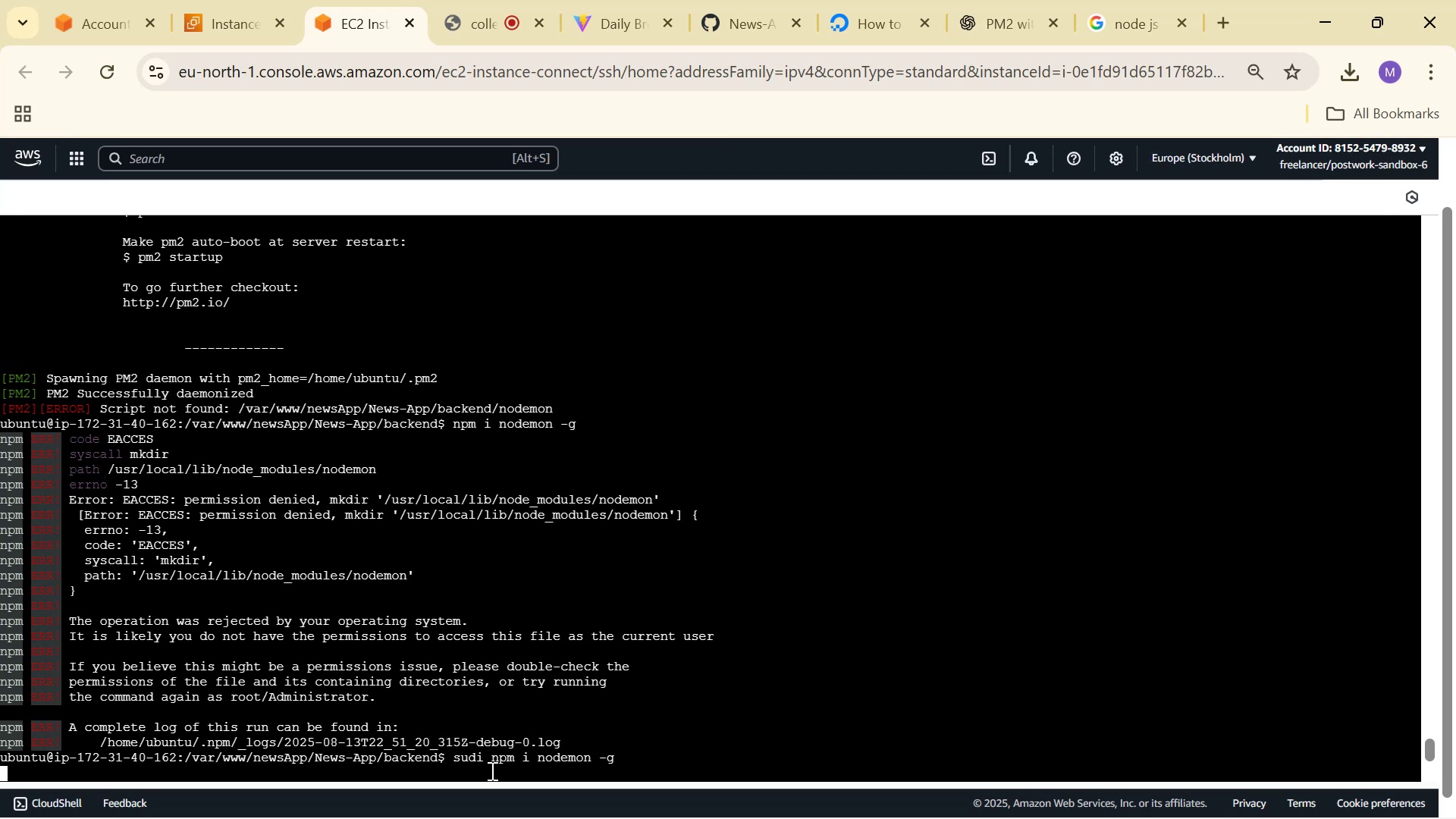 
key(ArrowUp)
 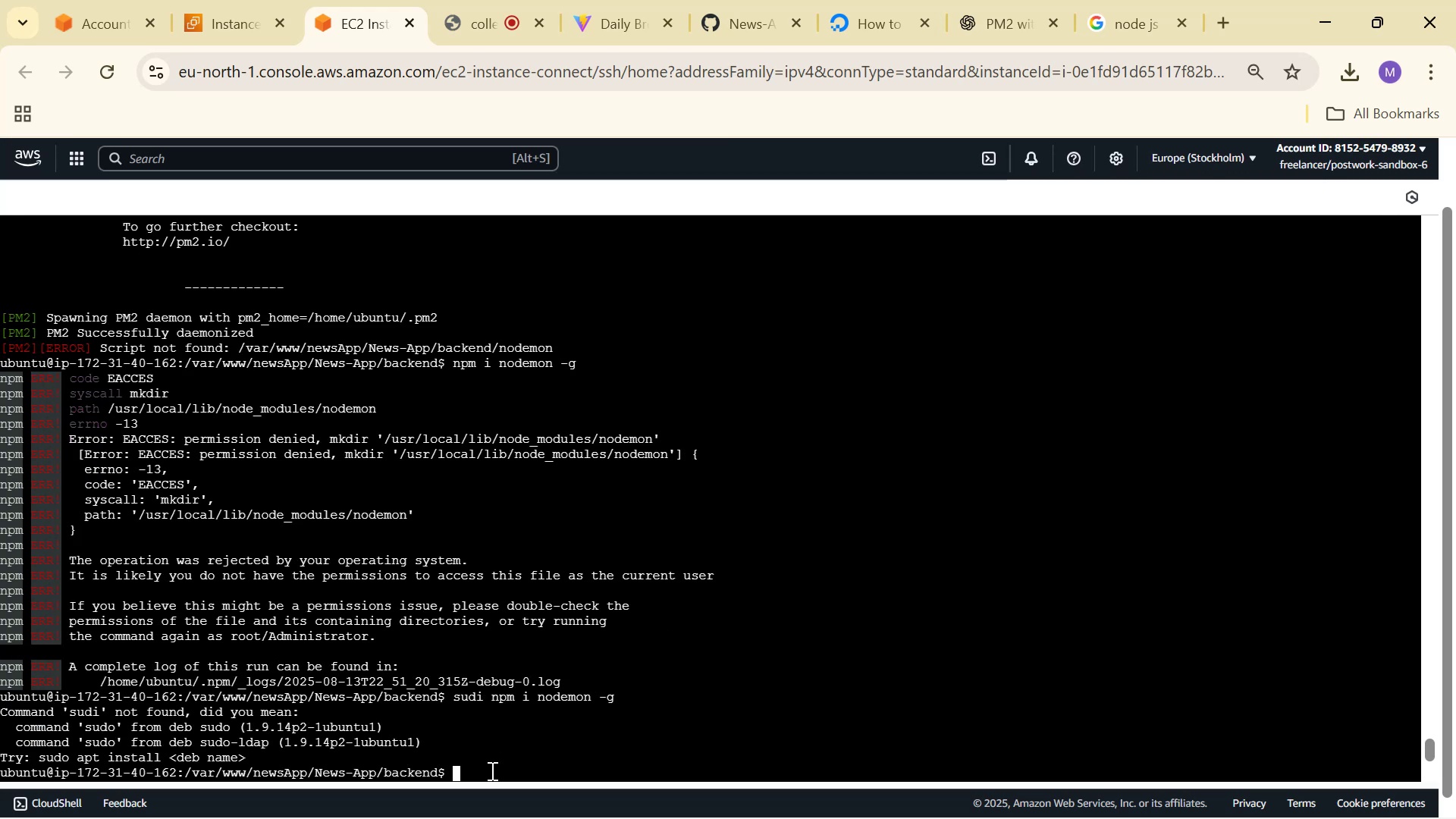 
hold_key(key=ArrowLeft, duration=0.92)
 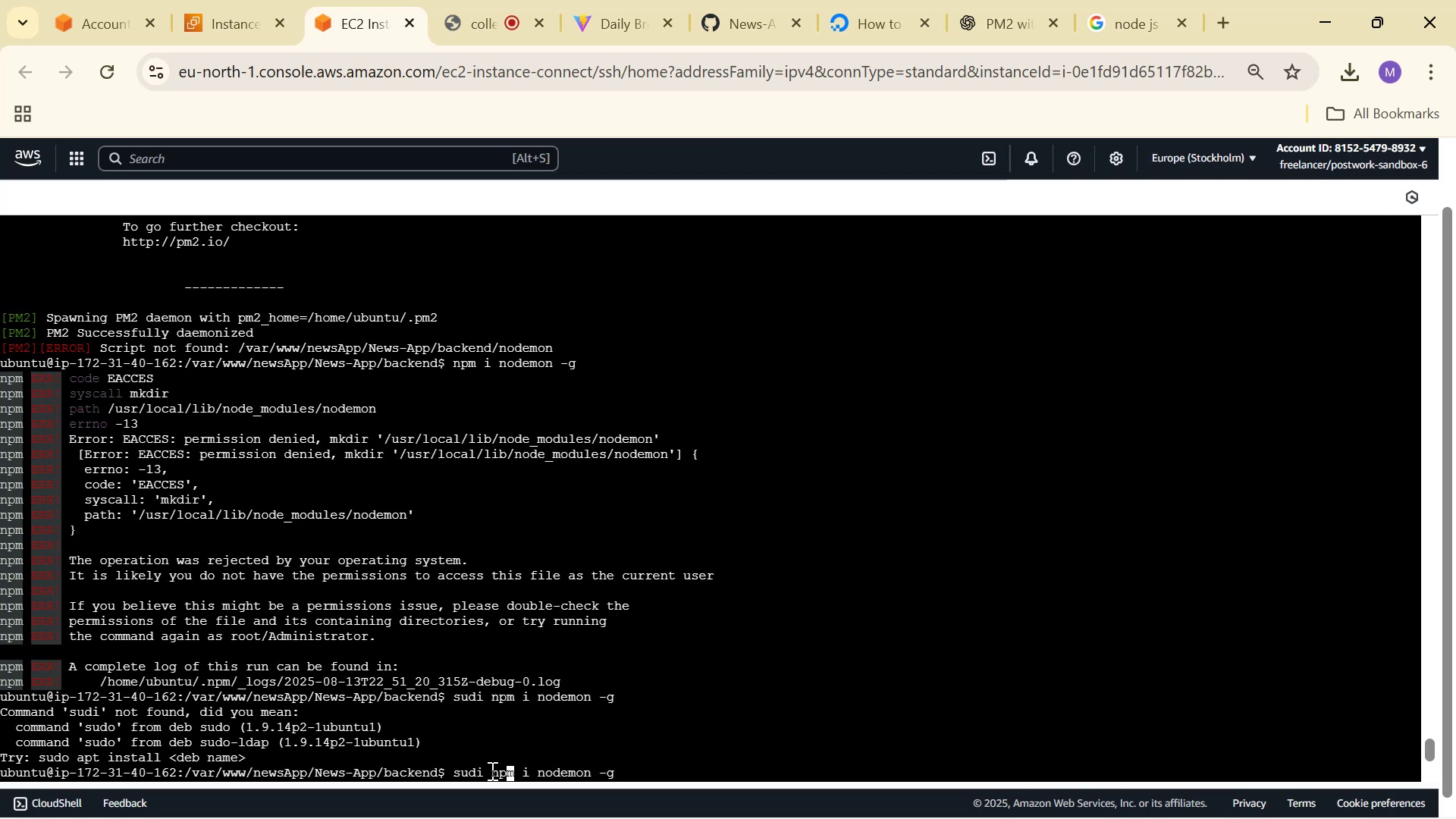 
key(ArrowLeft)
 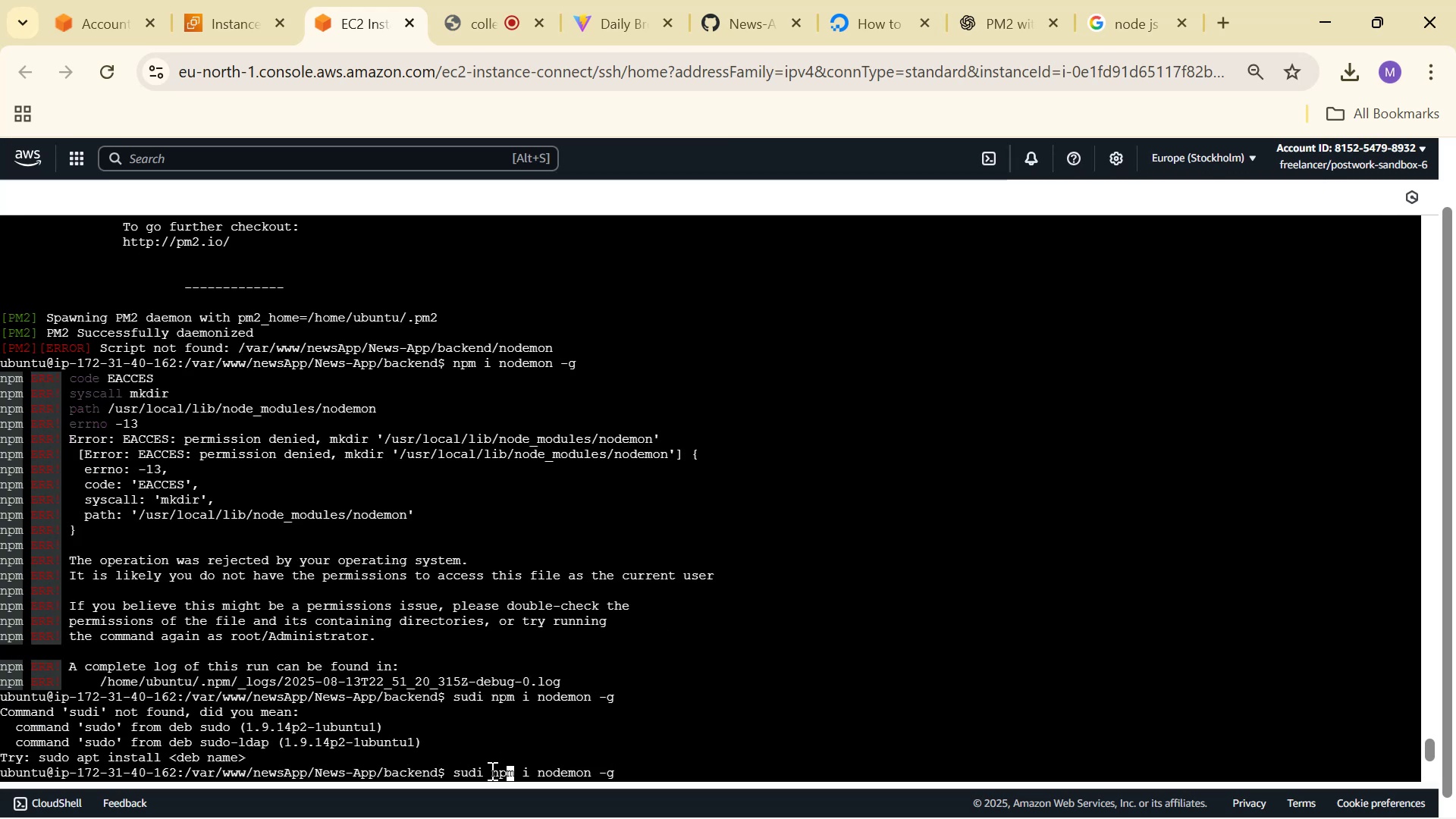 
key(ArrowLeft)
 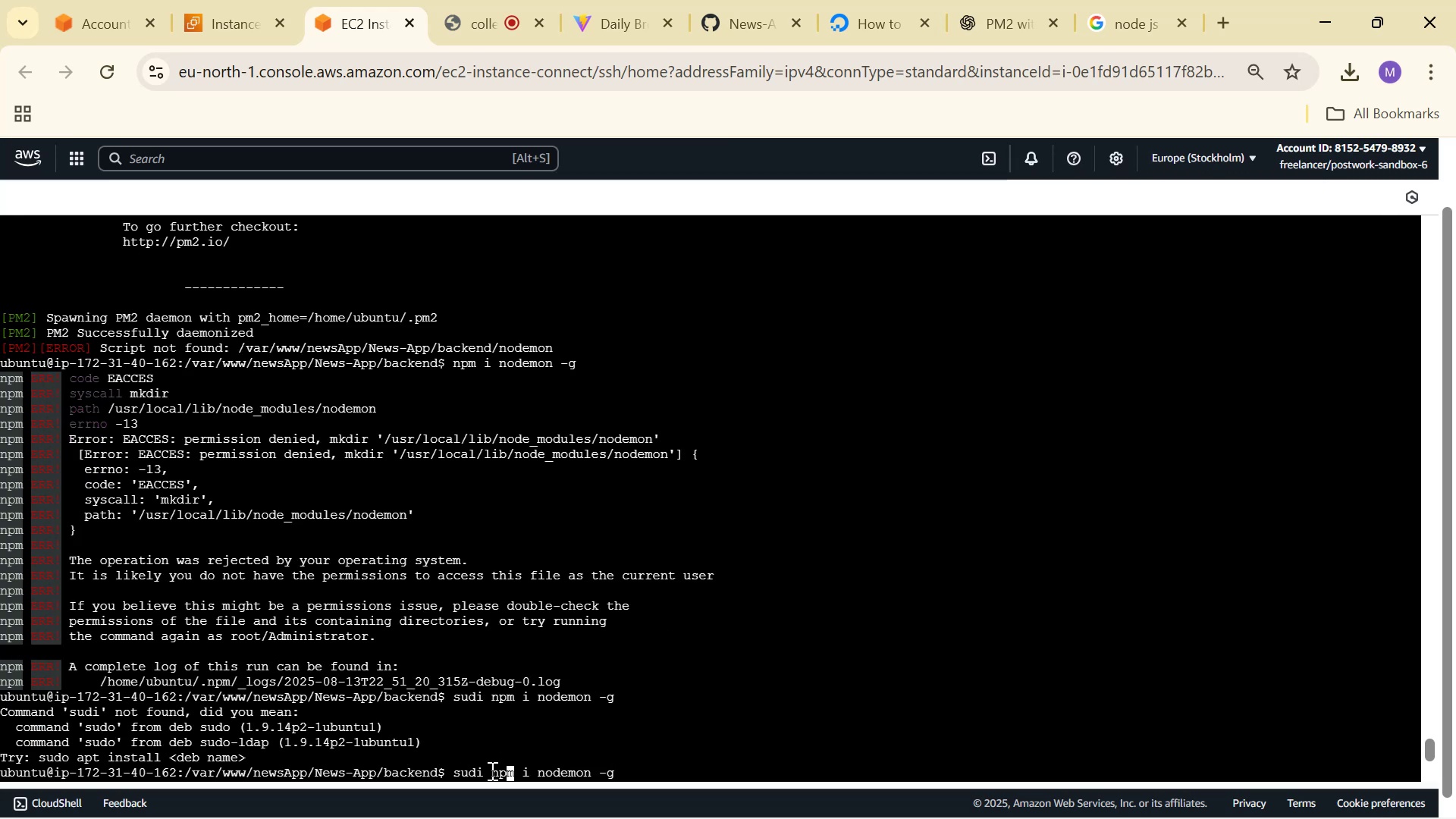 
key(ArrowLeft)
 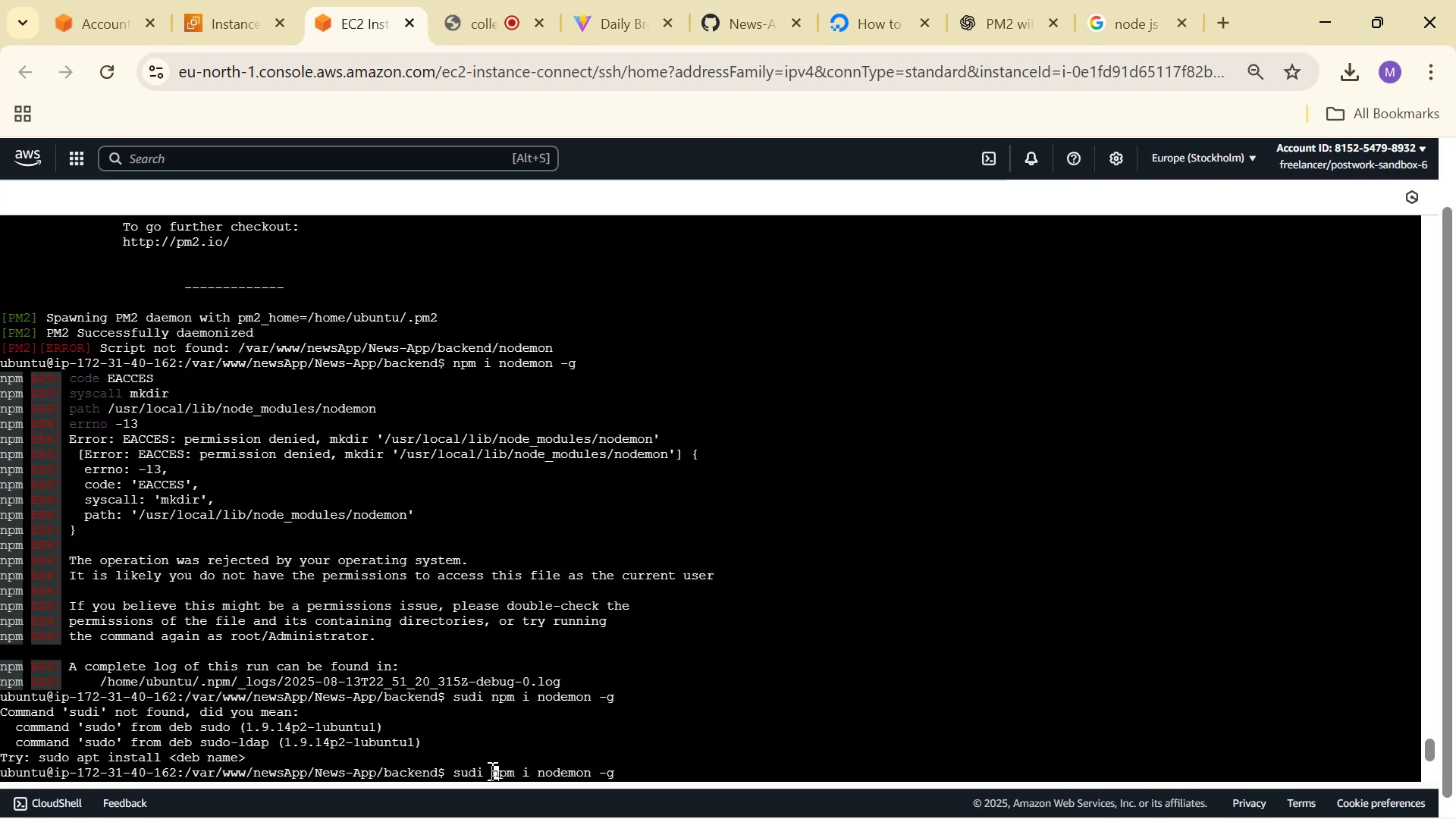 
key(ArrowLeft)
 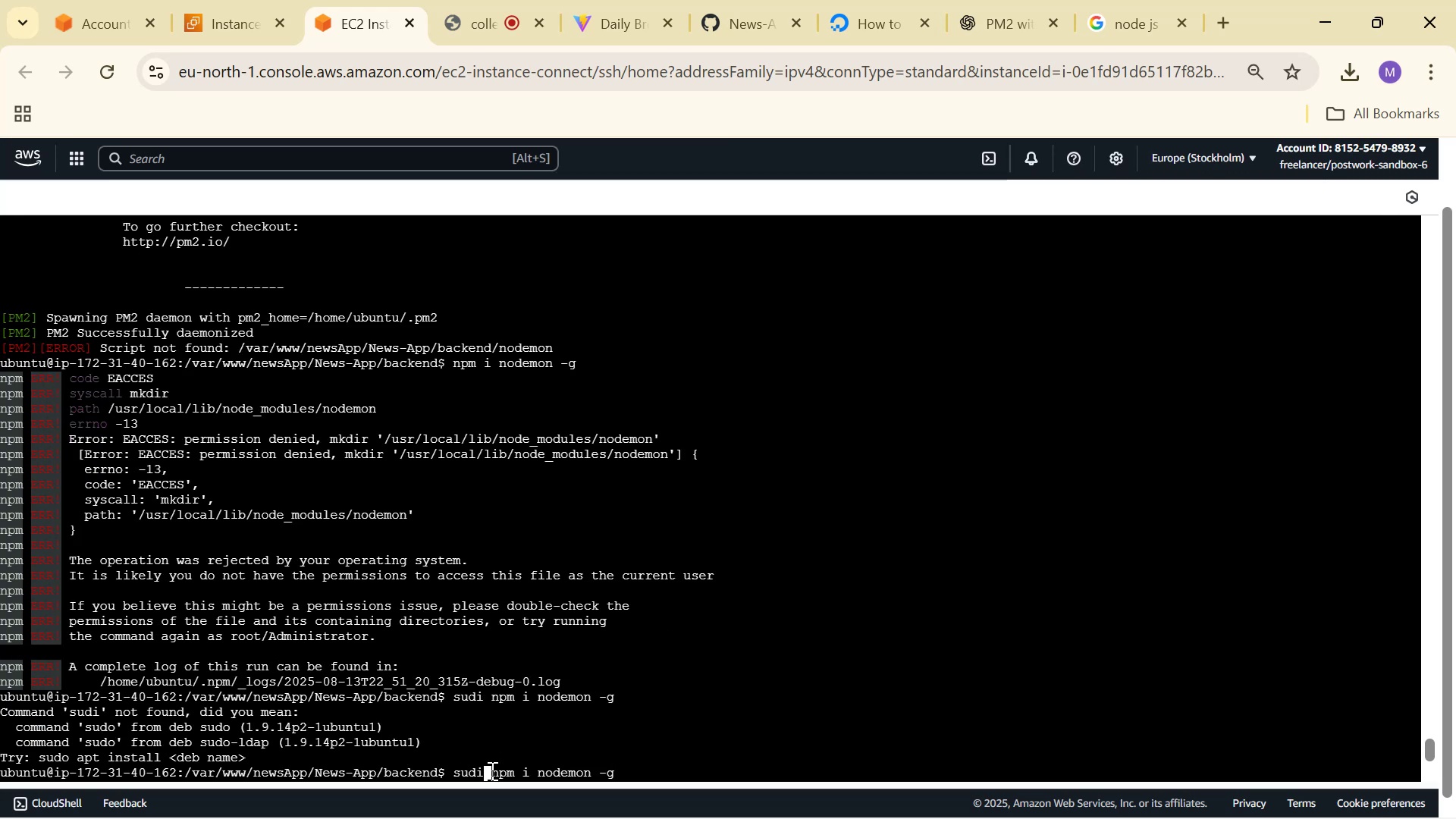 
key(ArrowRight)
 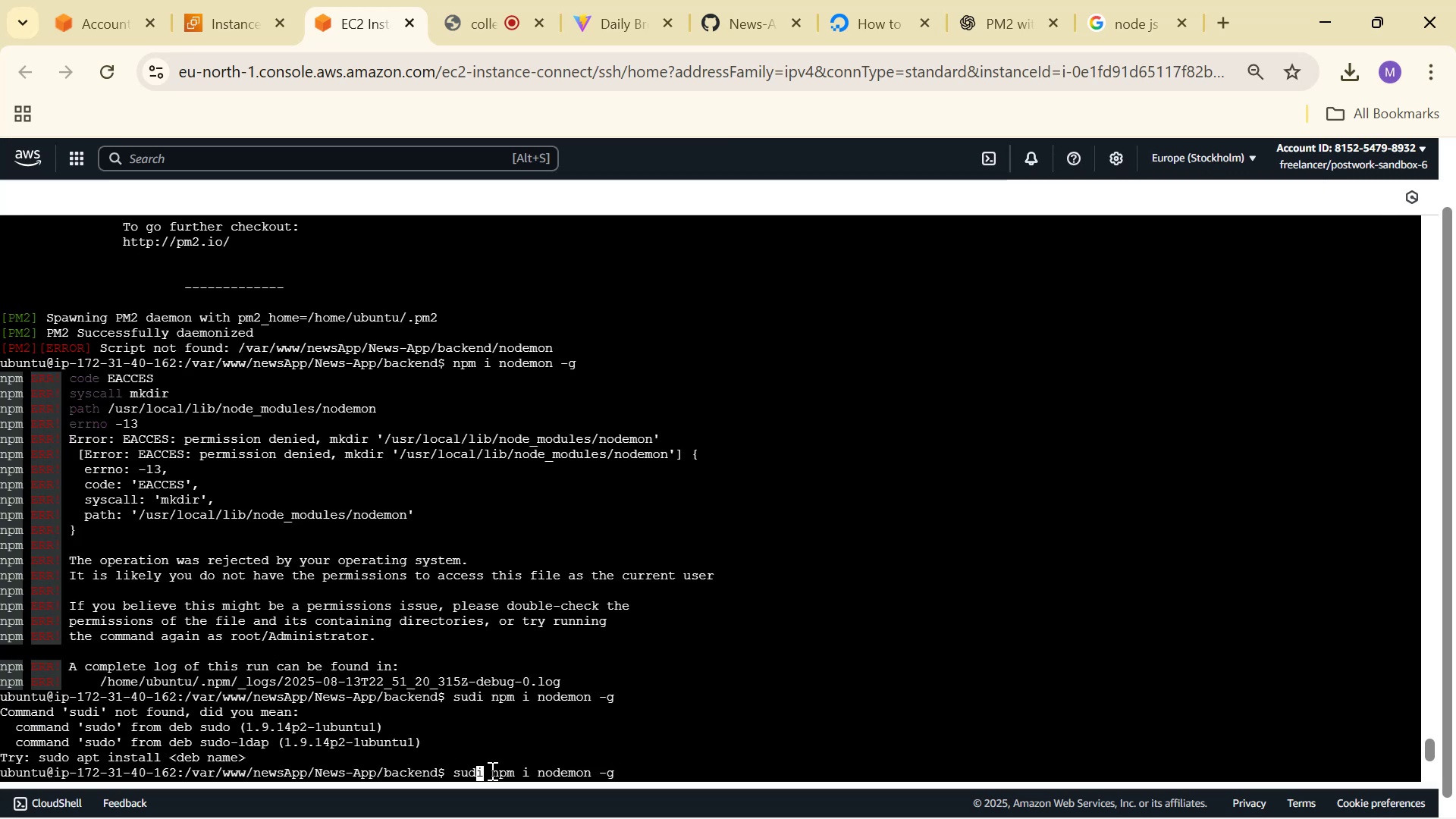 
key(Backspace)
 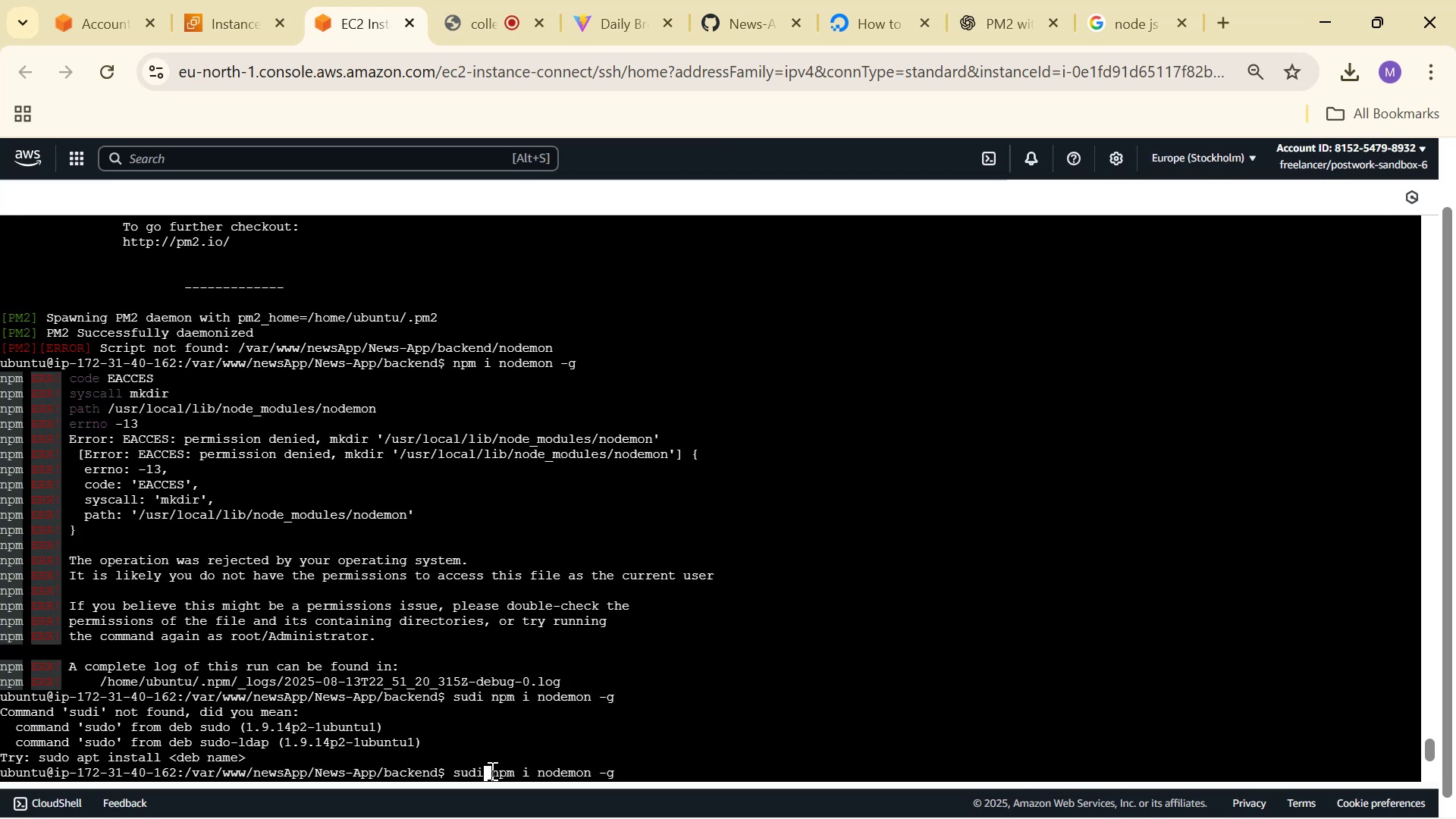 
key(O)
 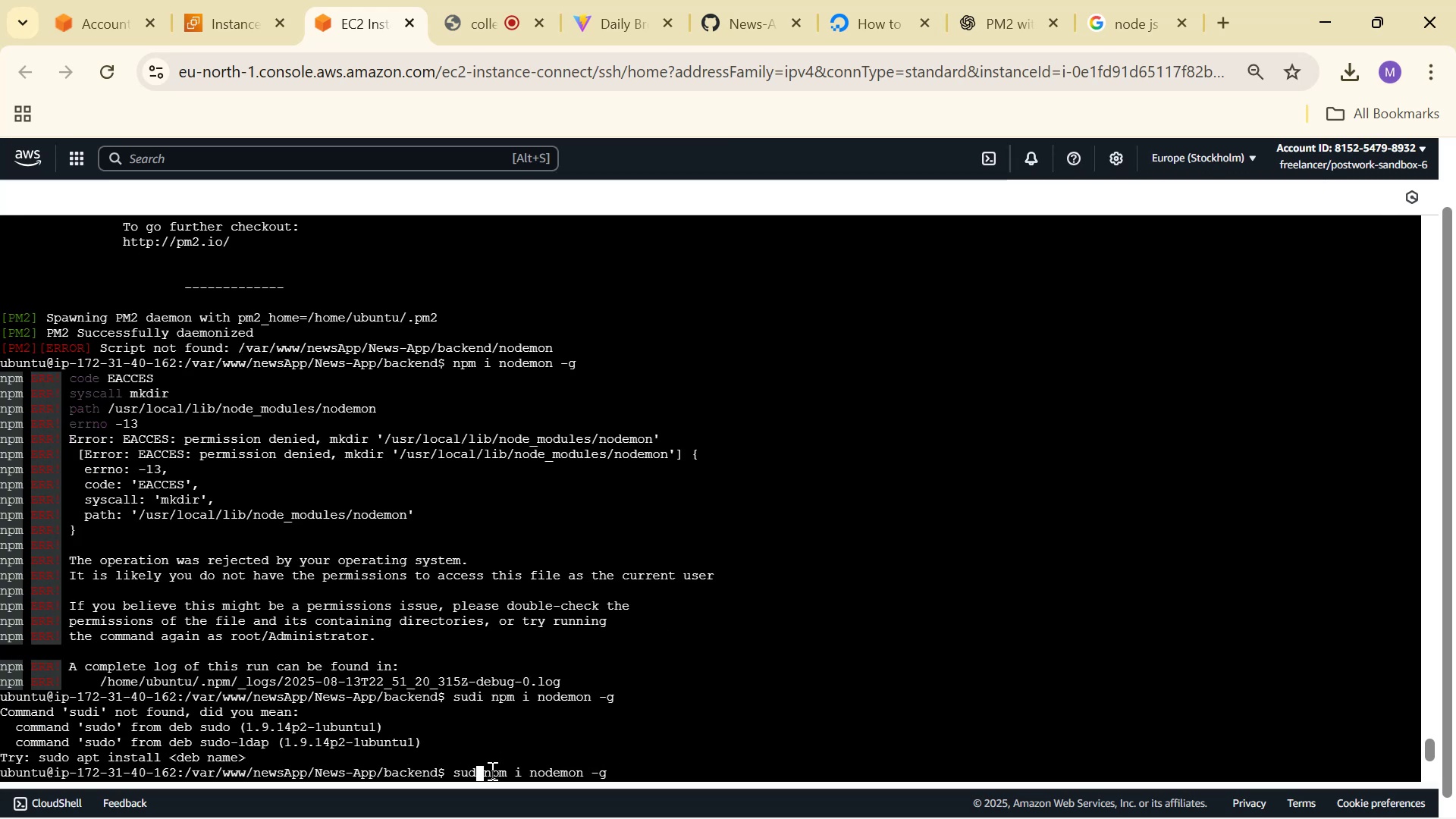 
key(Enter)
 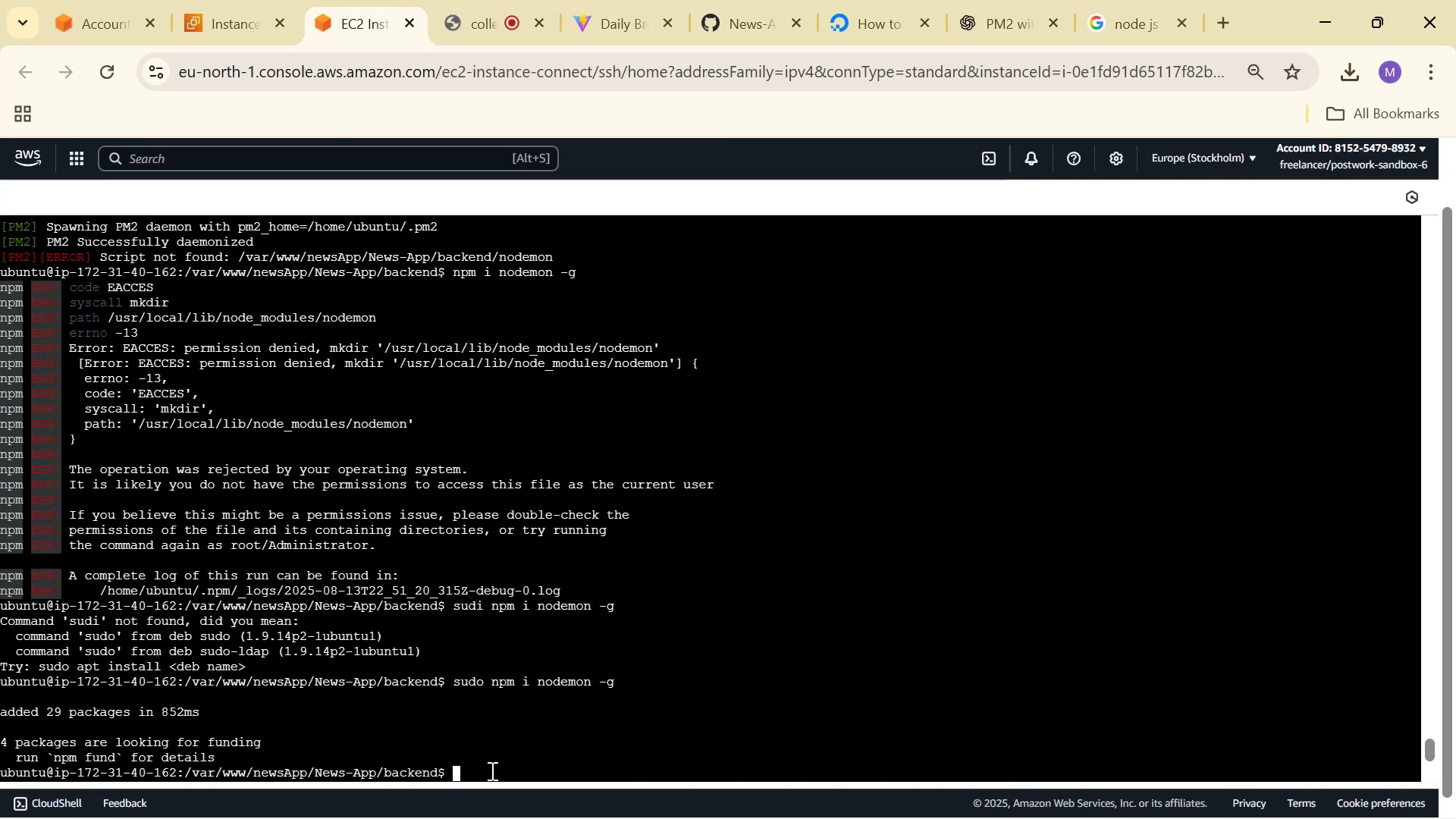 
key(ArrowUp)
 